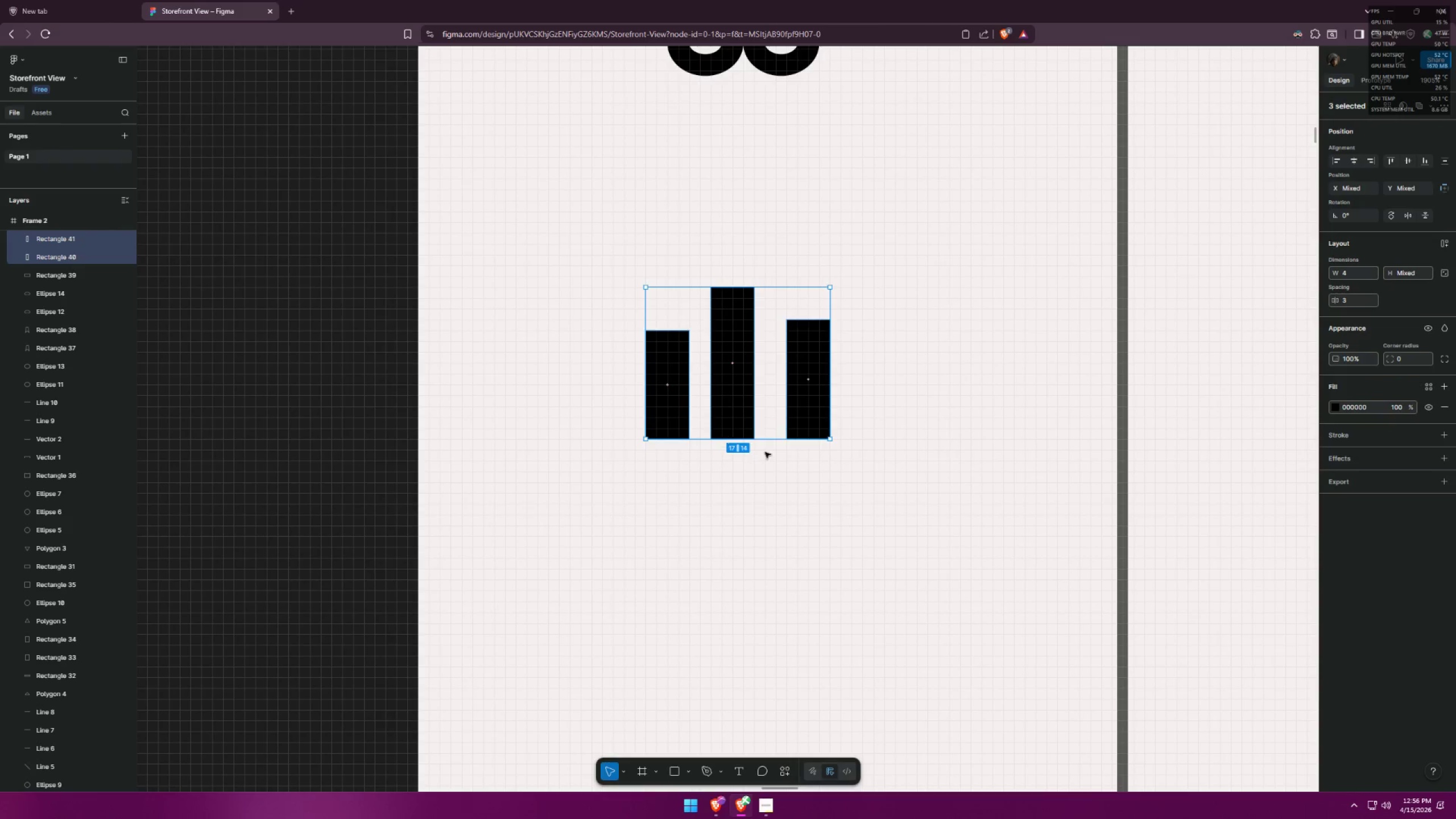 
left_click([873, 473])
 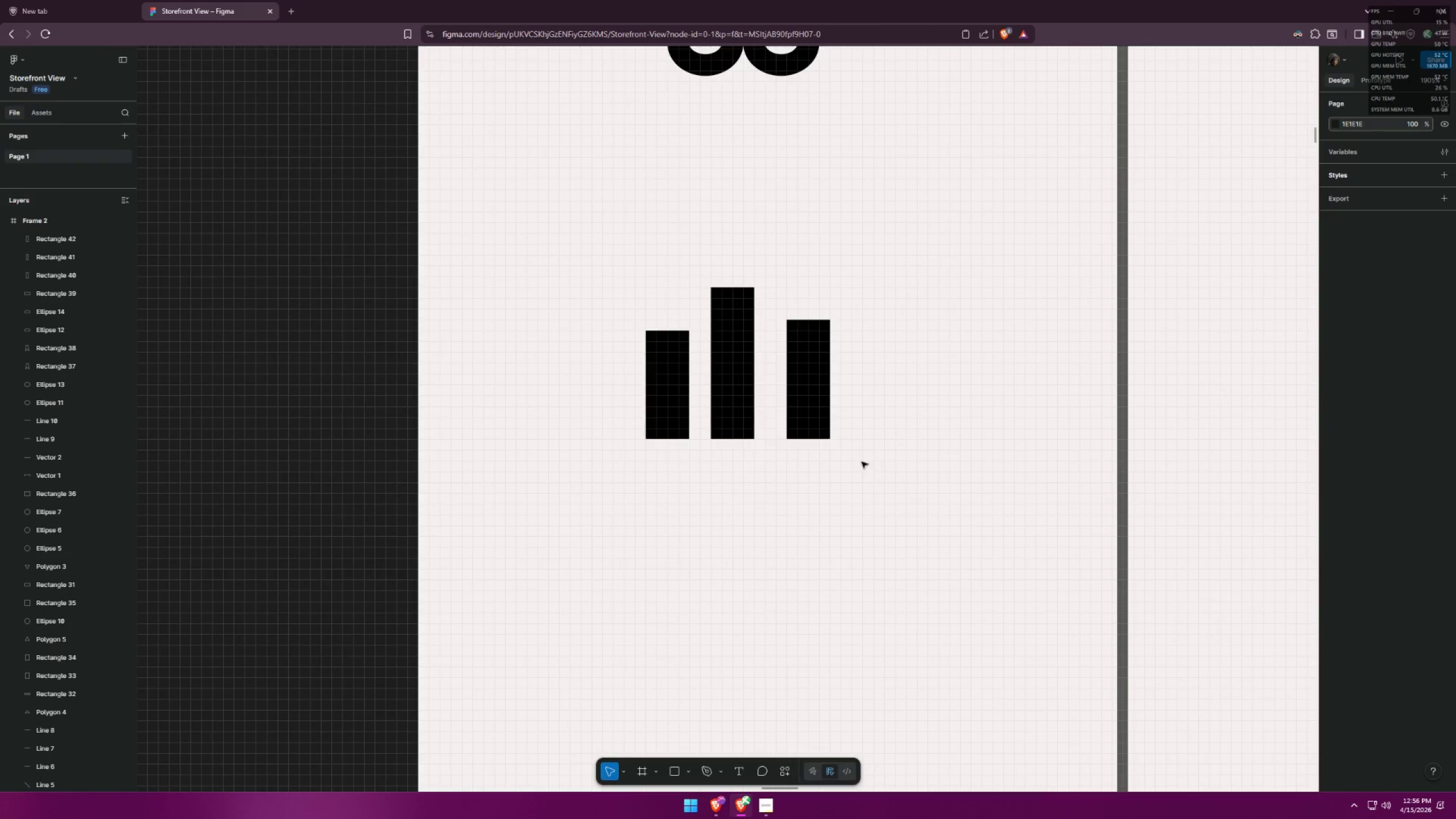 
hold_key(key=ControlLeft, duration=1.49)
 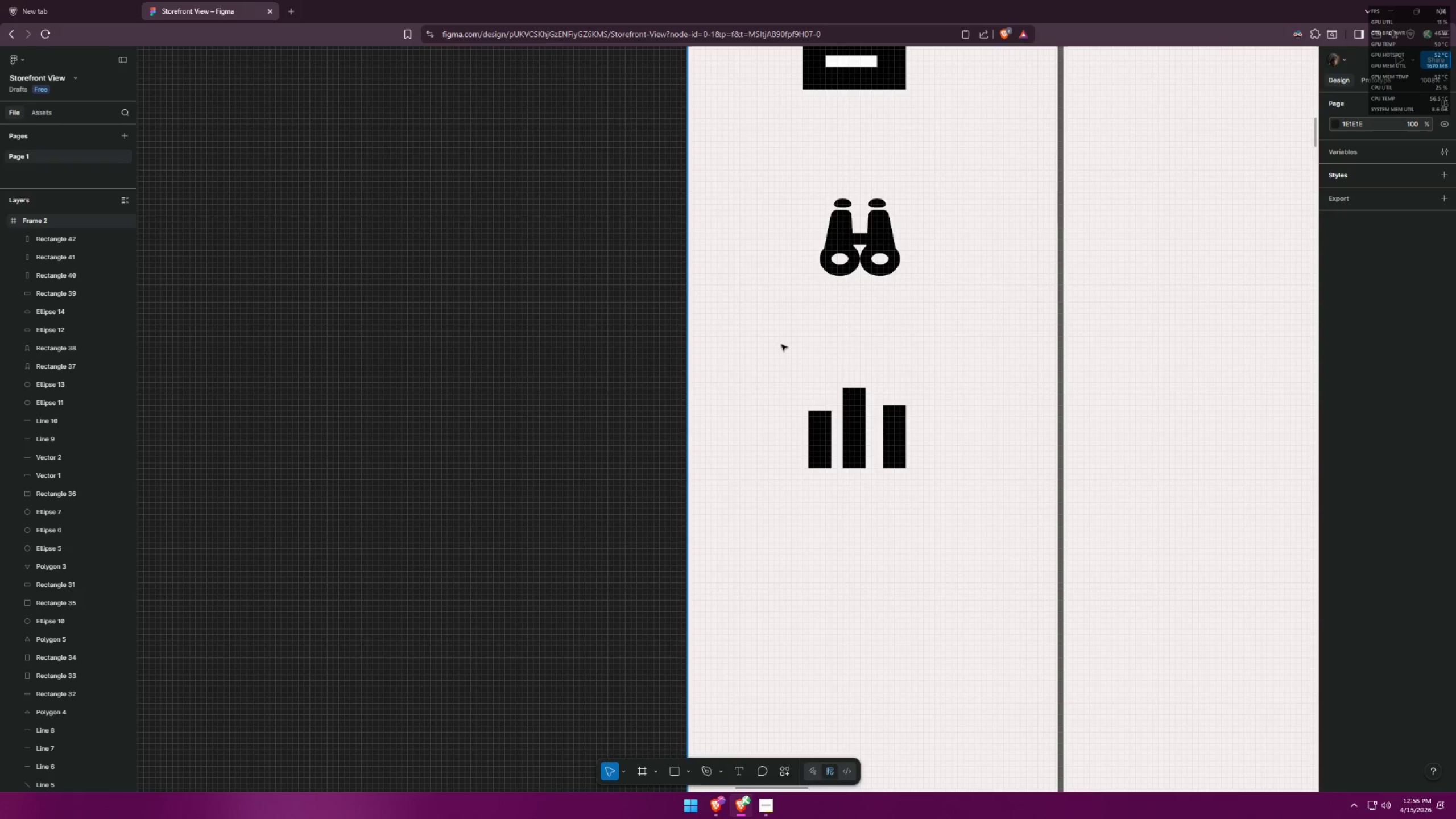 
key(Alt+AltLeft)
 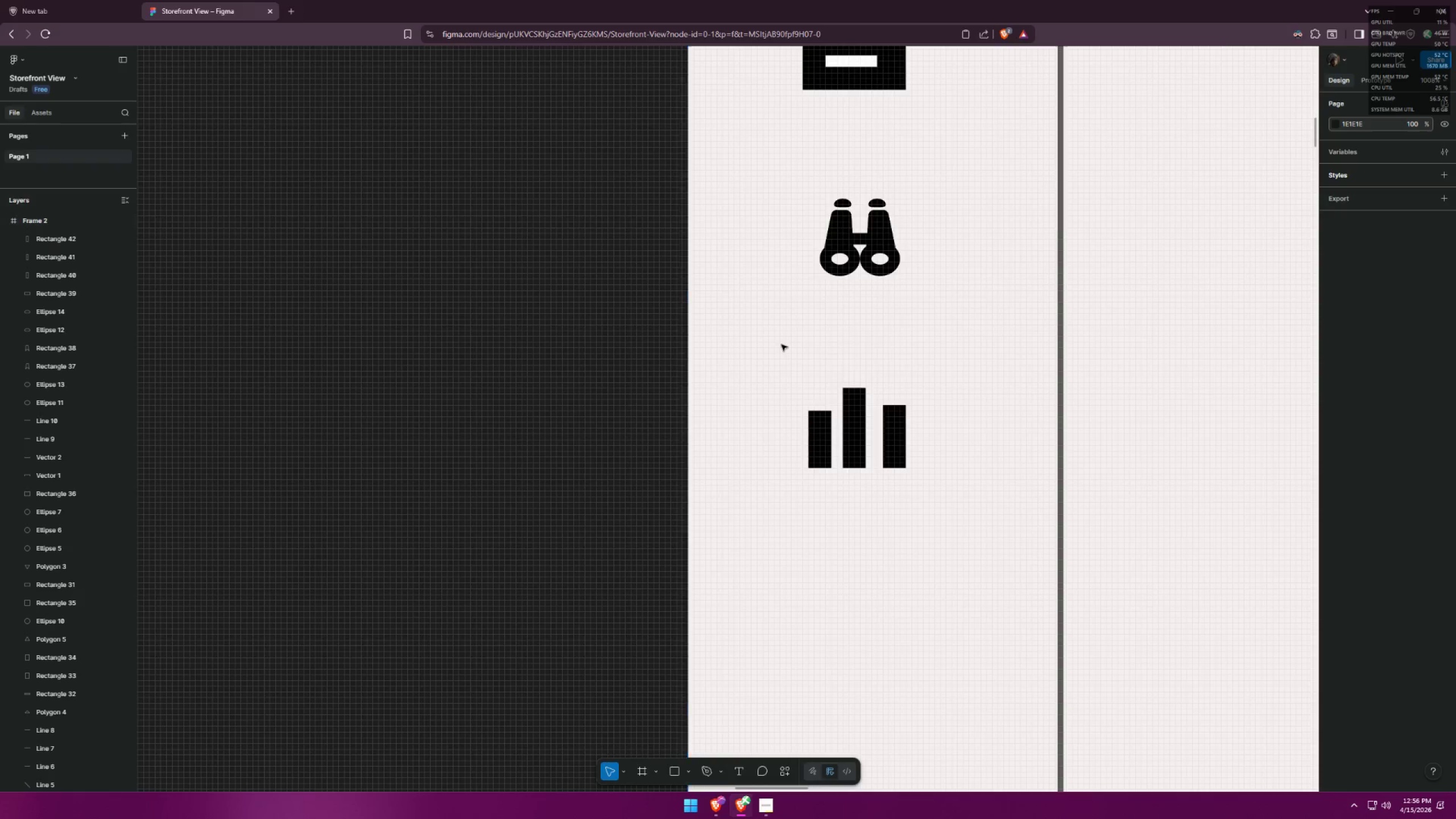 
key(Alt+Tab)
 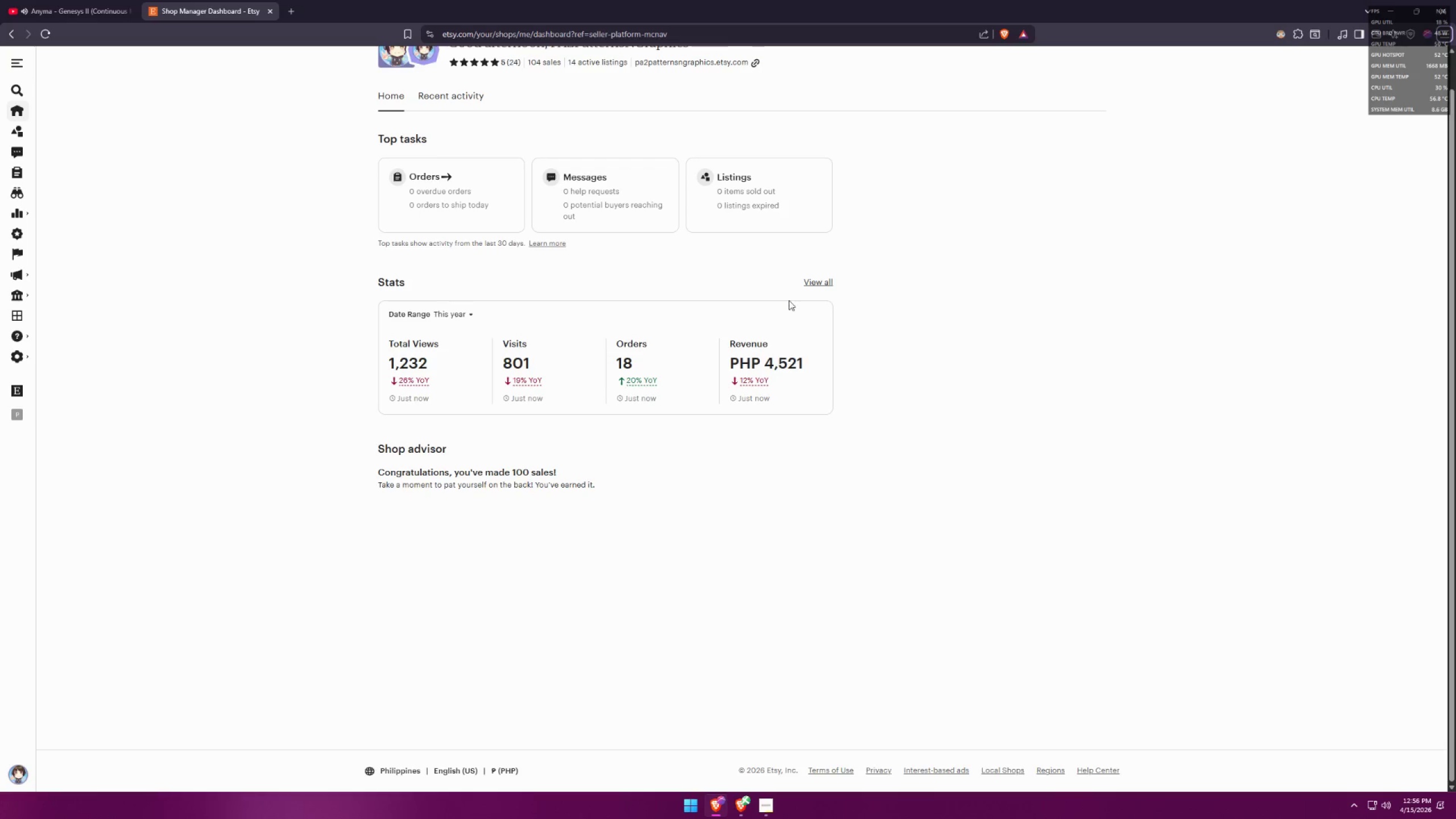 
scroll: coordinate [767, 349], scroll_direction: down, amount: 11.0
 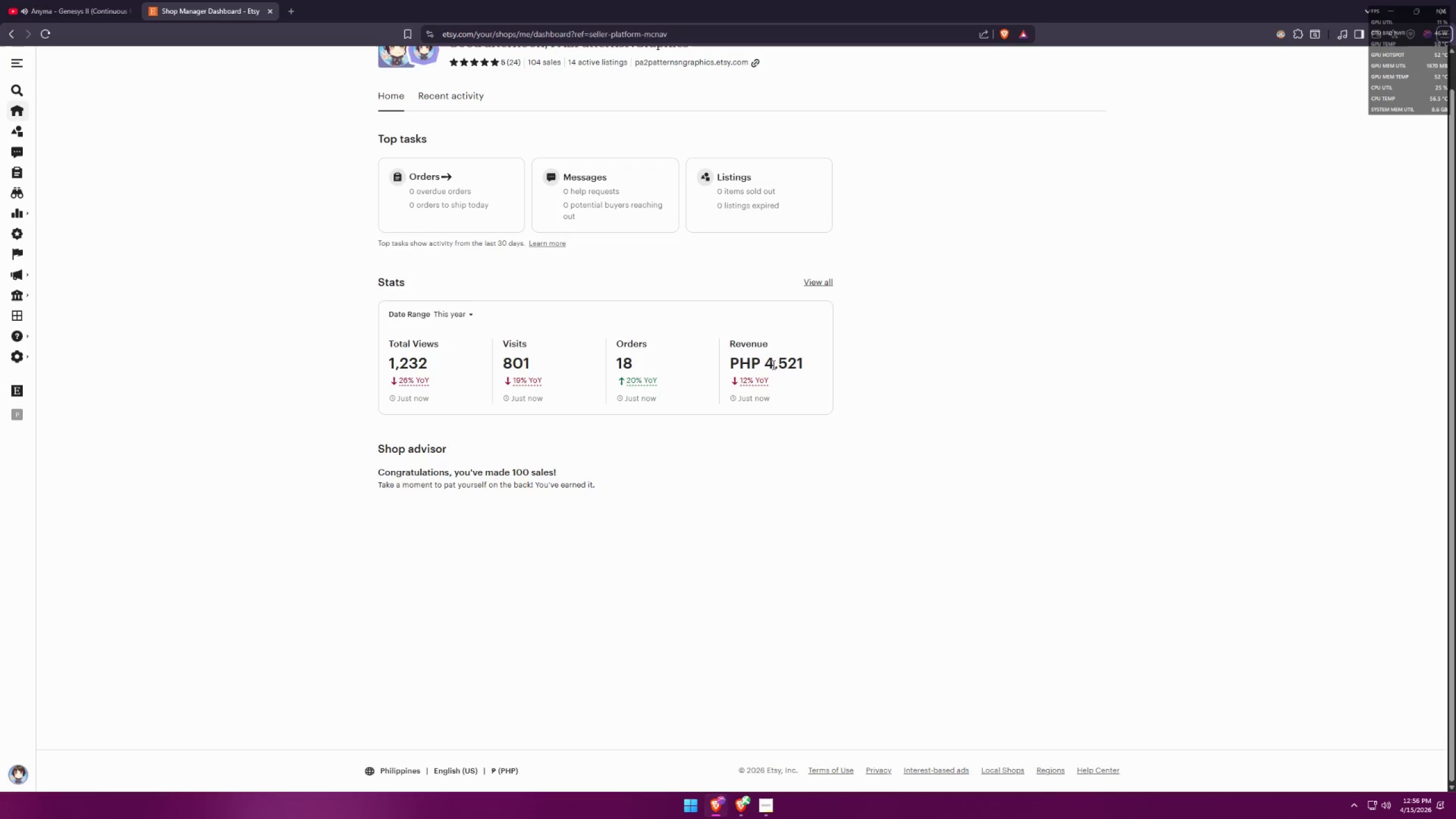 
key(Alt+AltLeft)
 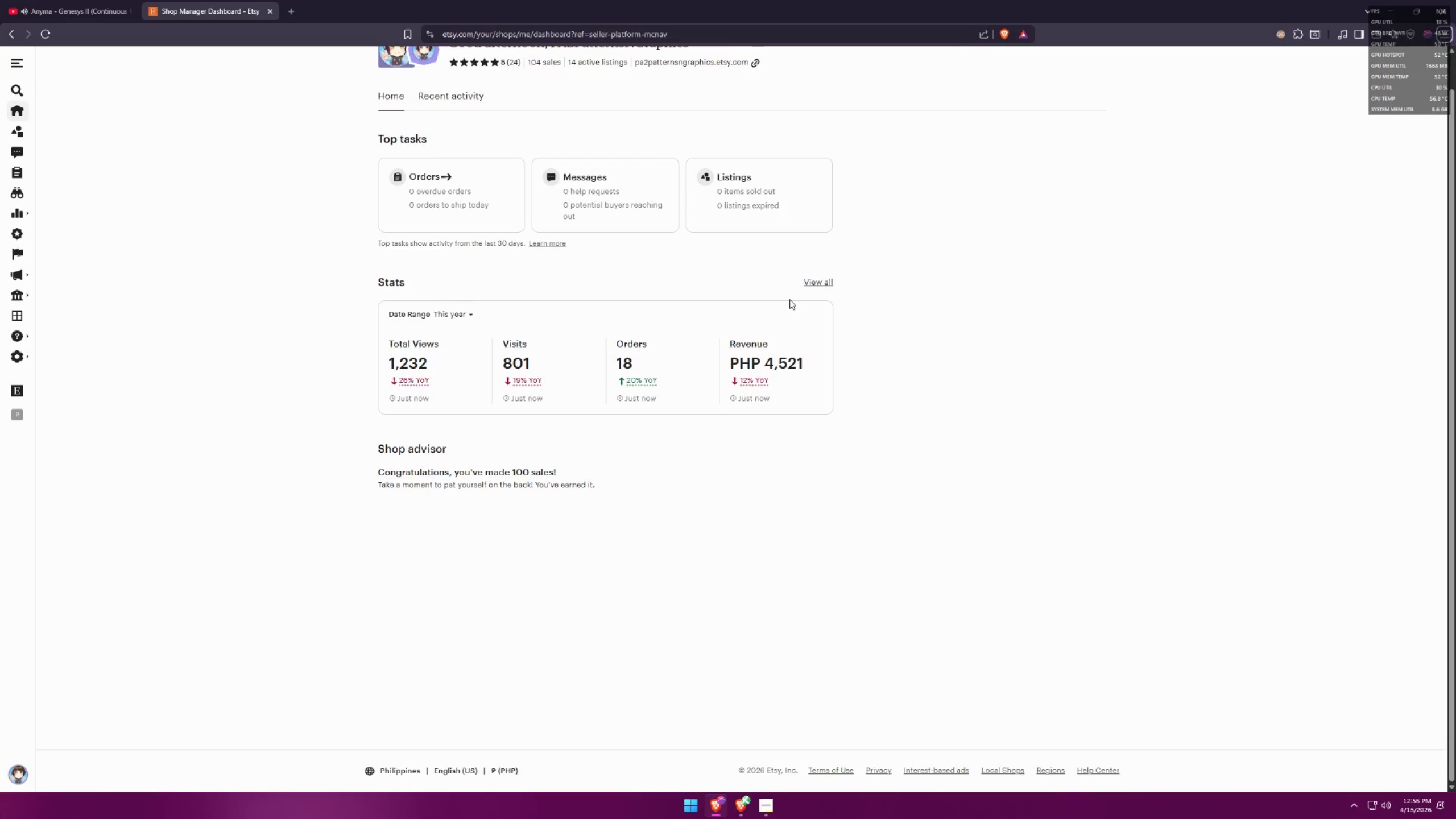 
key(Alt+Tab)
 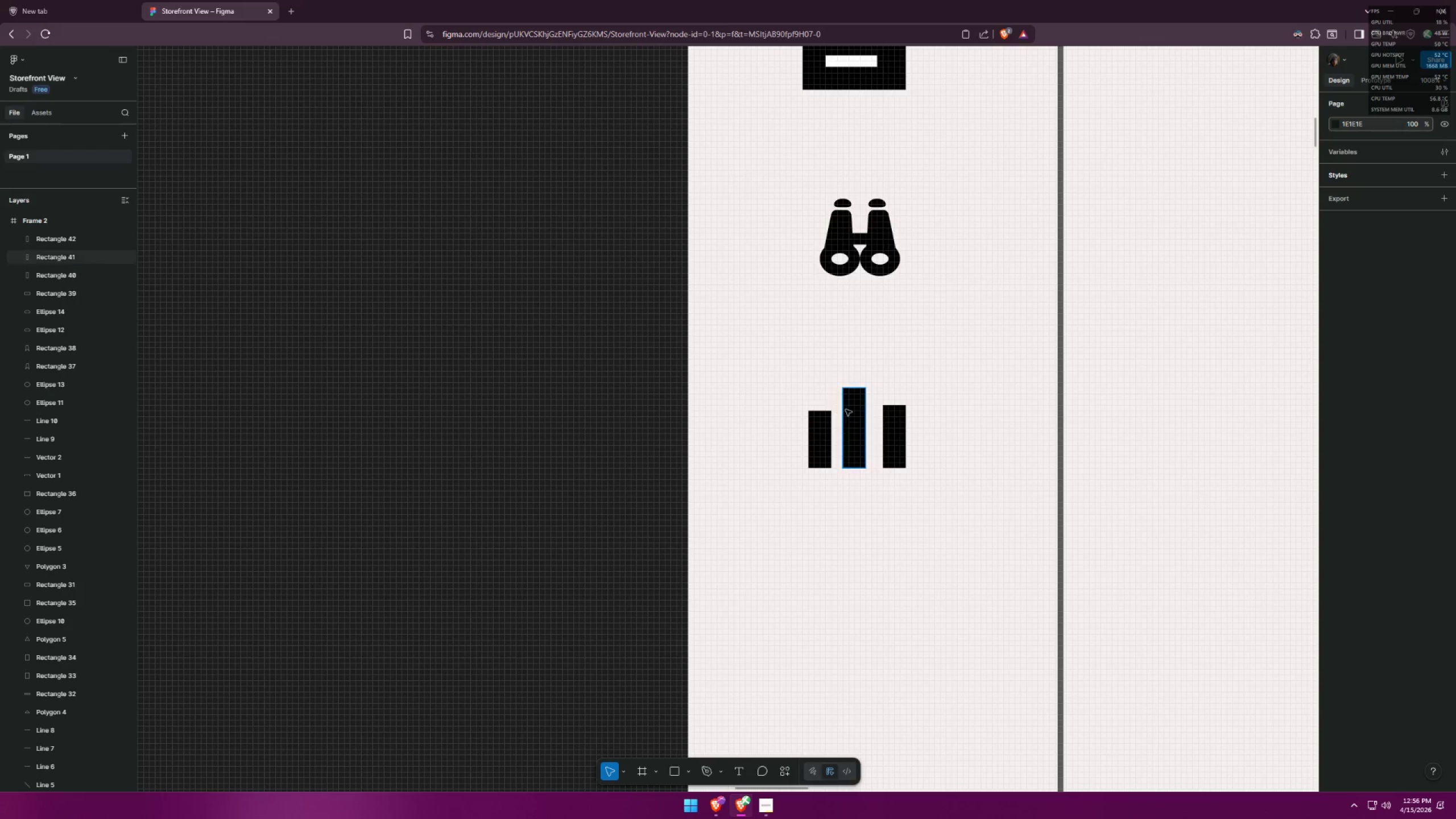 
hold_key(key=ControlLeft, duration=0.33)
 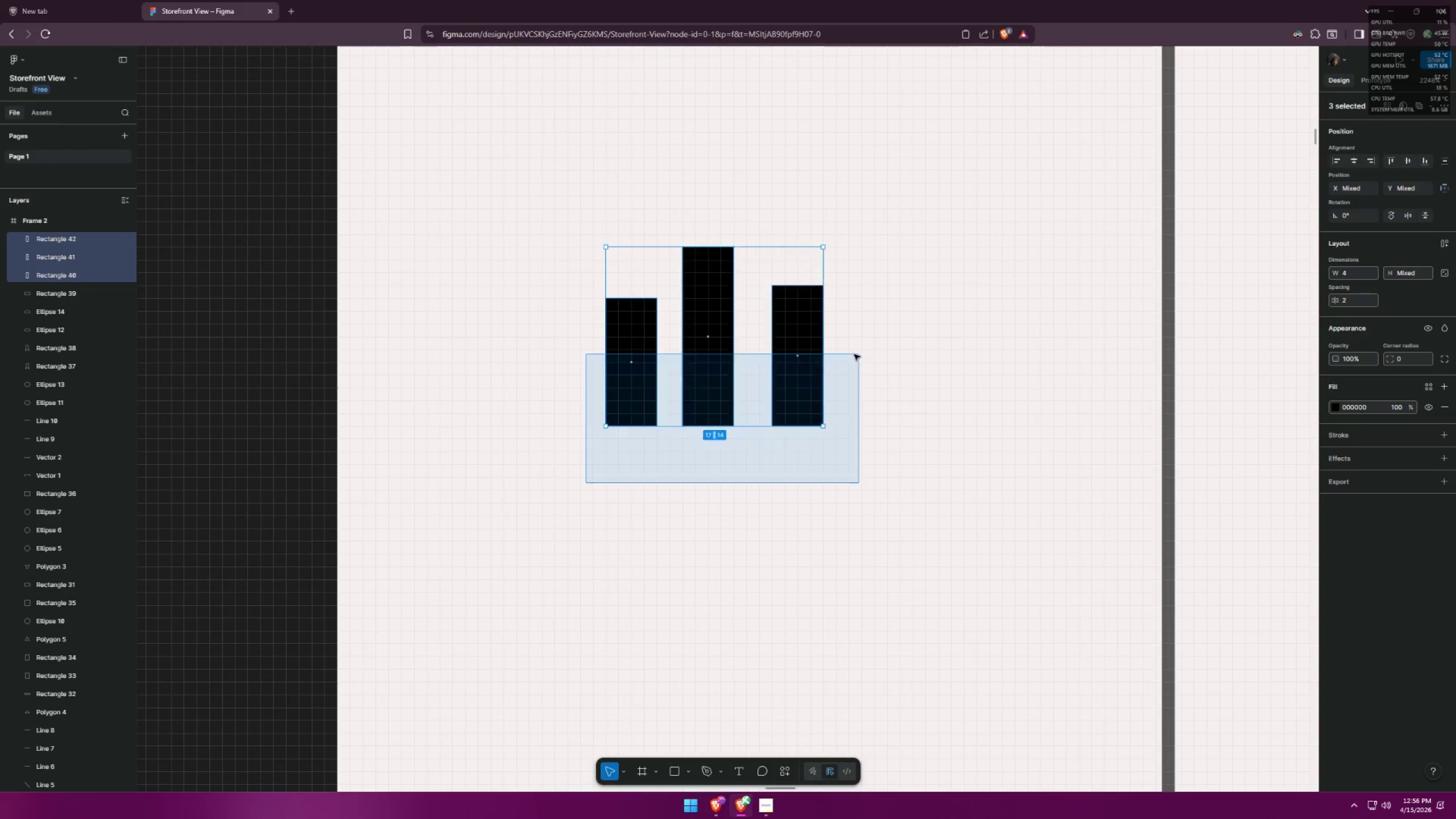 
left_click_drag(start_coordinate=[586, 483], to_coordinate=[859, 354])
 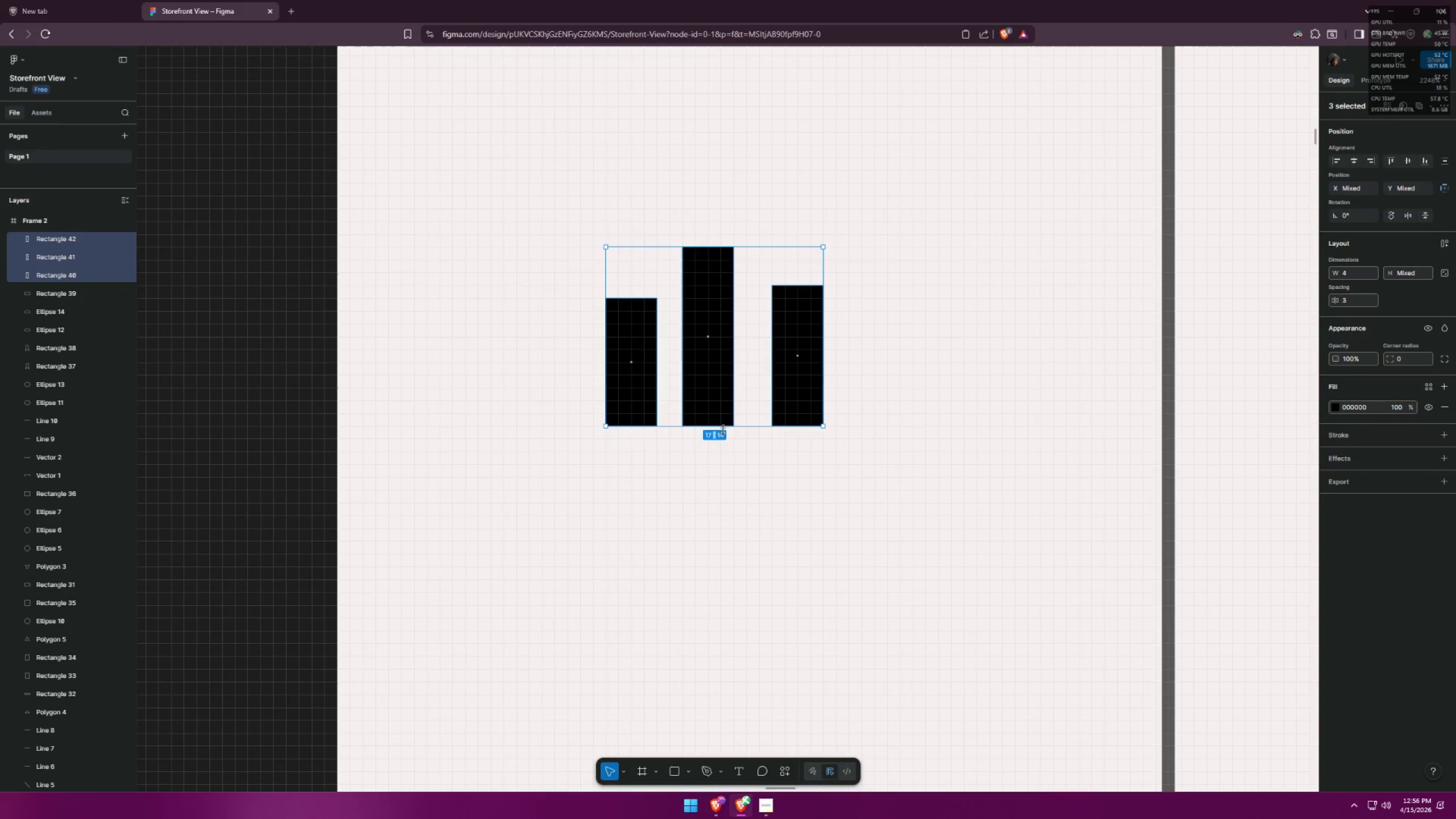 
scroll: coordinate [973, 503], scroll_direction: up, amount: 6.0
 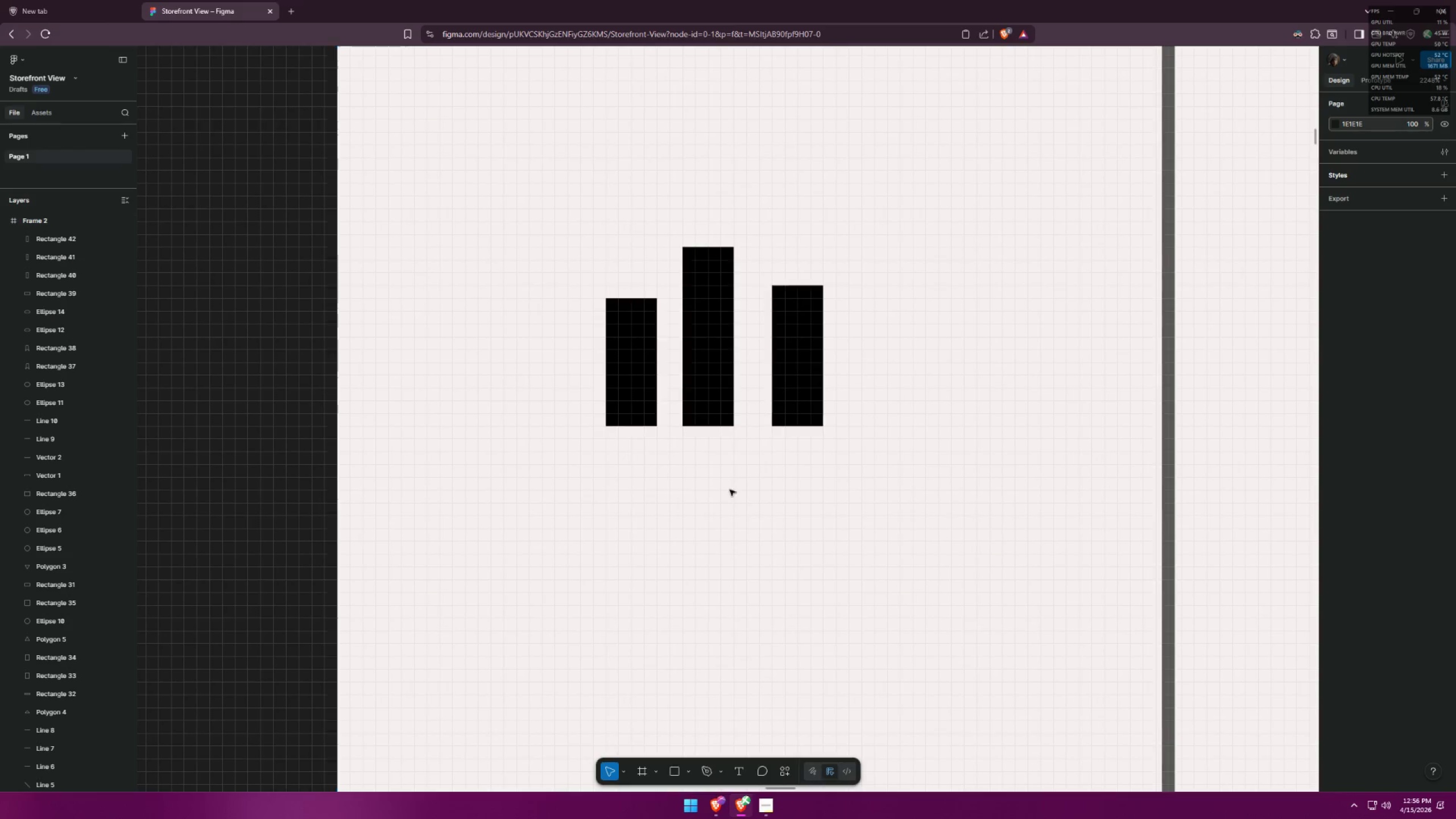 
left_click_drag(start_coordinate=[725, 426], to_coordinate=[721, 442])
 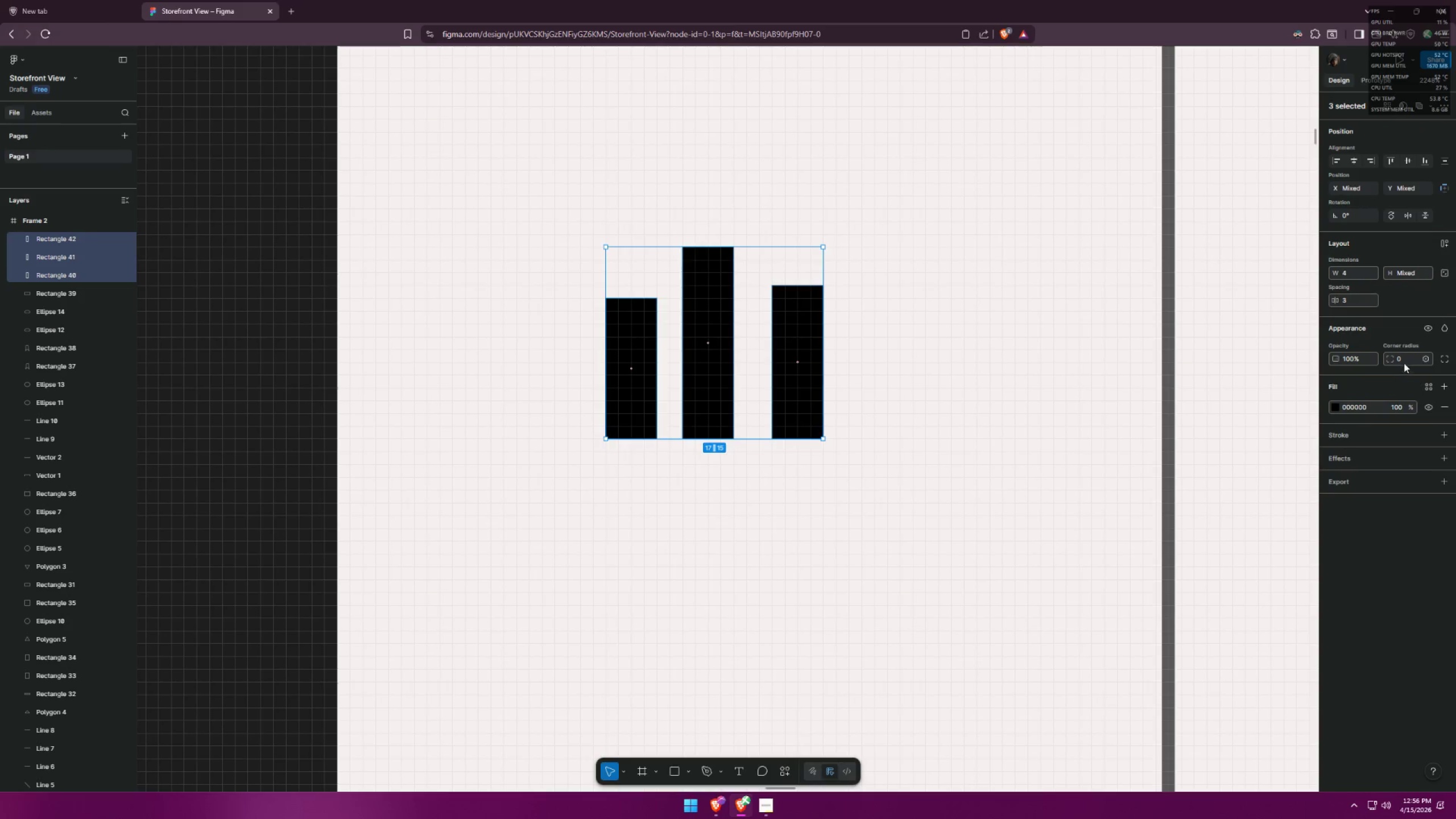 
left_click_drag(start_coordinate=[1391, 359], to_coordinate=[726, 420])
 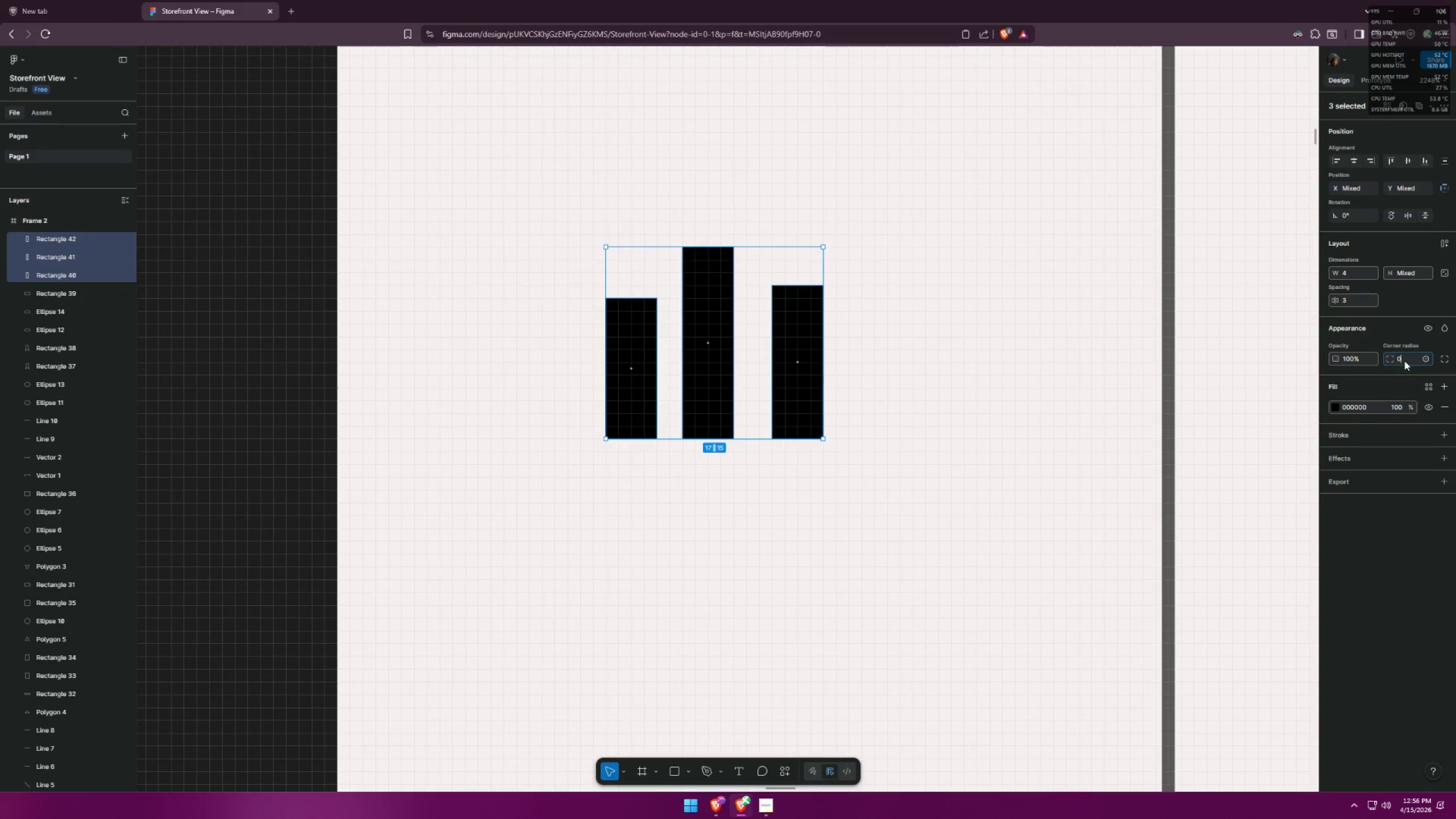 
double_click([1404, 361])
 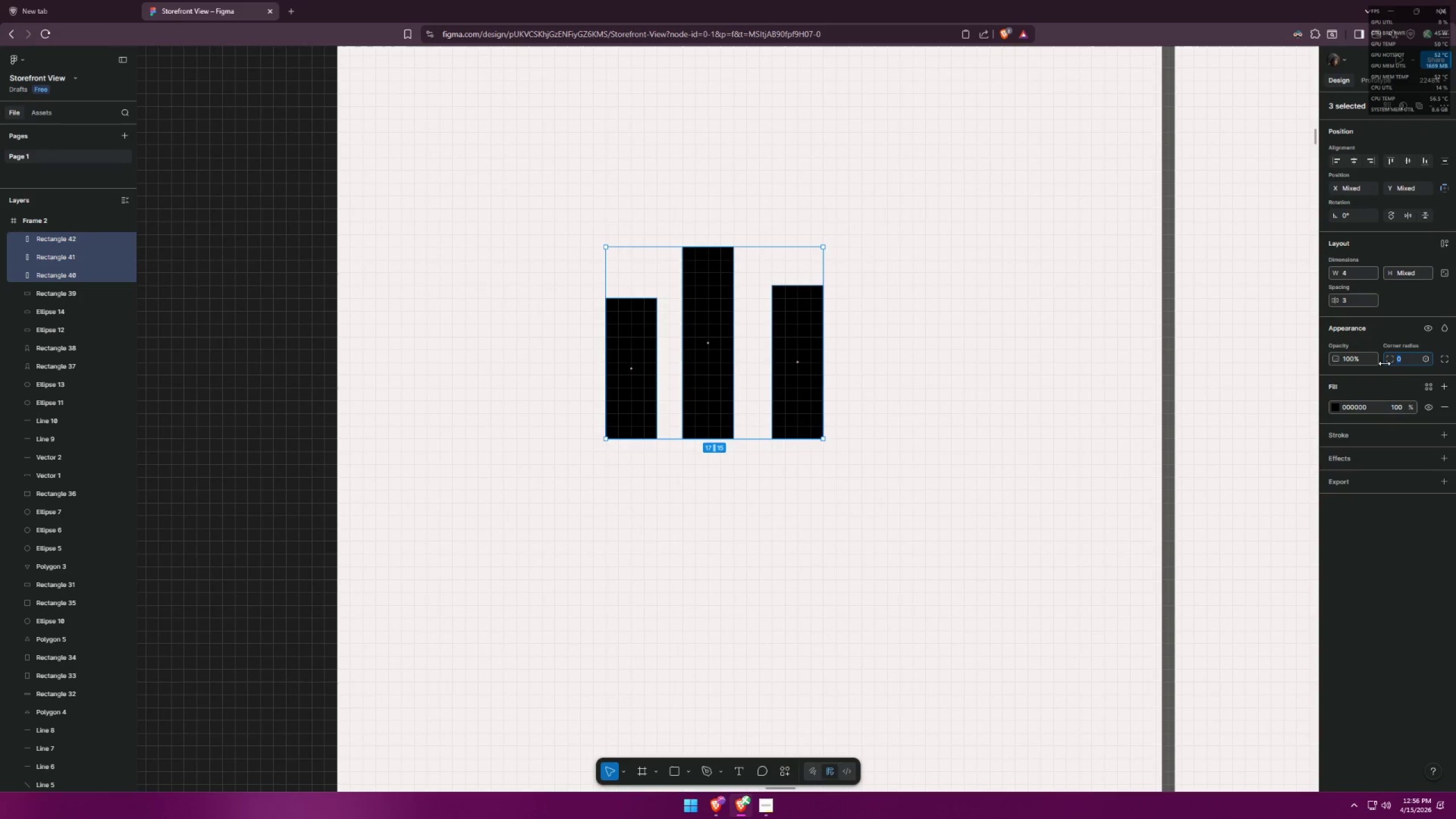 
key(Period)
 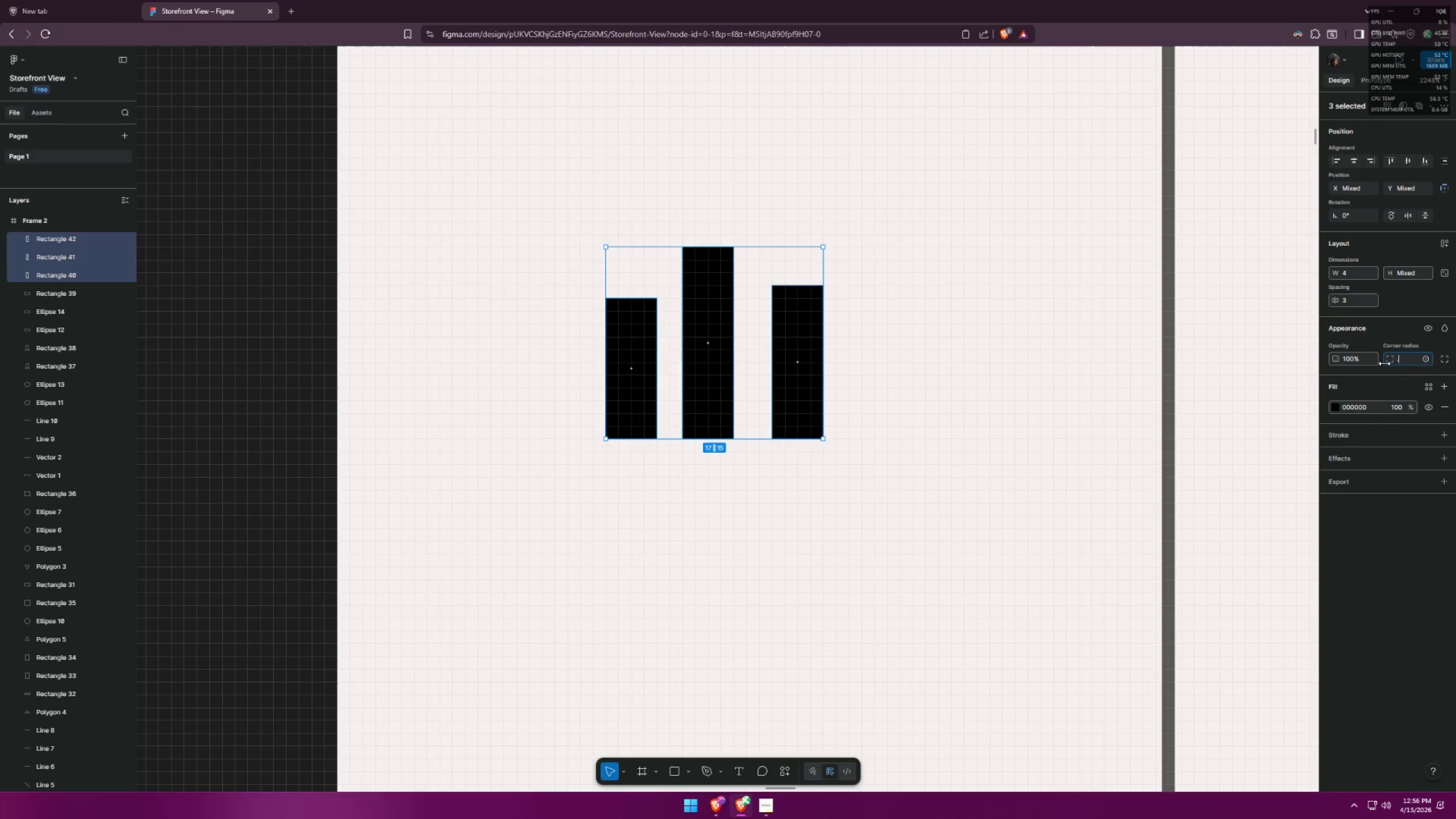 
key(5)
 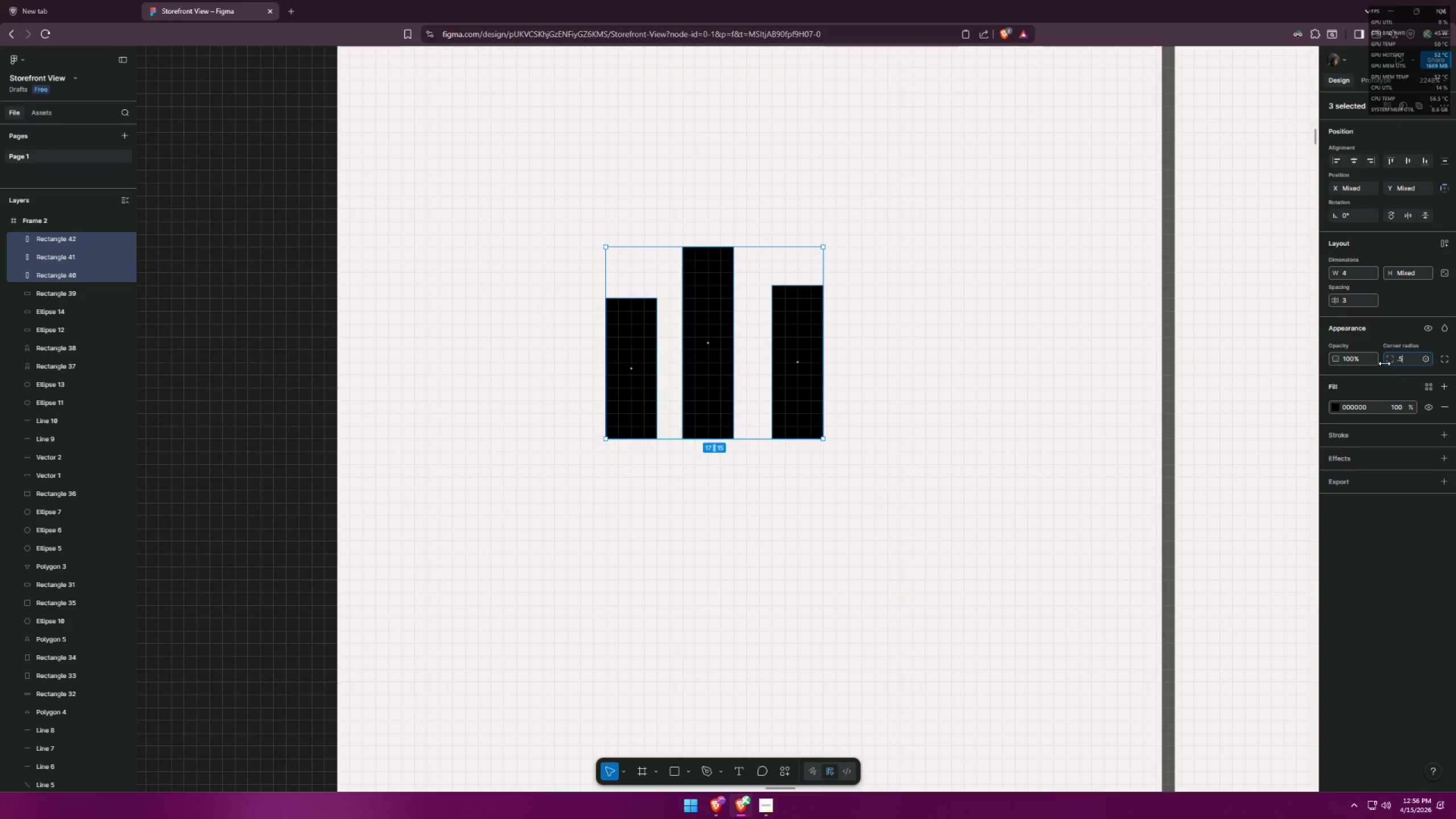 
key(Enter)
 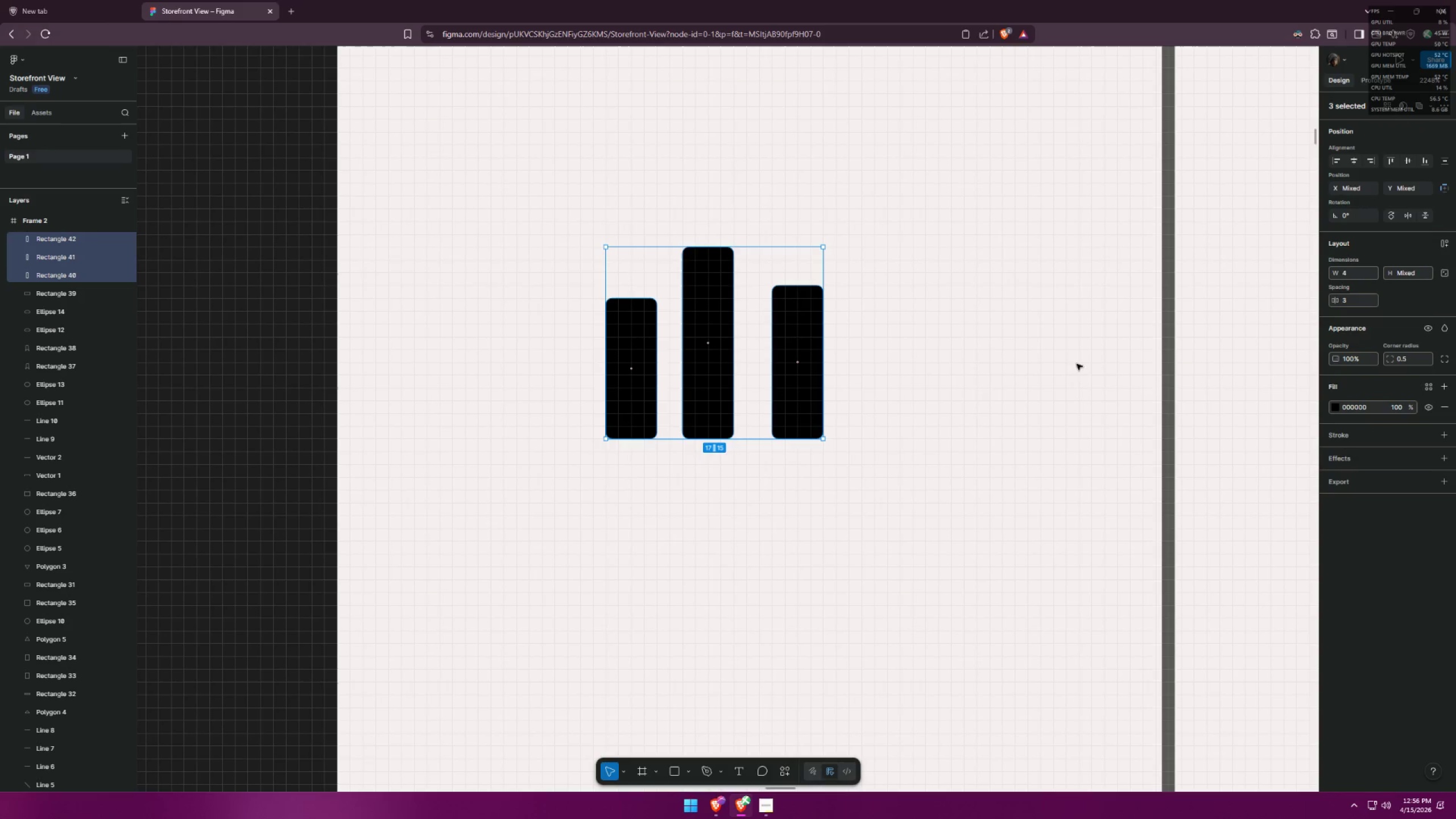 
left_click([894, 459])
 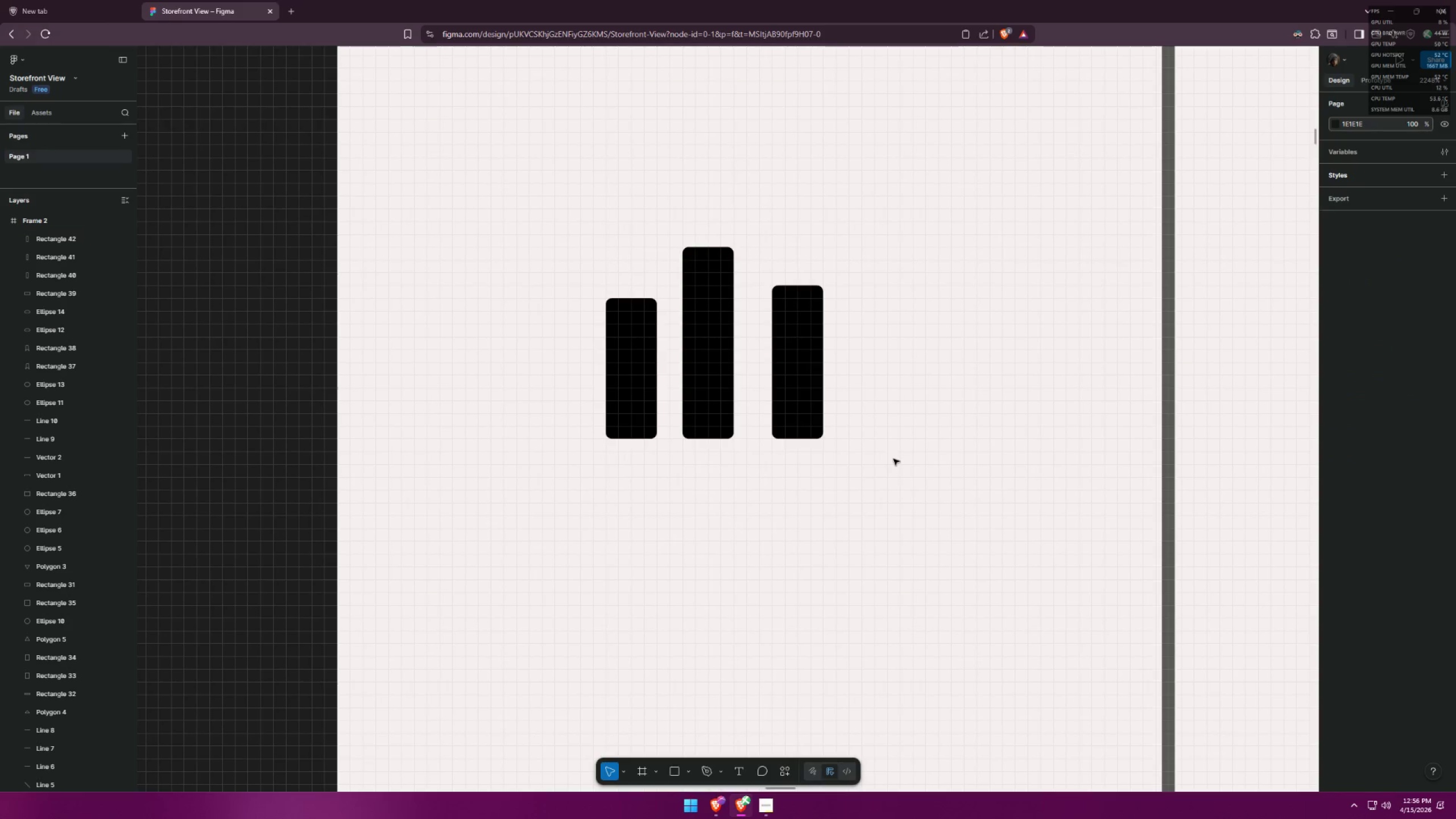 
key(Alt+AltLeft)
 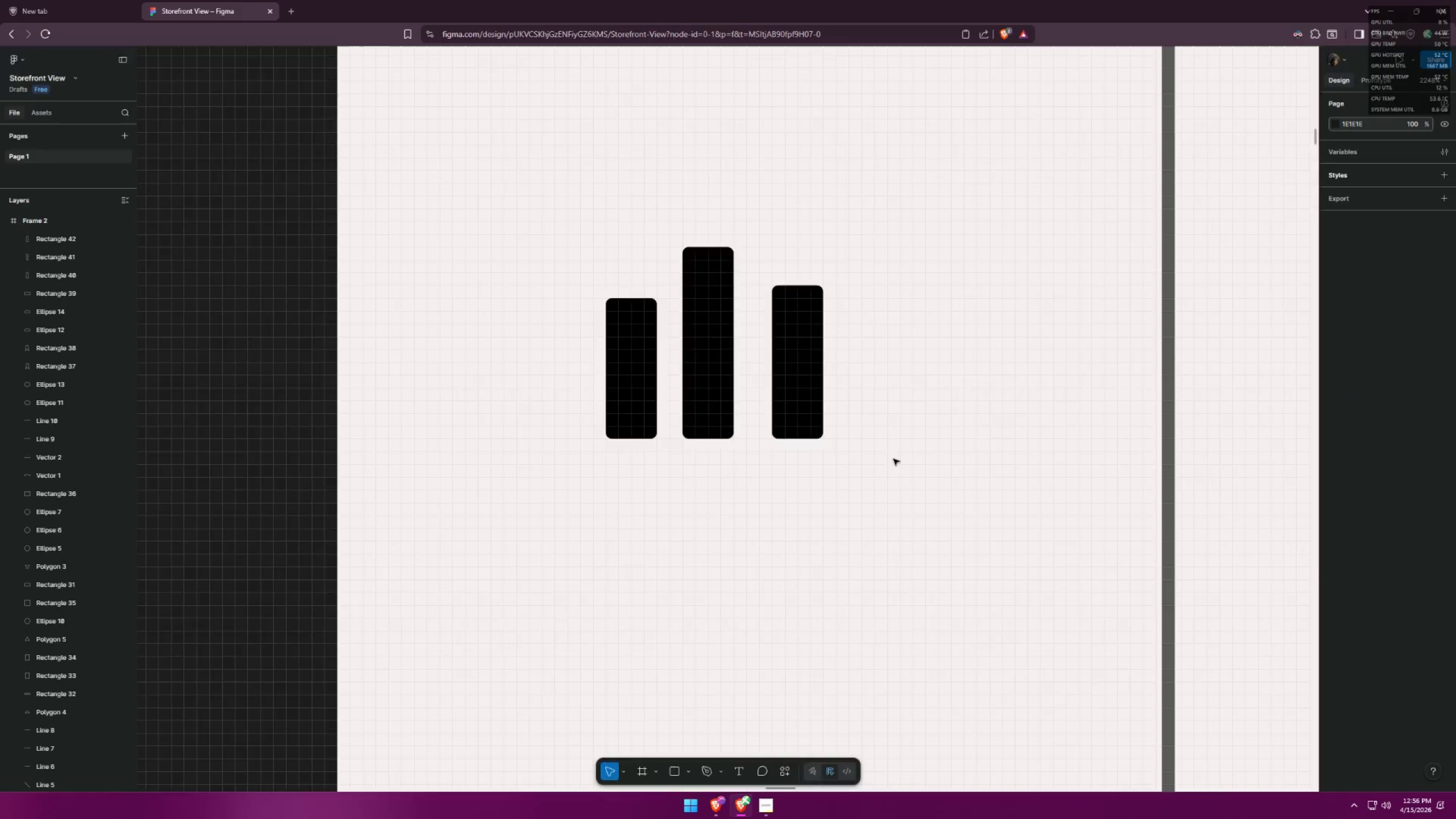 
key(Alt+Tab)
 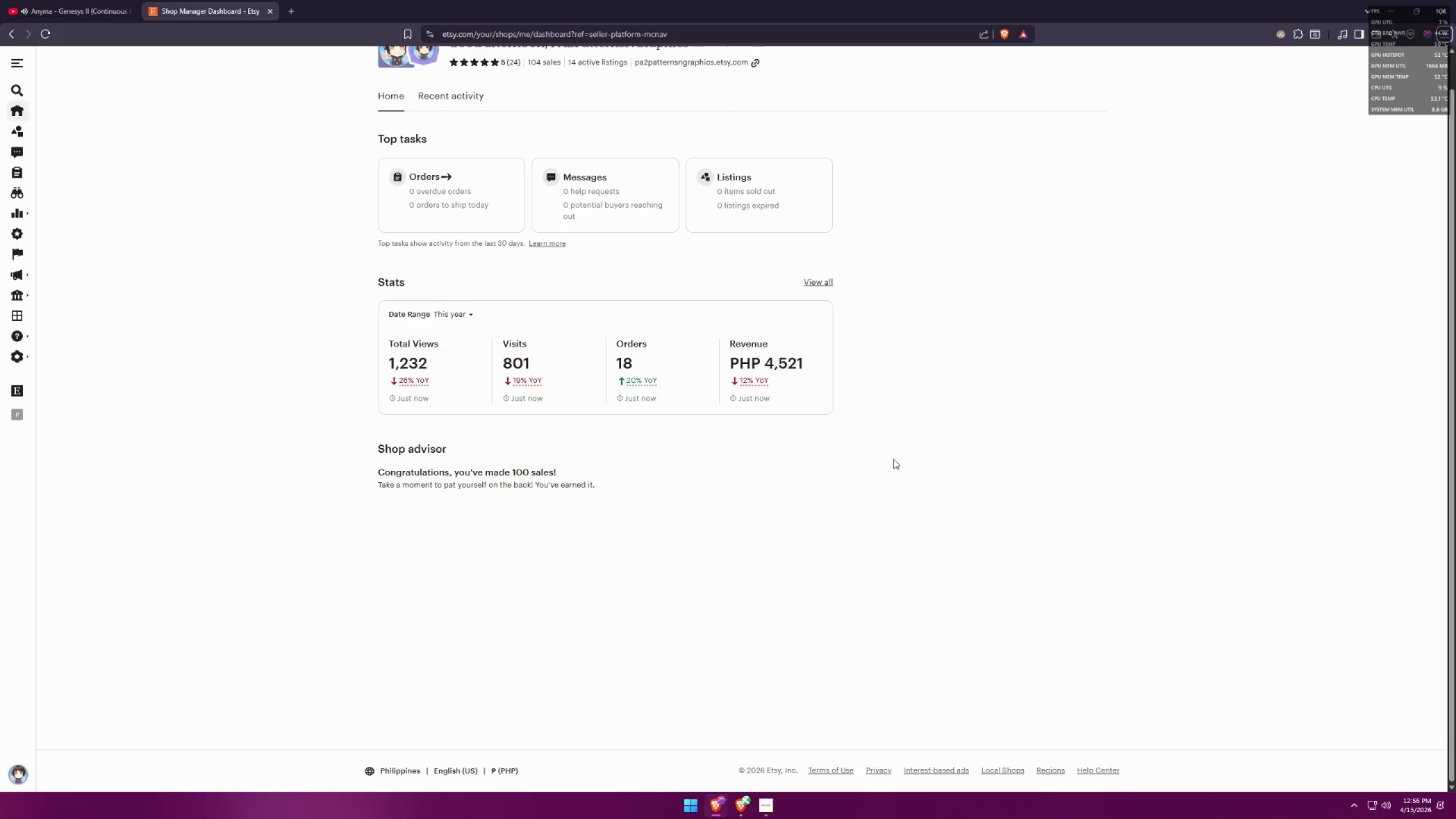 
key(Alt+AltLeft)
 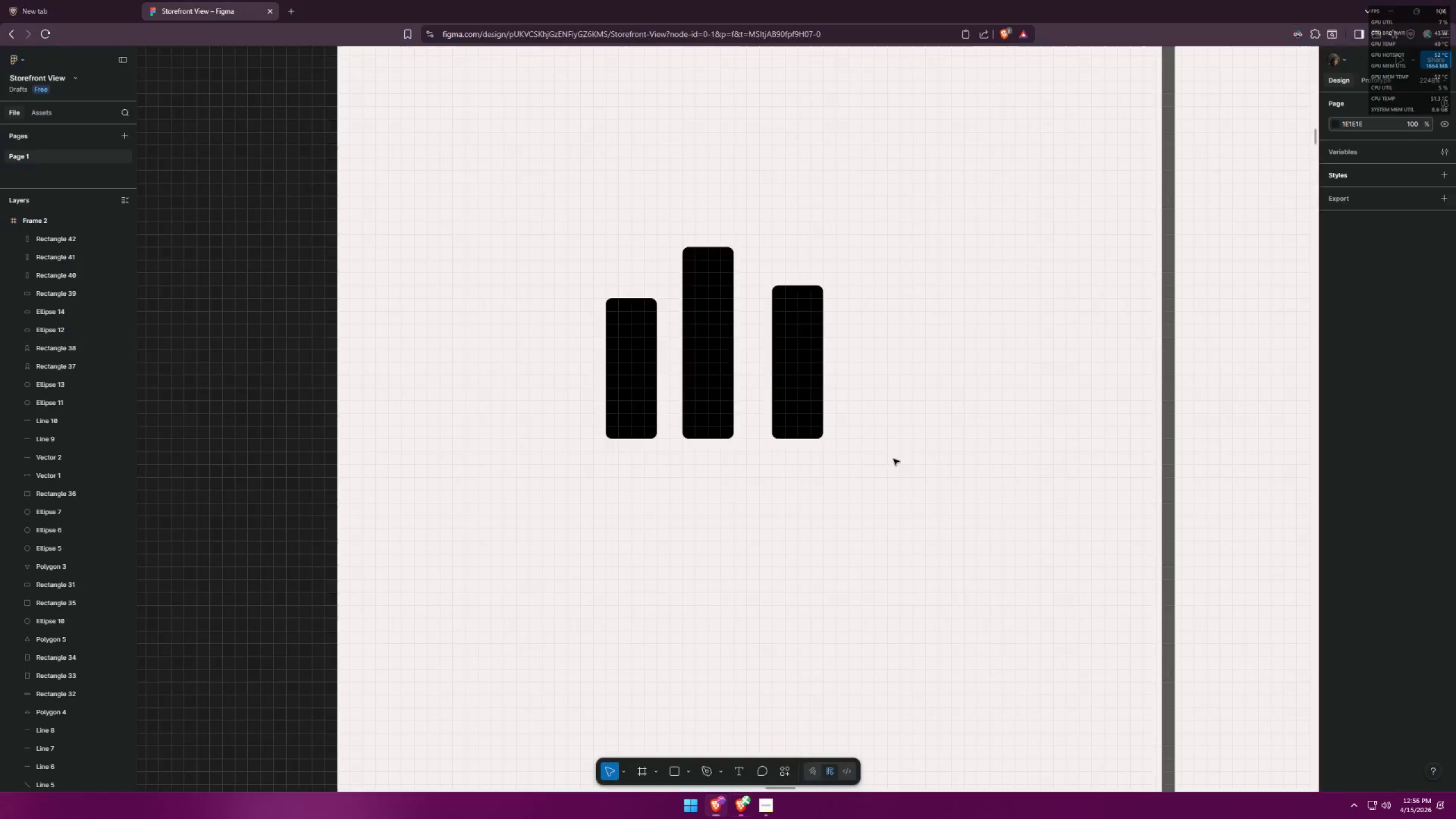 
key(Alt+Tab)
 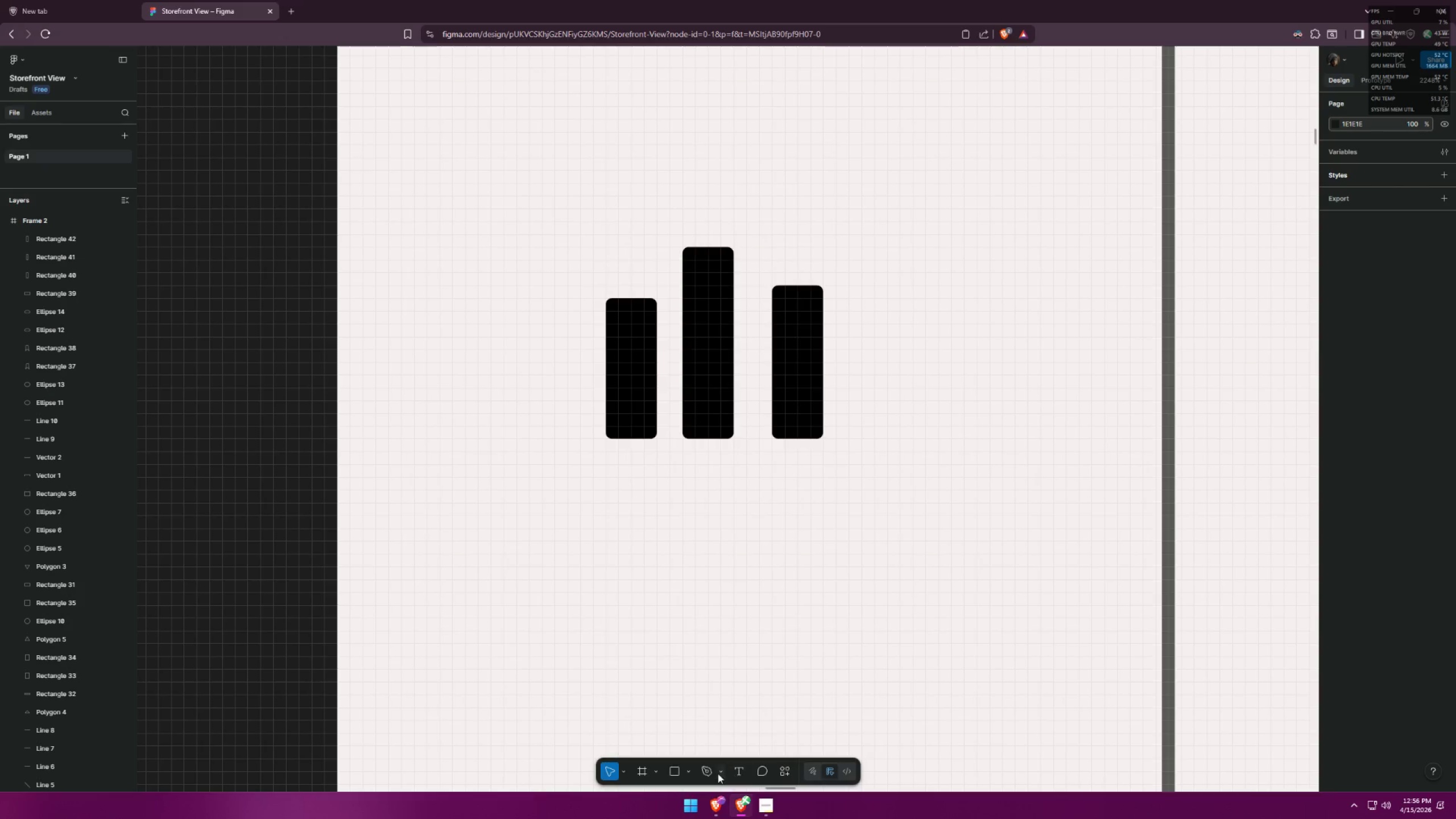 
left_click([689, 771])
 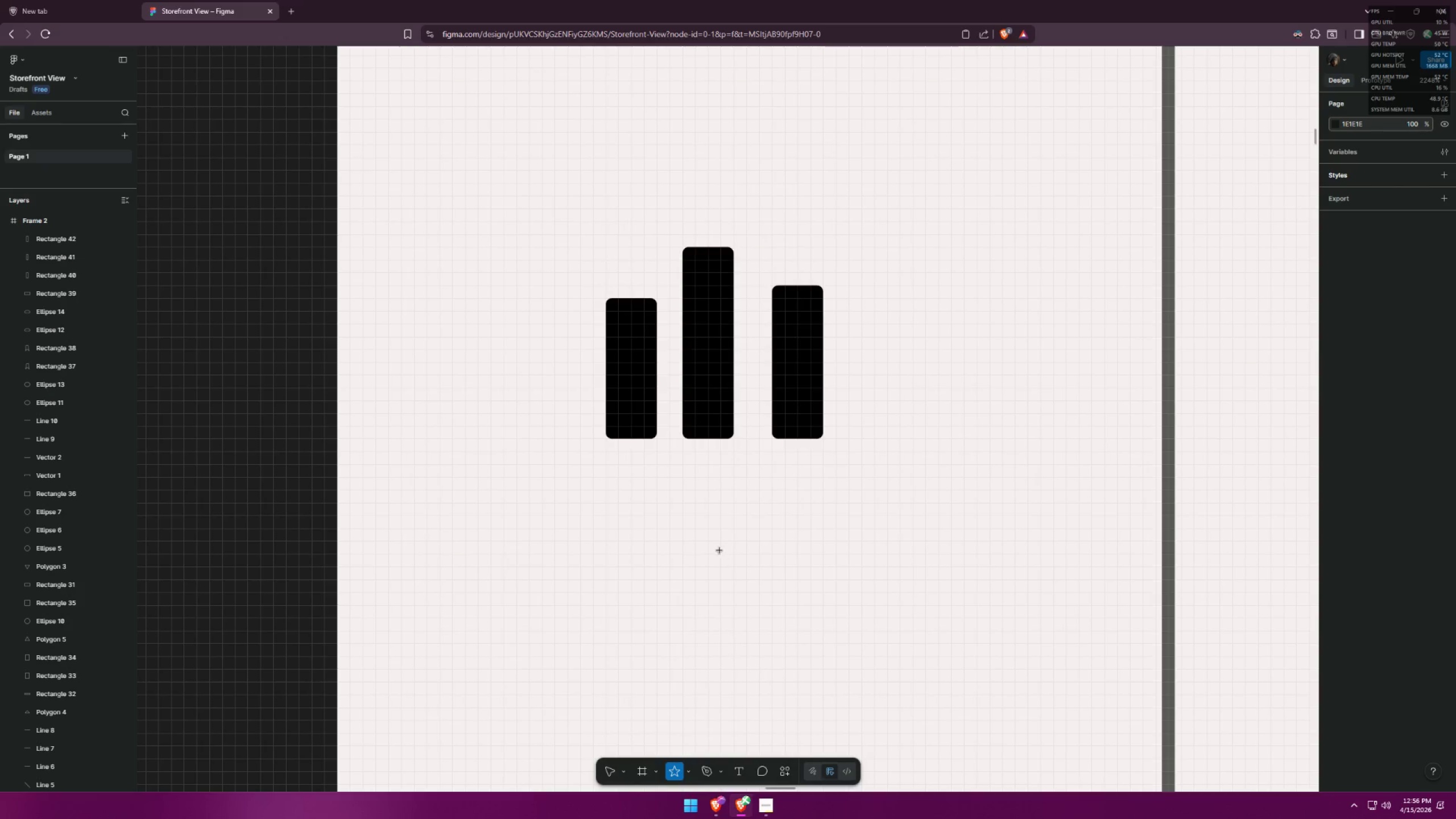 
left_click_drag(start_coordinate=[676, 601], to_coordinate=[726, 669])
 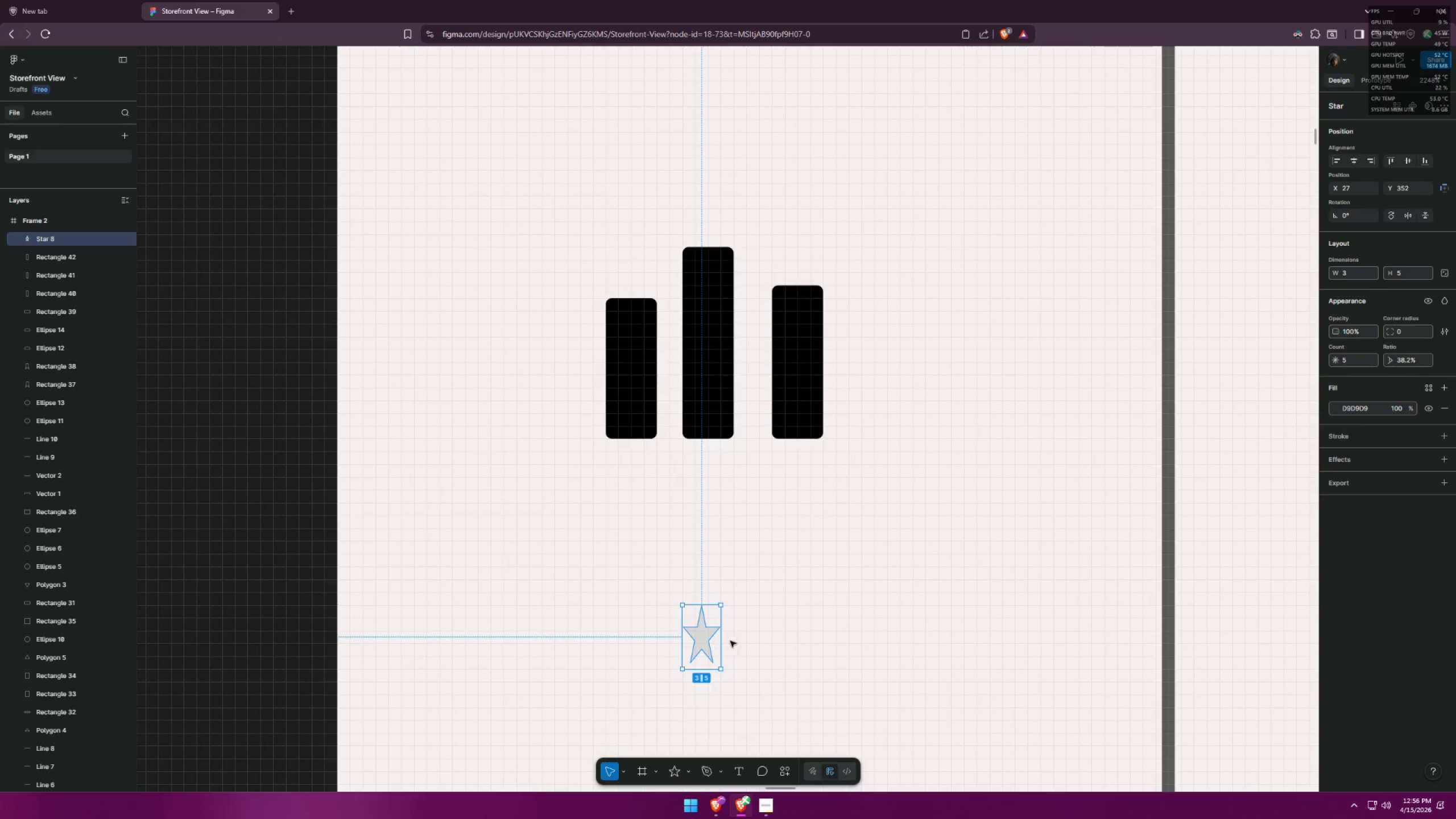 
key(Control+ControlLeft)
 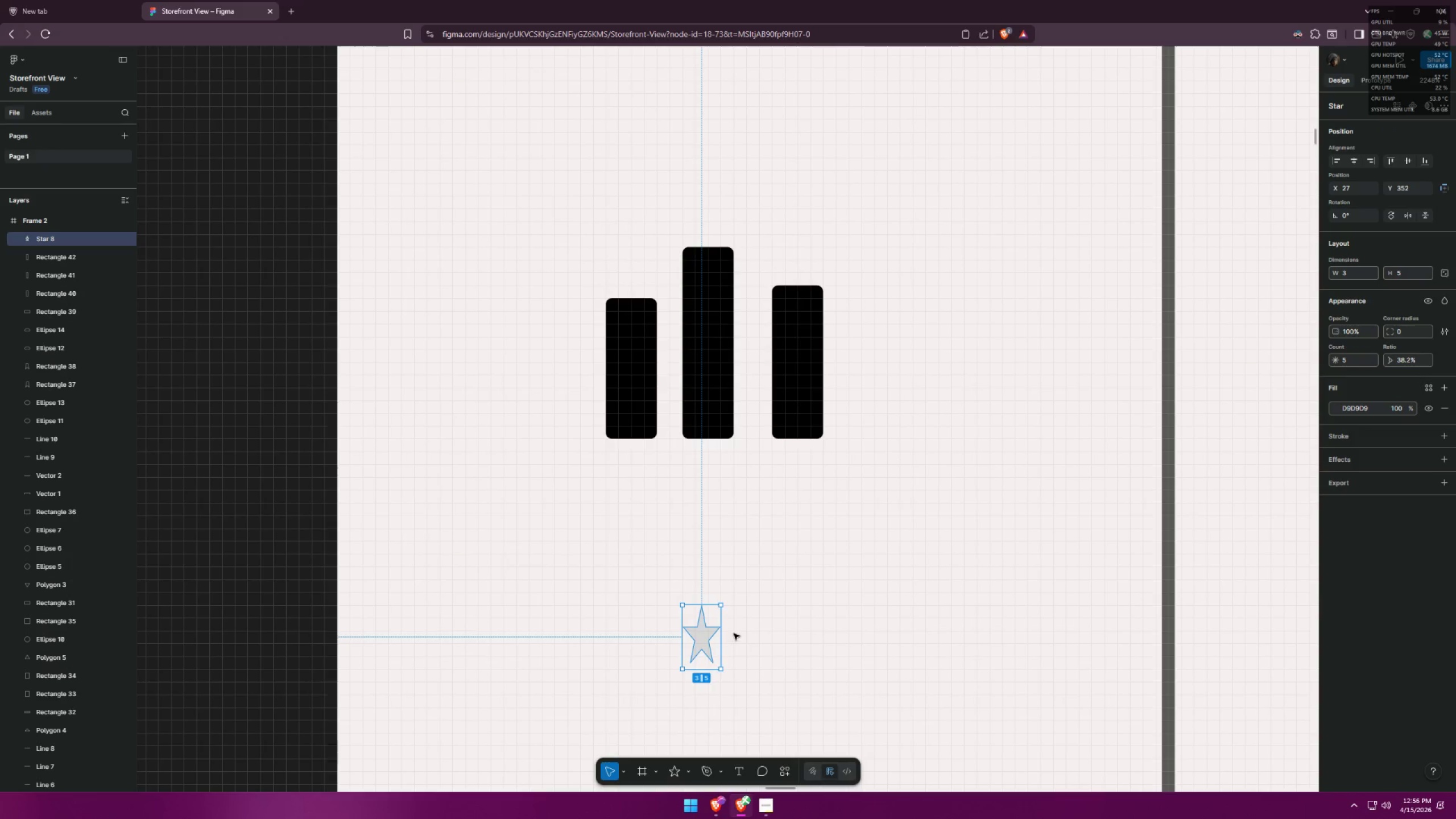 
key(Control+Z)
 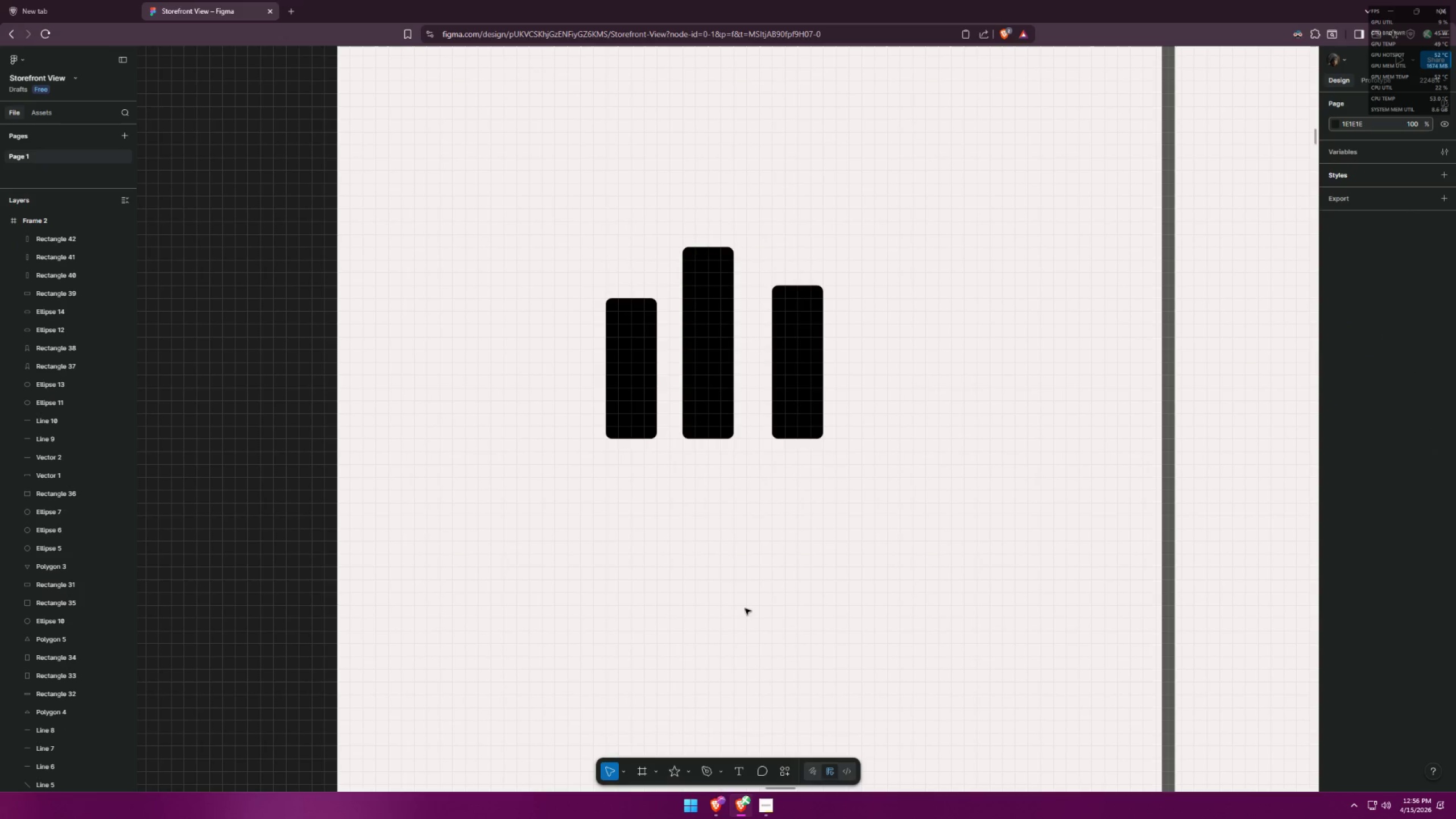 
hold_key(key=AltLeft, duration=0.47)
scroll: coordinate [775, 503], scroll_direction: down, amount: 5.0
 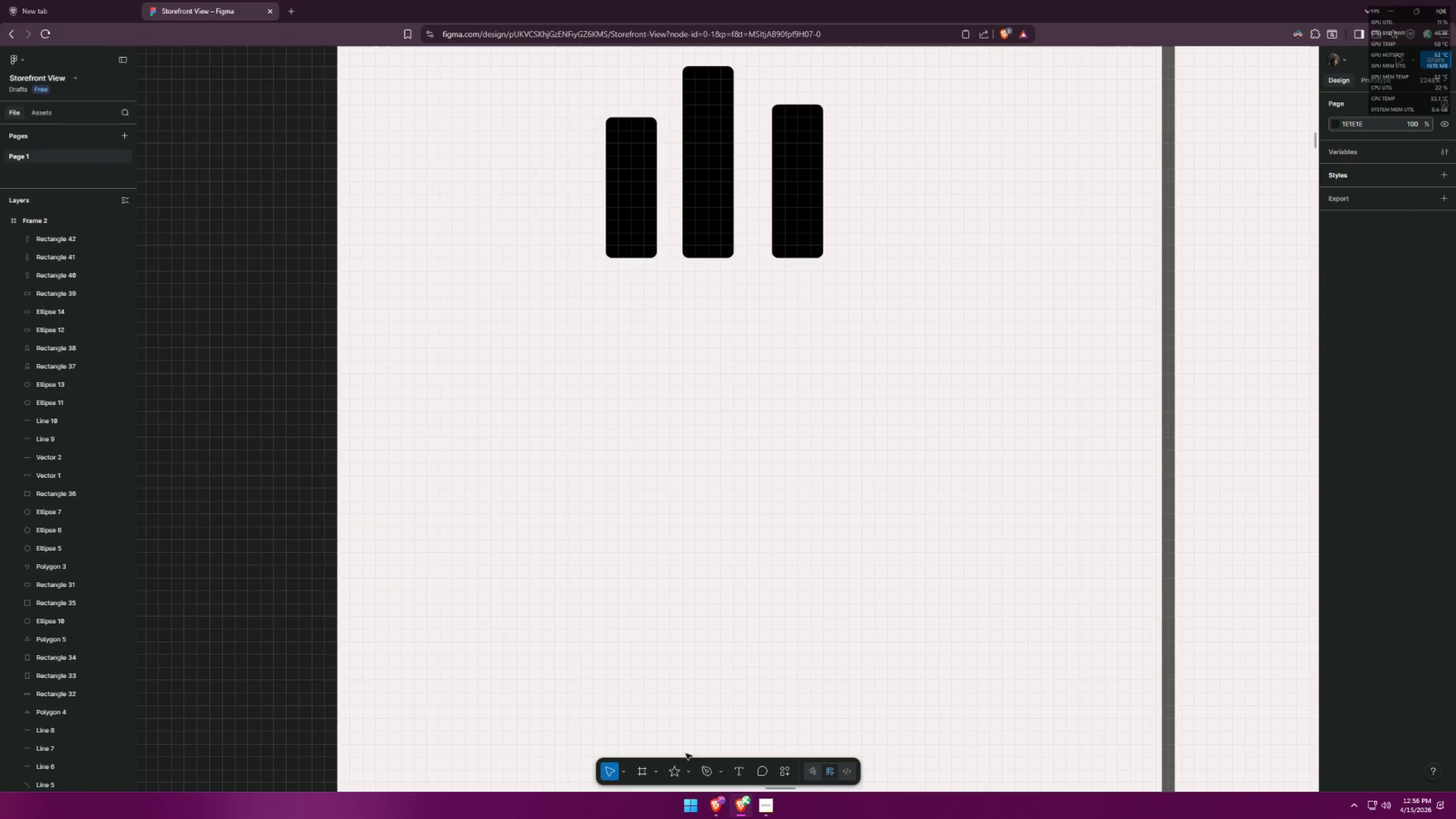 
left_click([676, 767])
 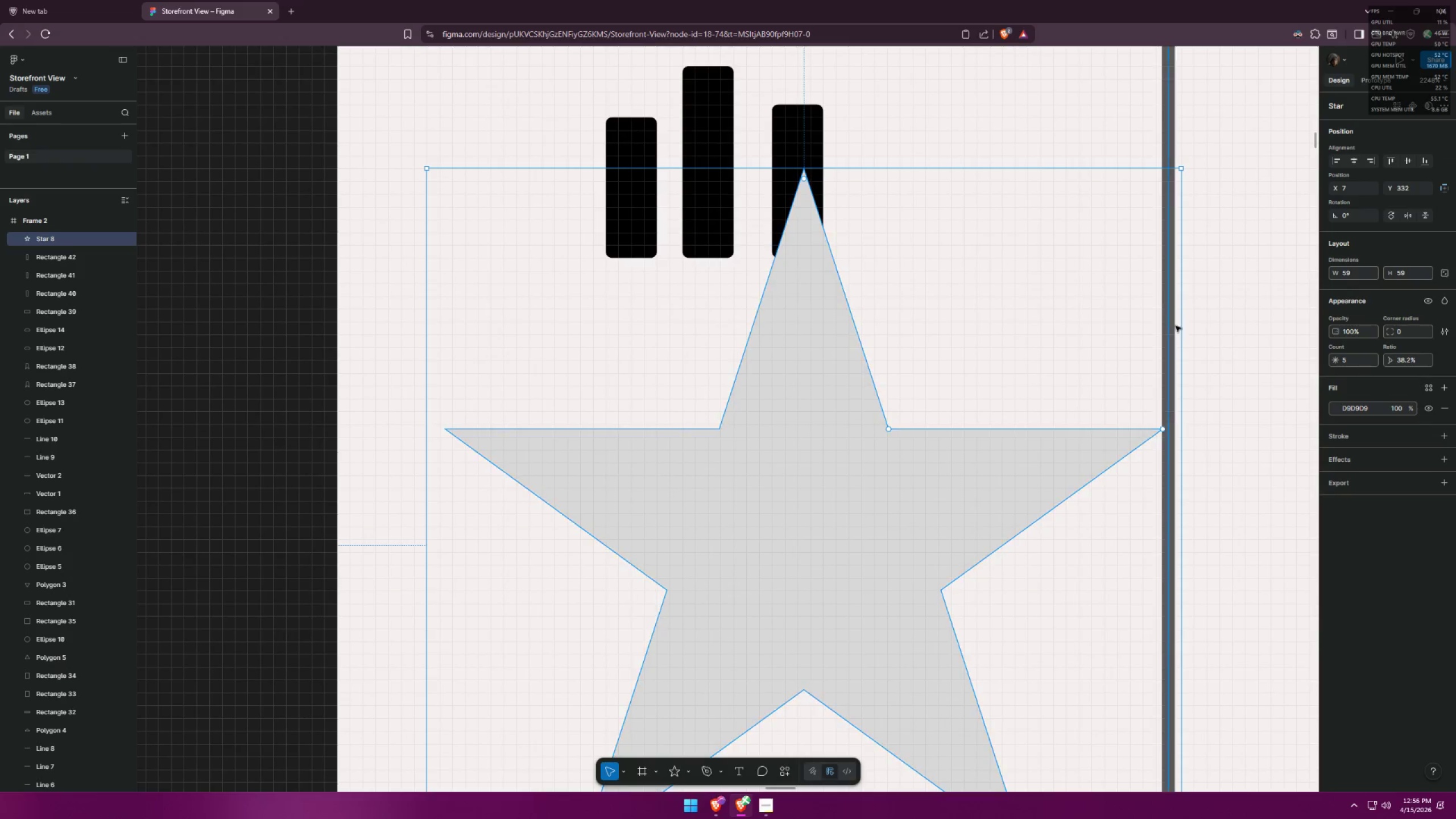 
hold_key(key=ShiftLeft, duration=1.5)
left_click_drag(start_coordinate=[1182, 169], to_coordinate=[472, 773])
 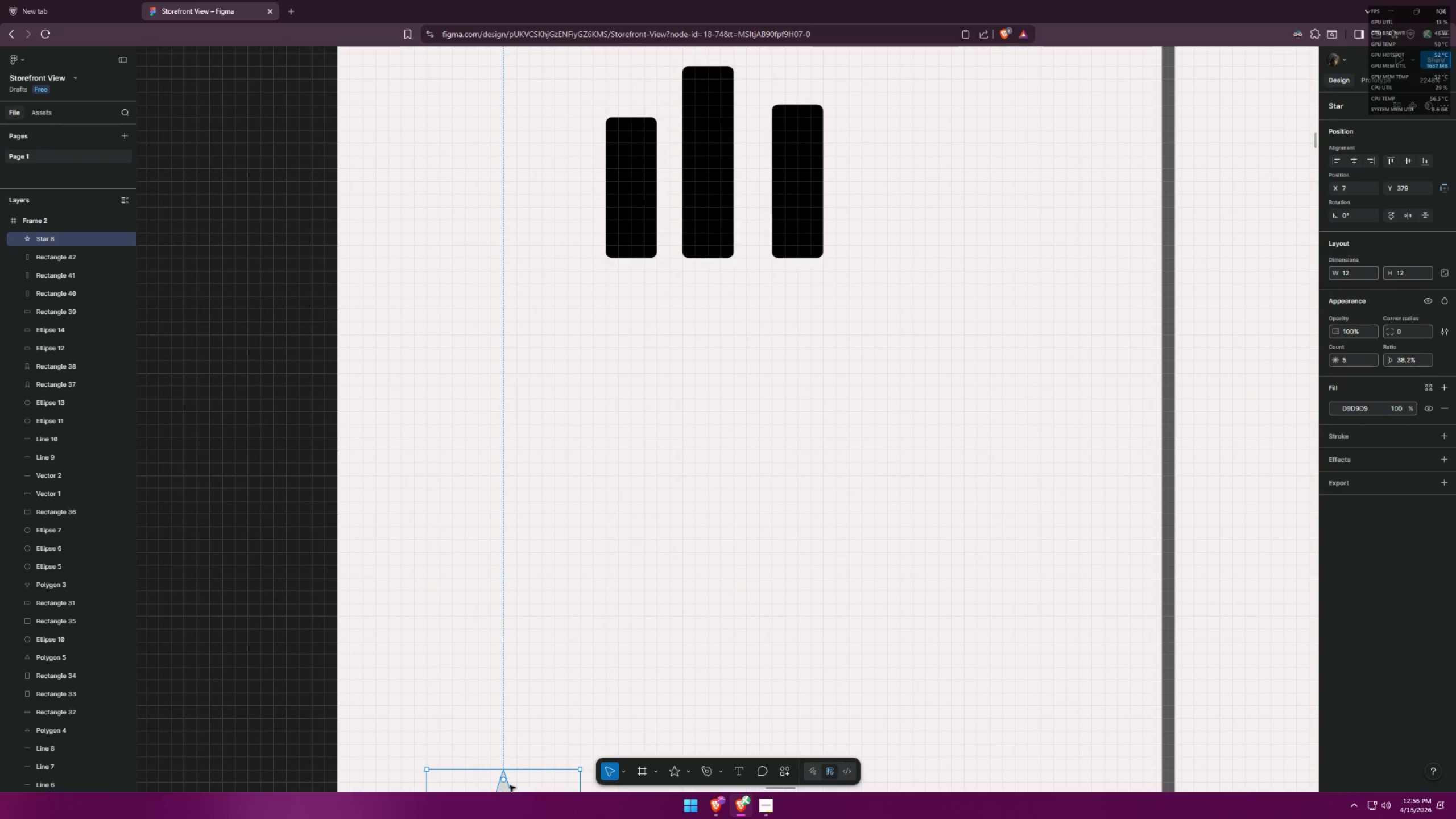 
left_click_drag(start_coordinate=[510, 785], to_coordinate=[818, 378])
 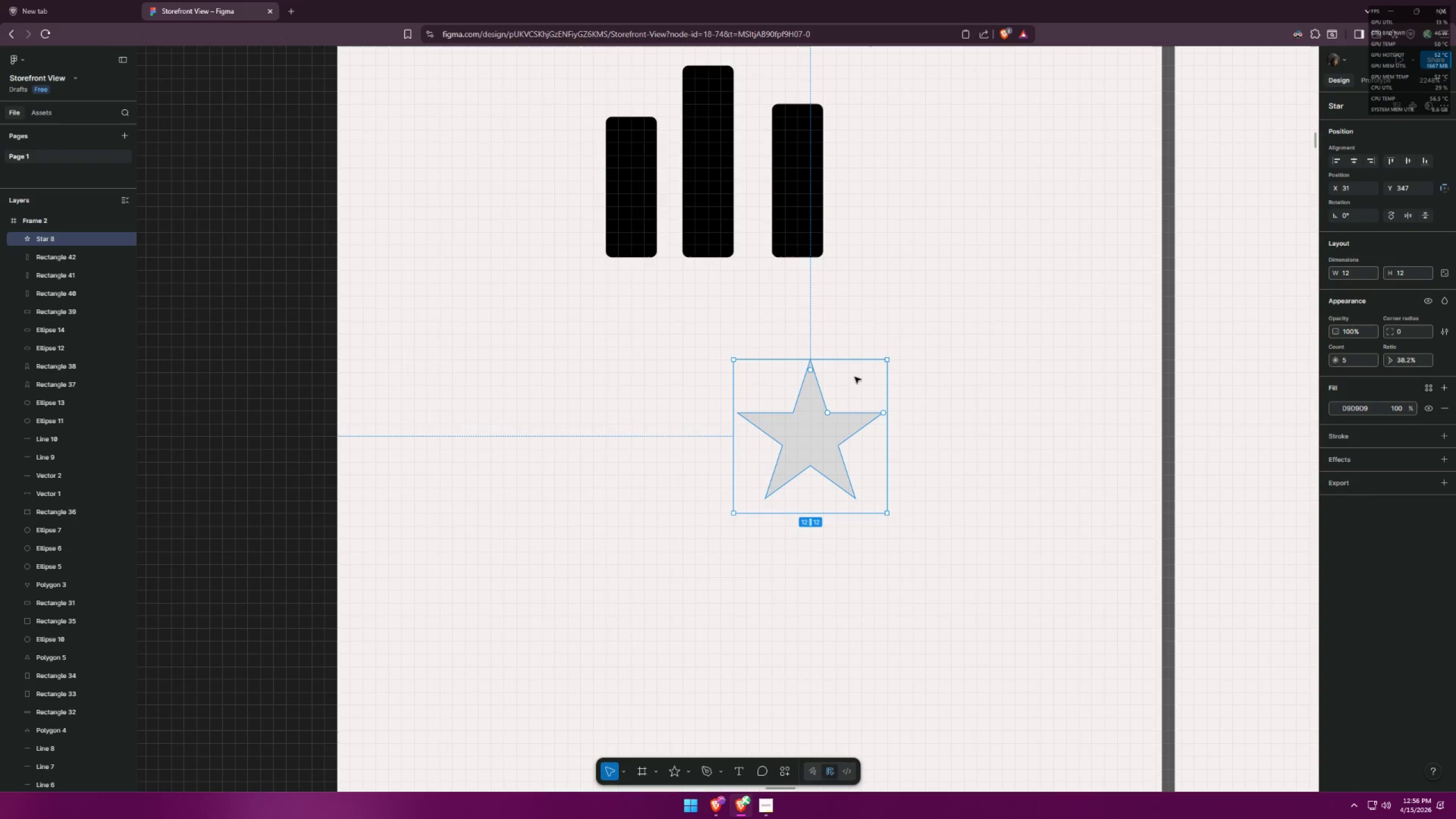 
hold_key(key=ShiftLeft, duration=1.28)
left_click_drag(start_coordinate=[888, 361], to_coordinate=[783, 459])
 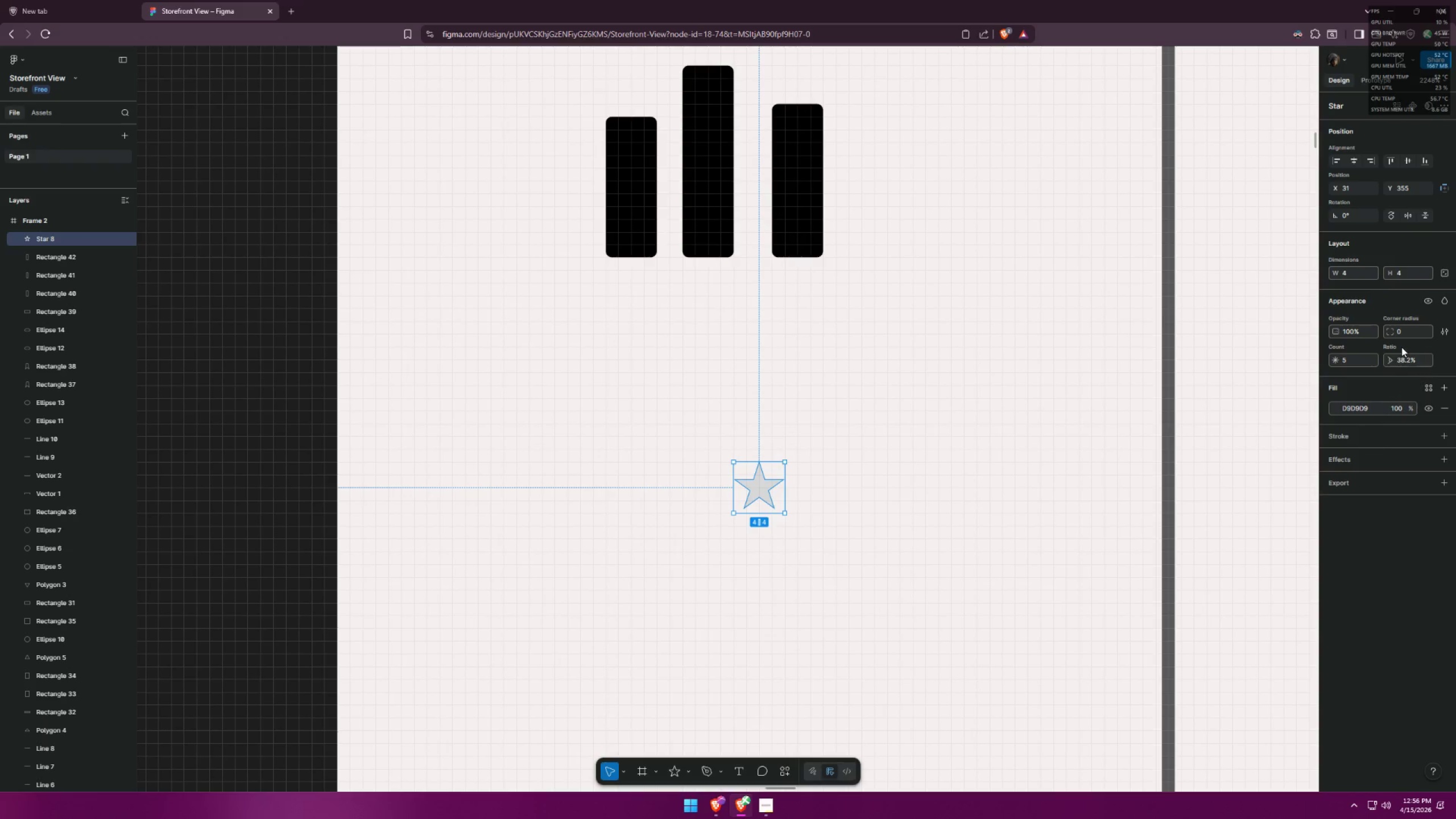 
left_click_drag(start_coordinate=[1392, 335], to_coordinate=[736, 419])
 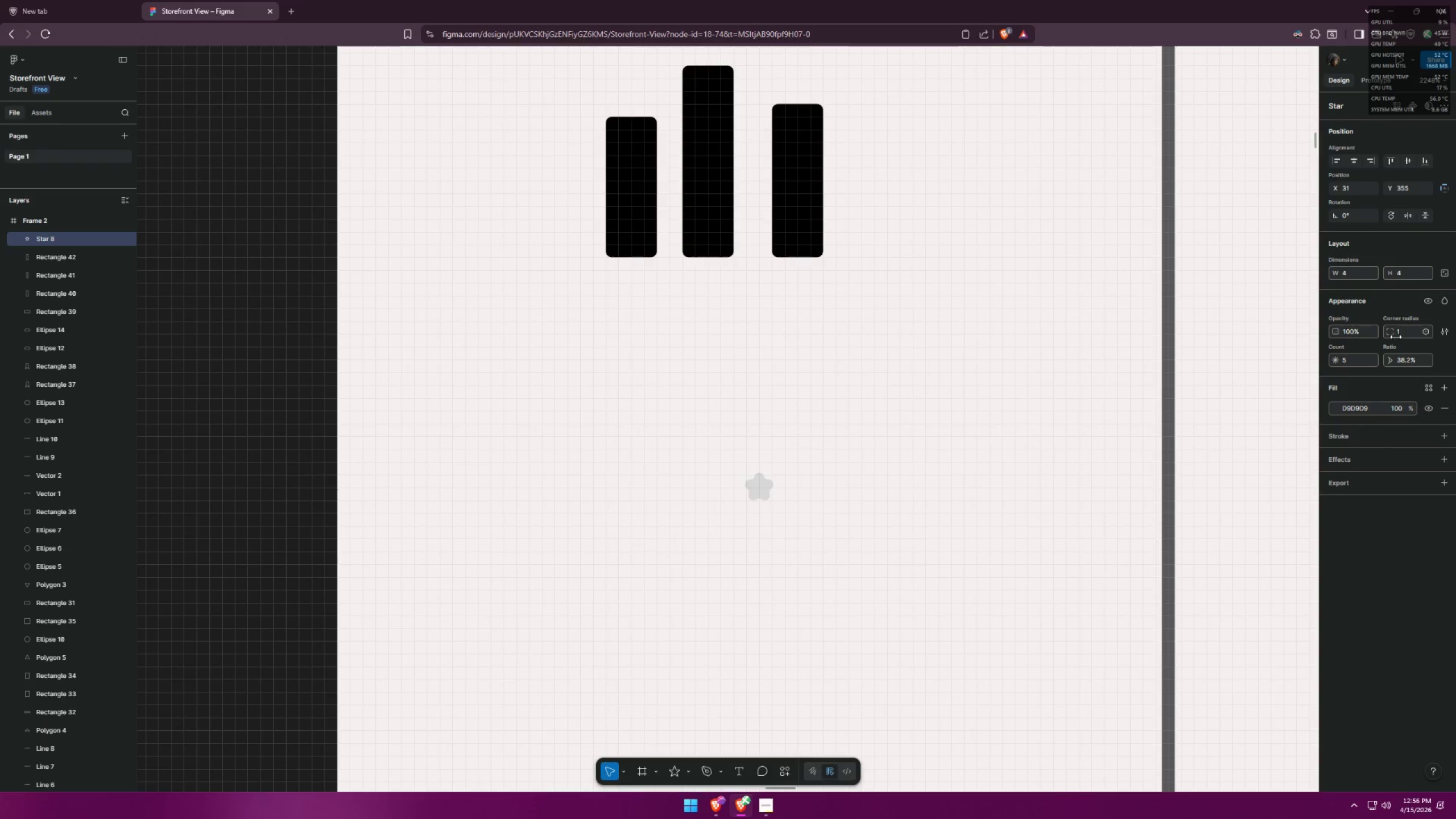 
left_click_drag(start_coordinate=[1396, 336], to_coordinate=[728, 419])
 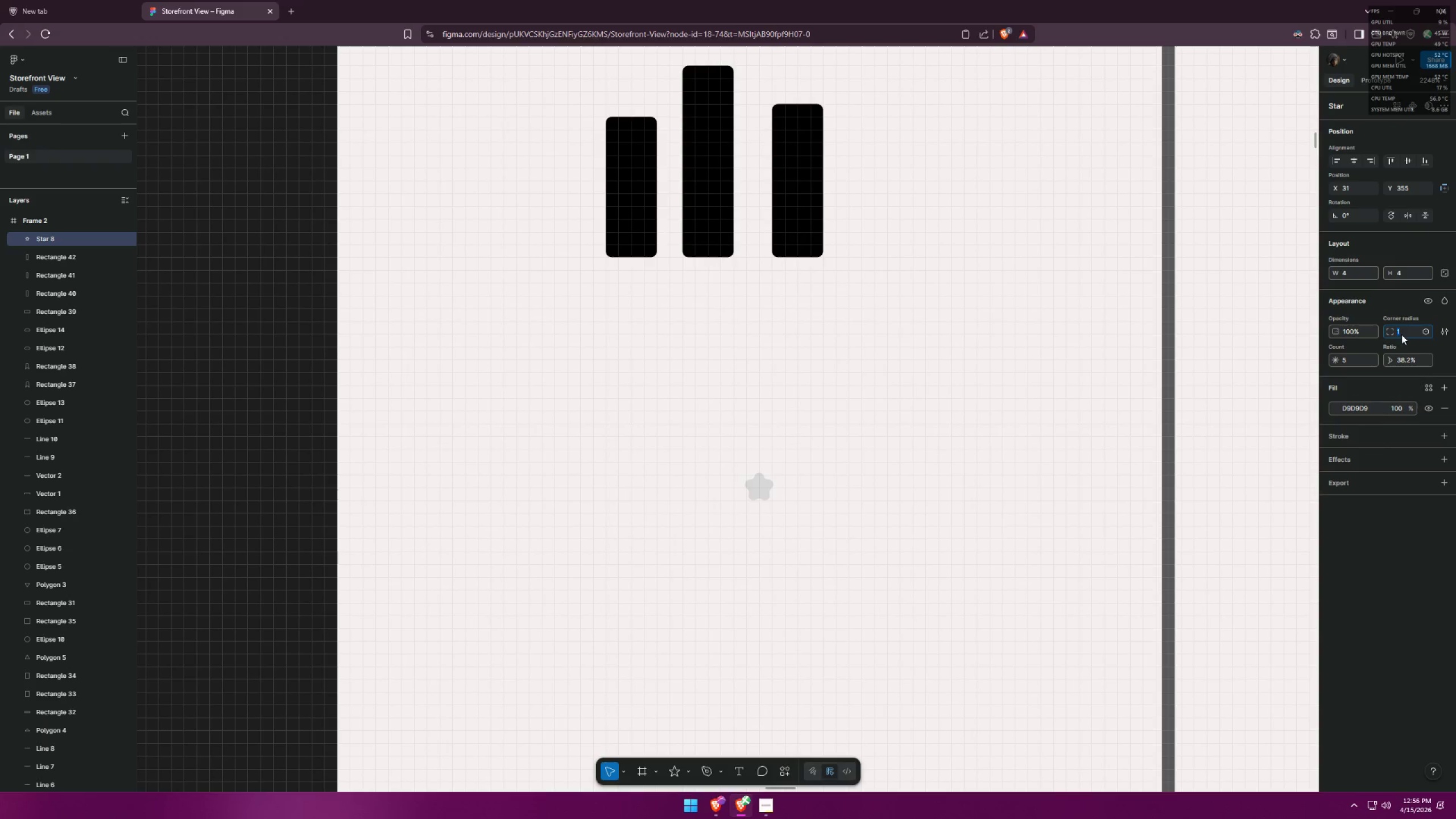 
double_click([1404, 332])
 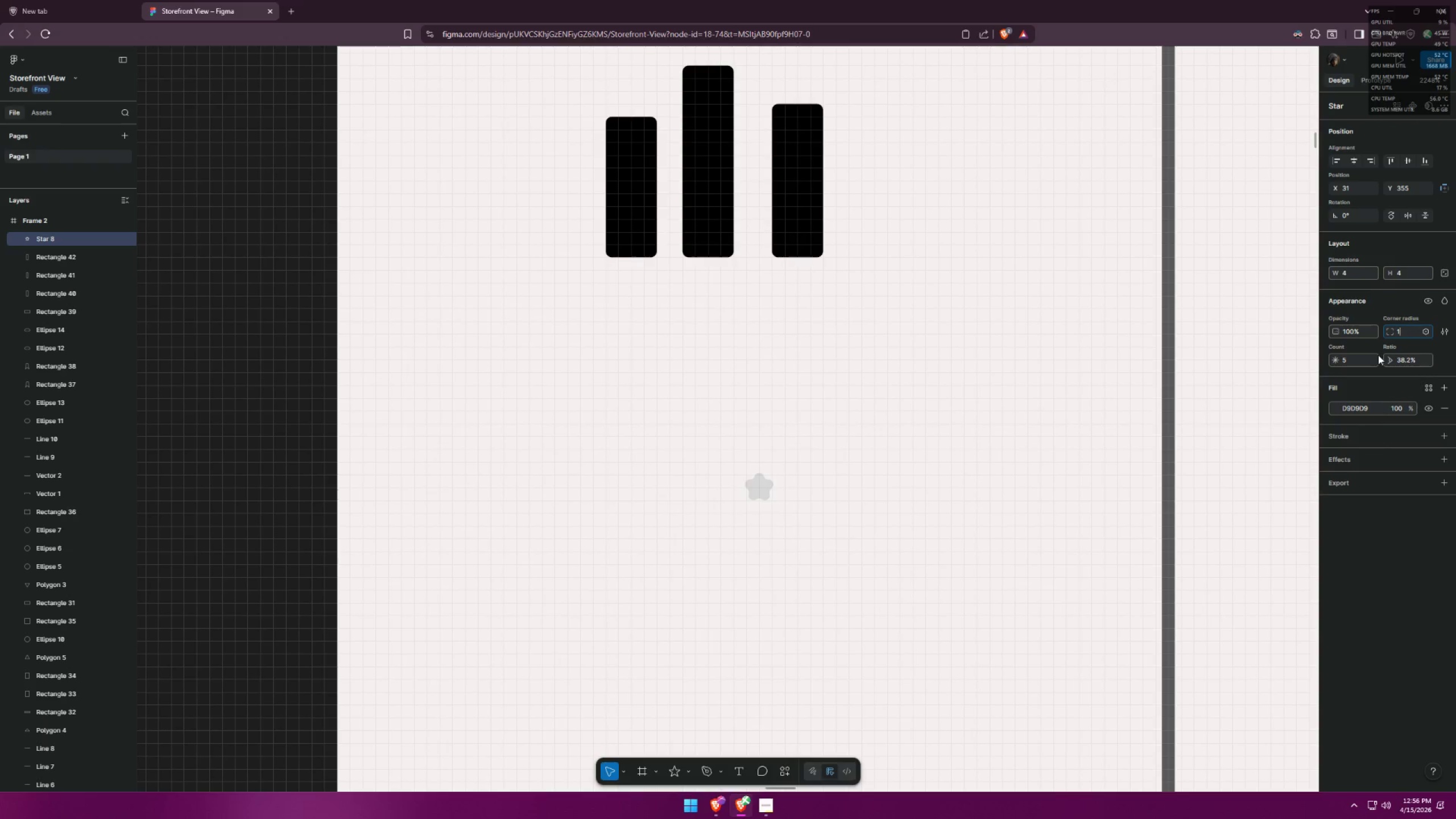 
key(Backspace)
 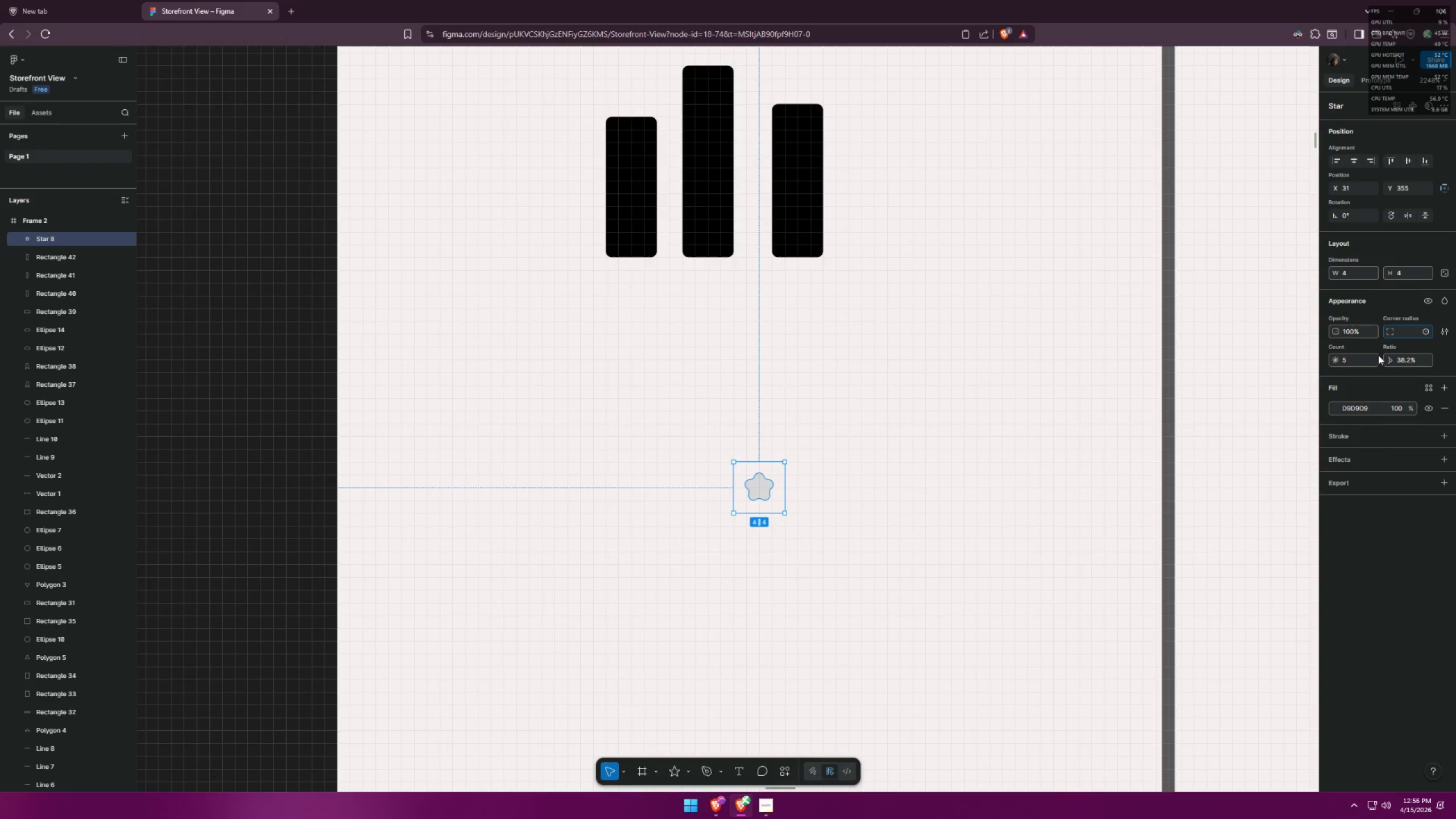 
key(Backspace)
 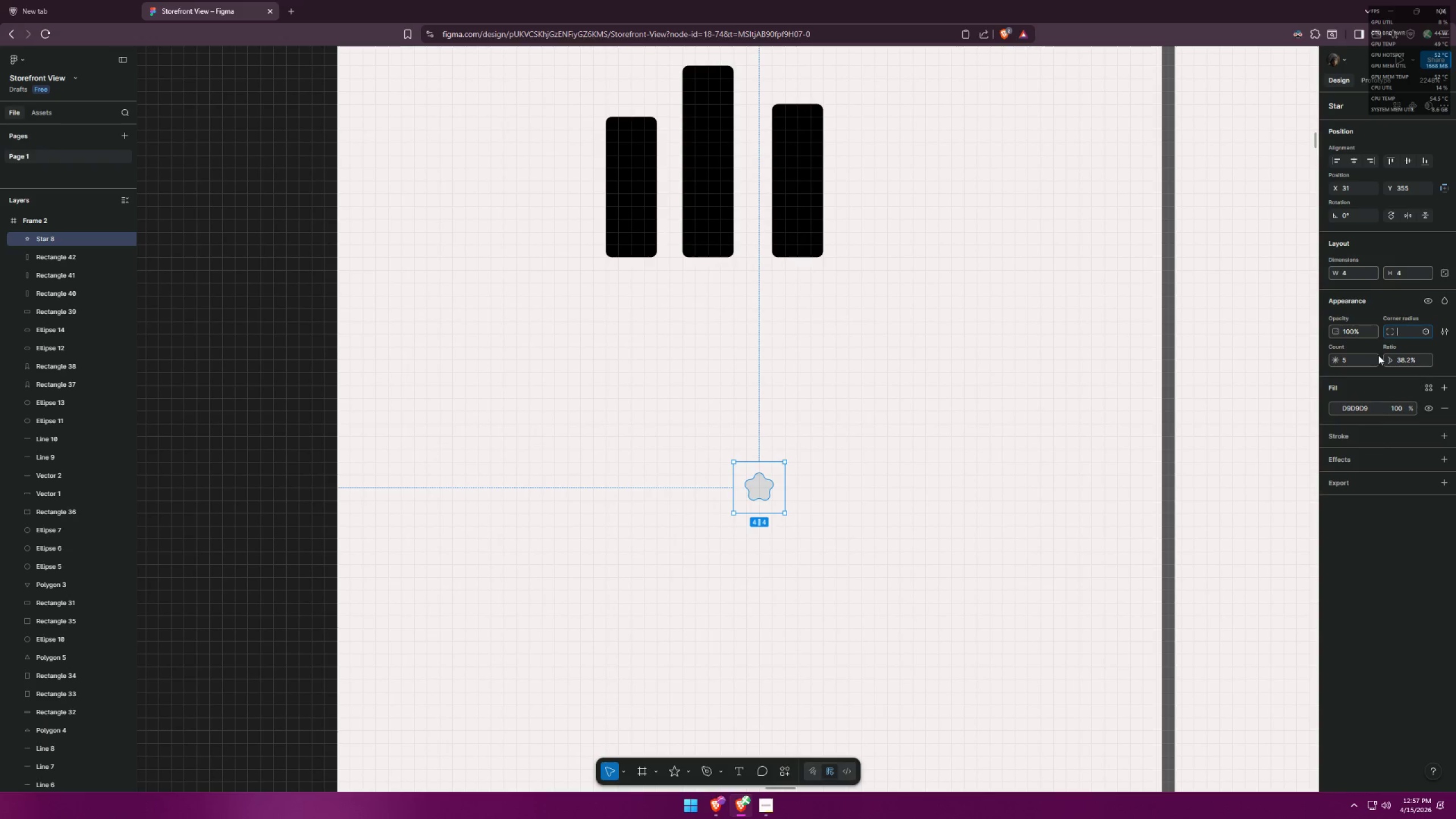 
key(Period)
 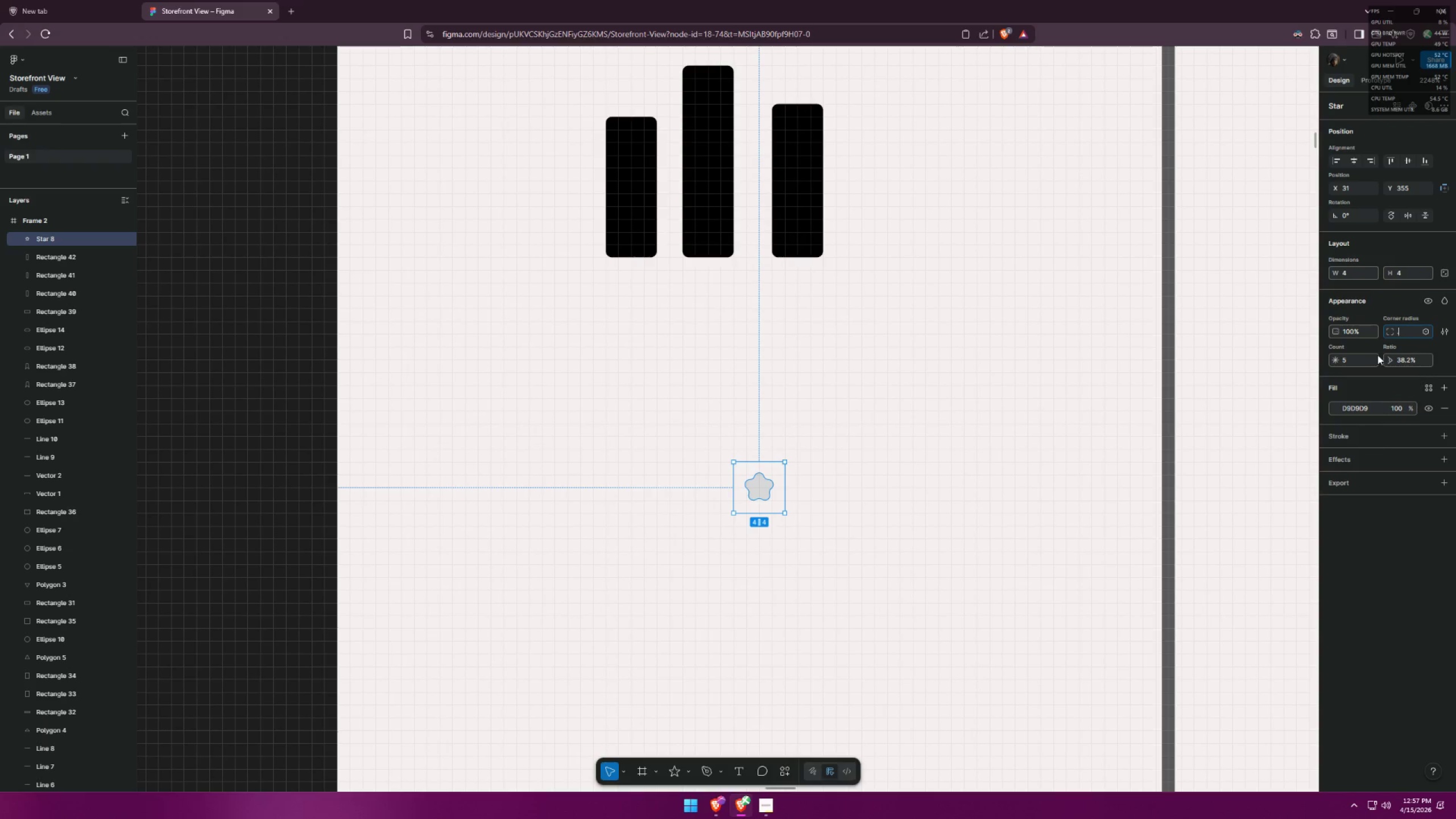 
key(5)
 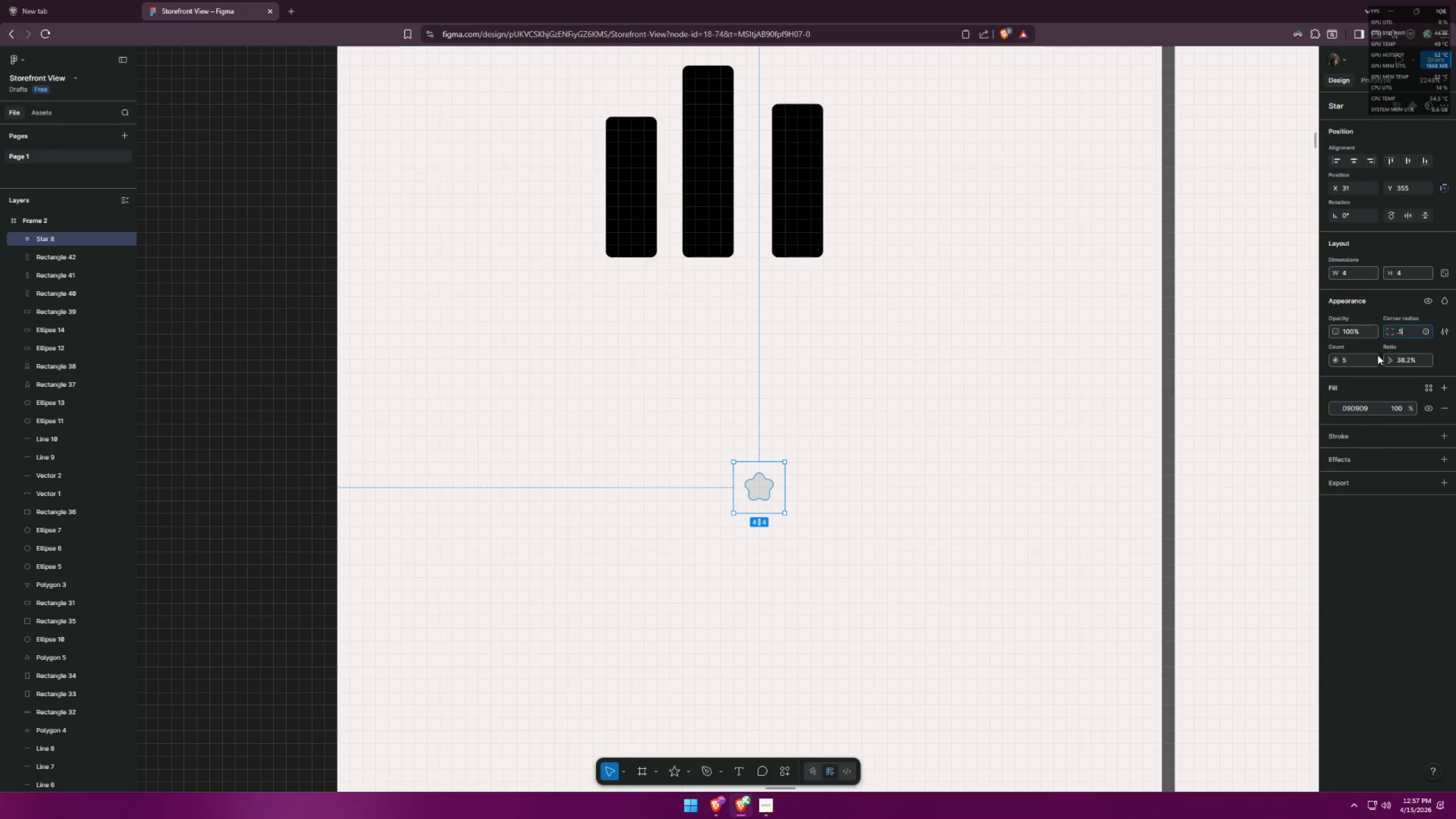 
key(Enter)
 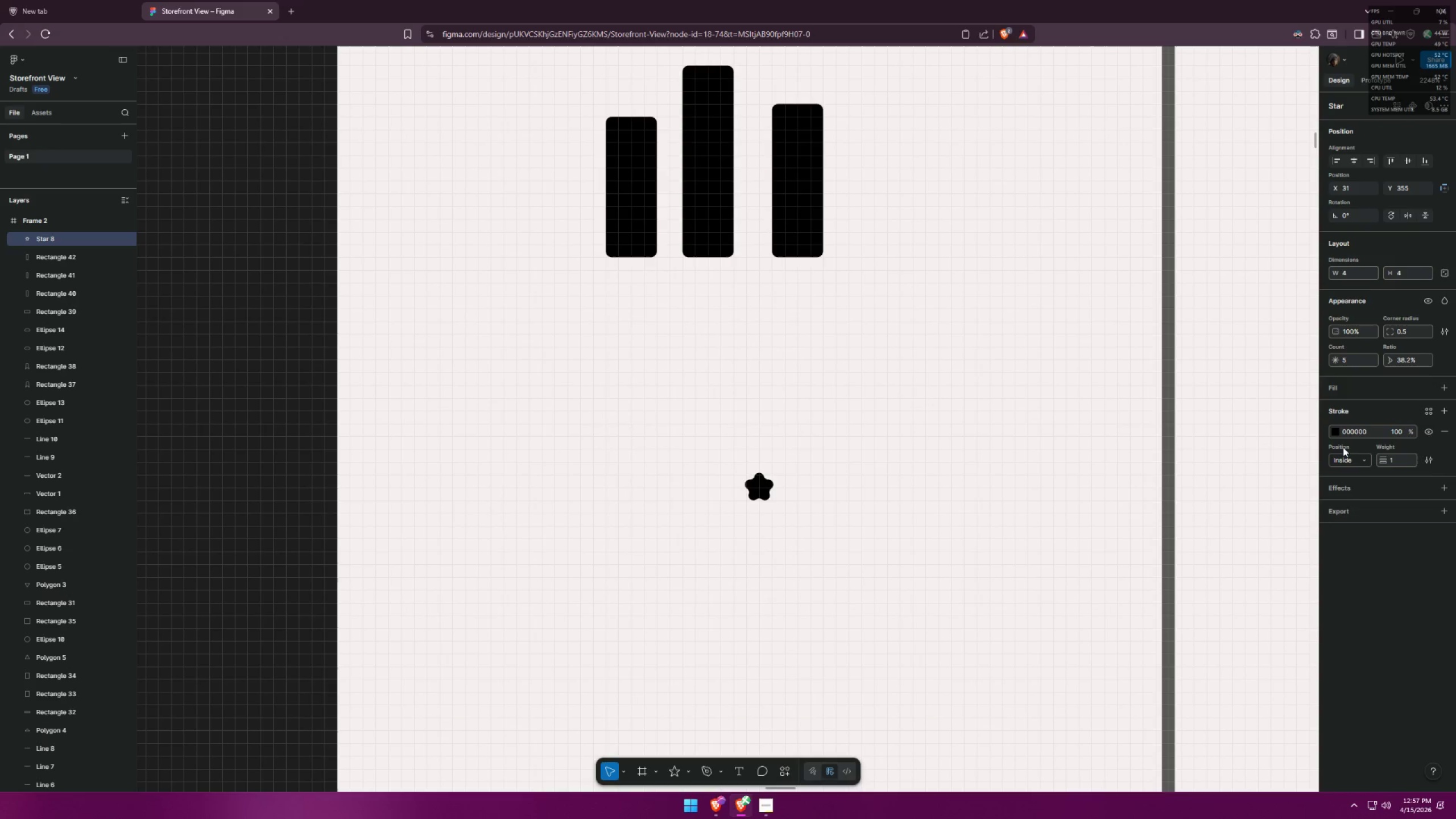 
wait(7.3)
 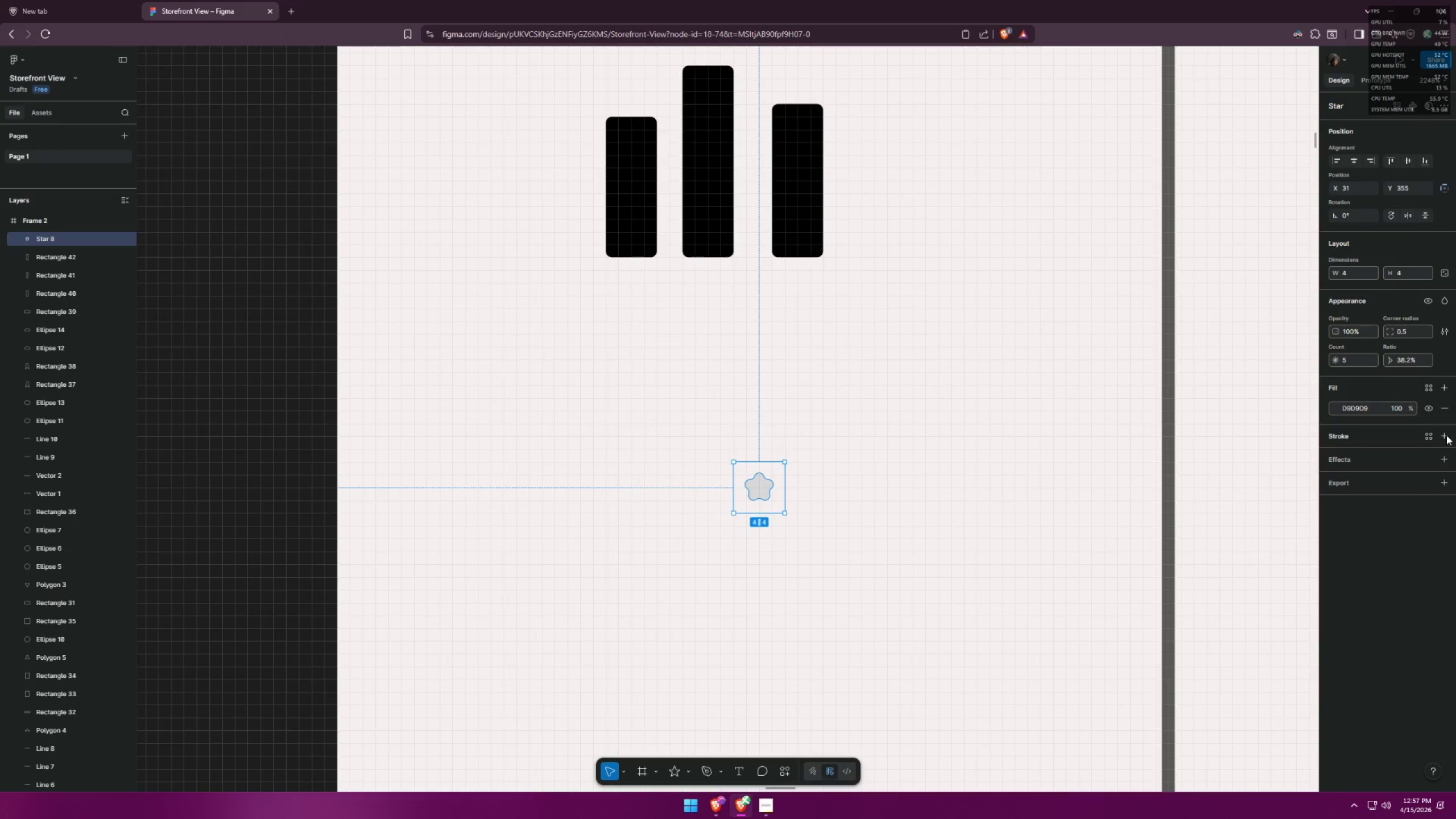 
double_click([1338, 433])
 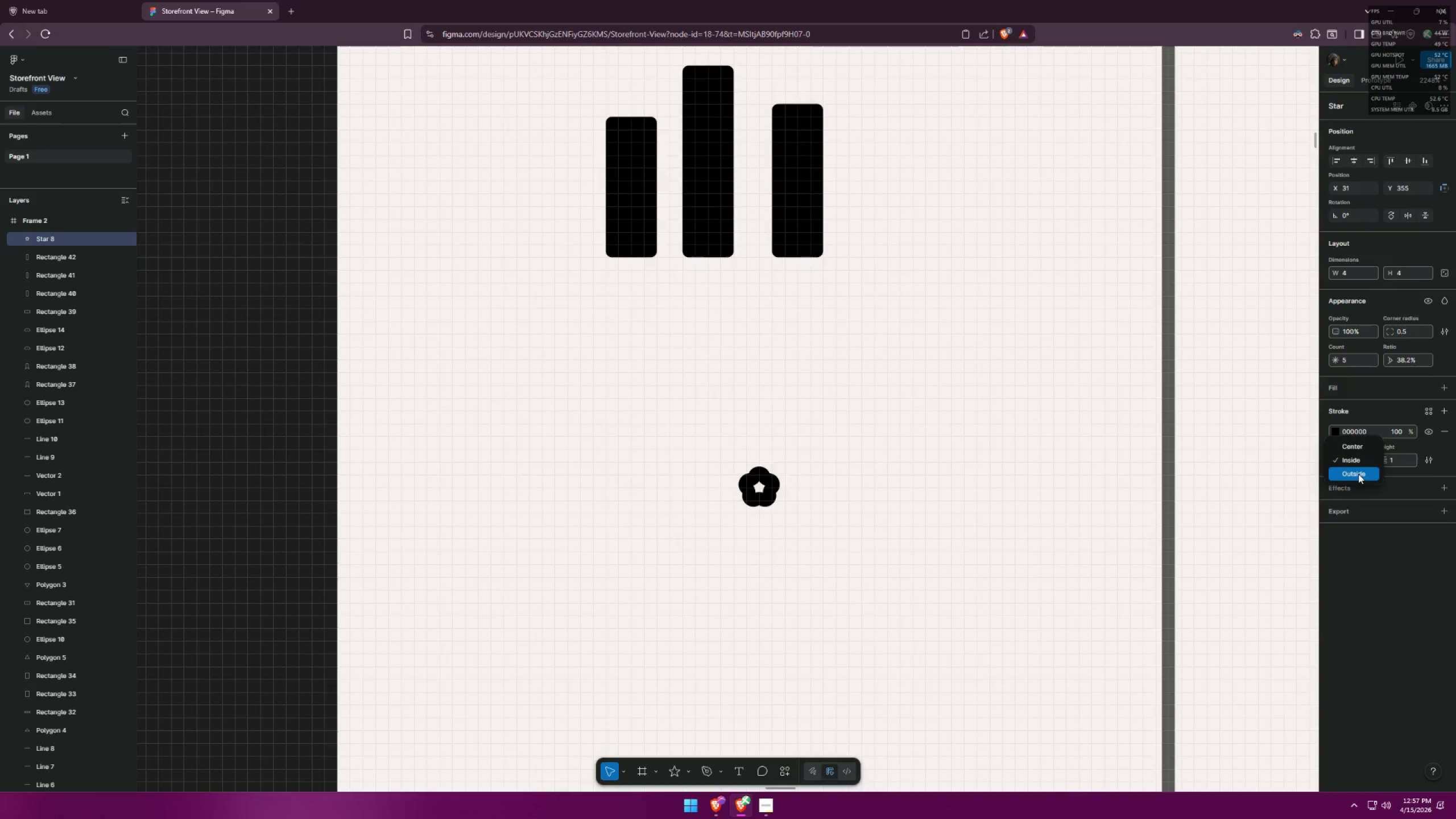 
left_click([1358, 474])
 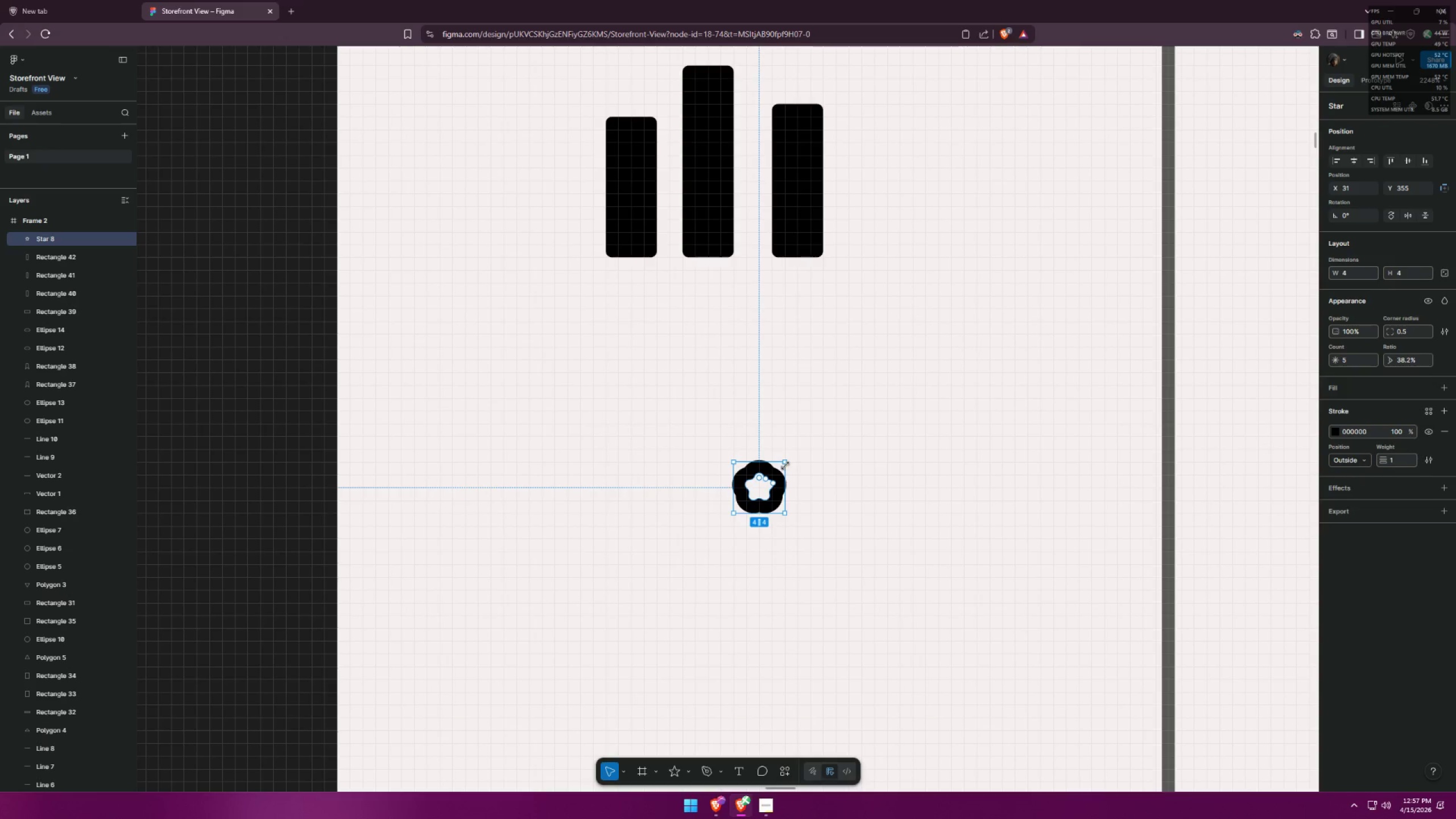 
key(Alt+AltLeft)
 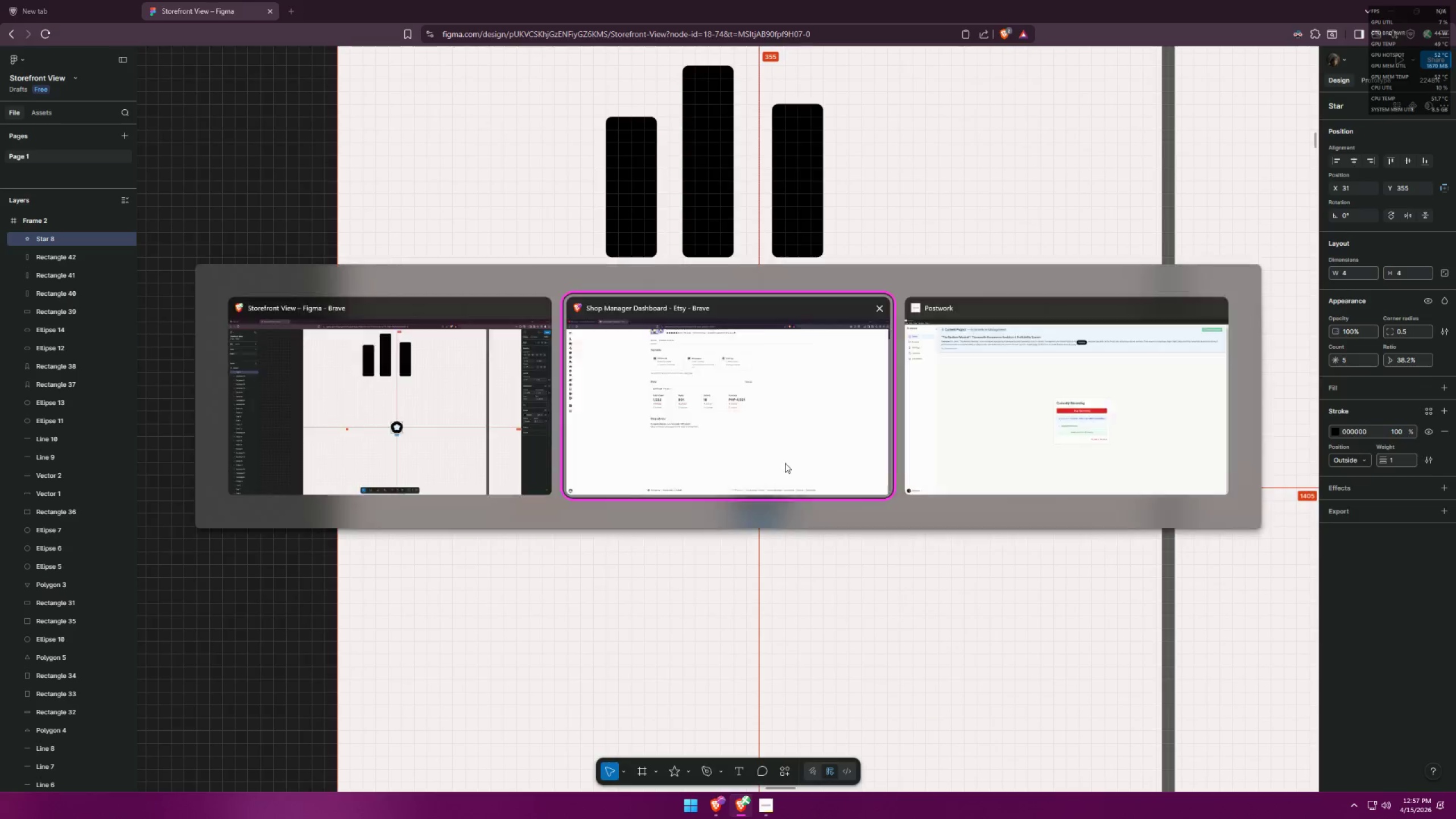 
key(Alt+Tab)
 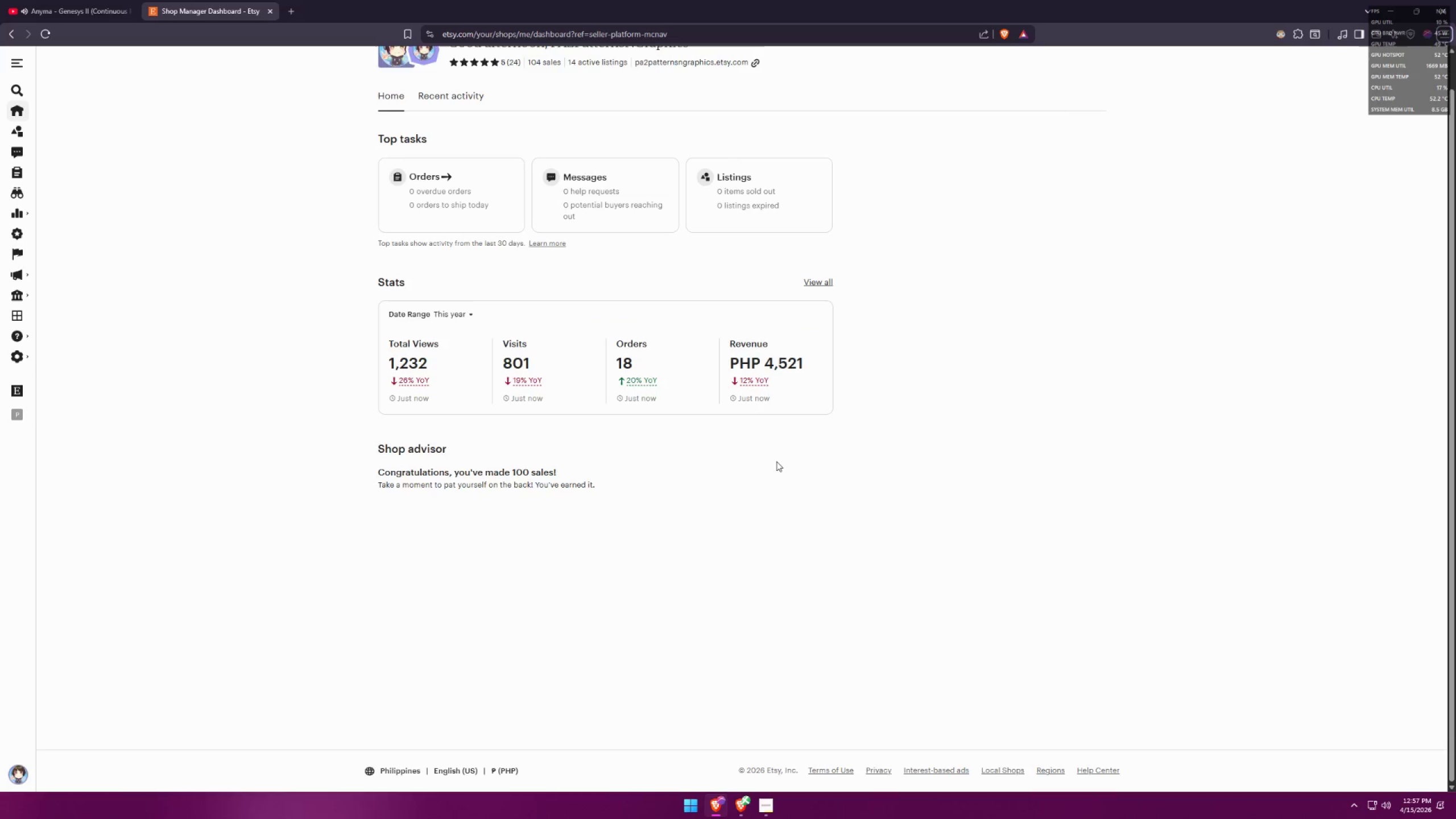 
key(Alt+AltLeft)
 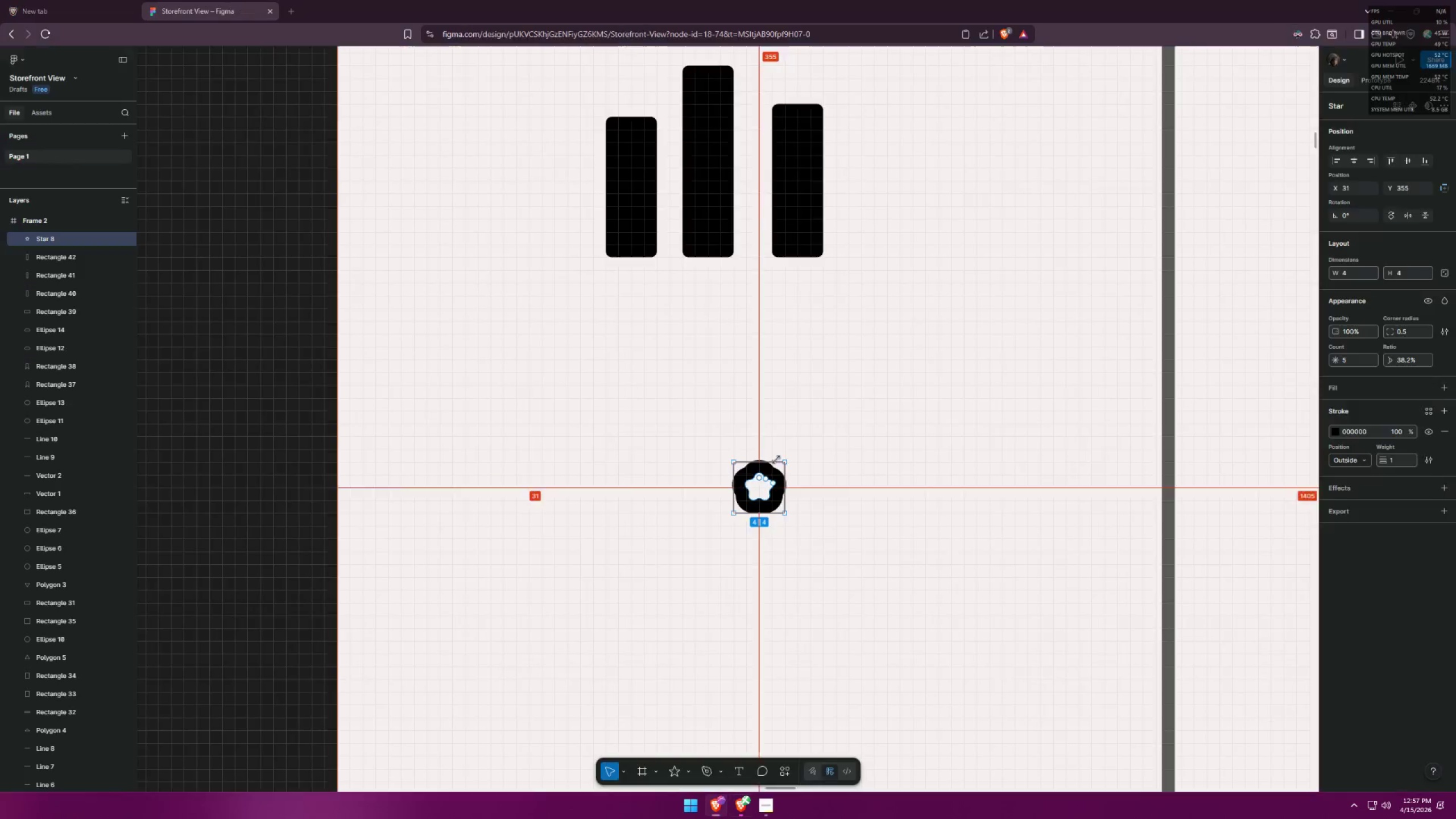 
key(Alt+Tab)
 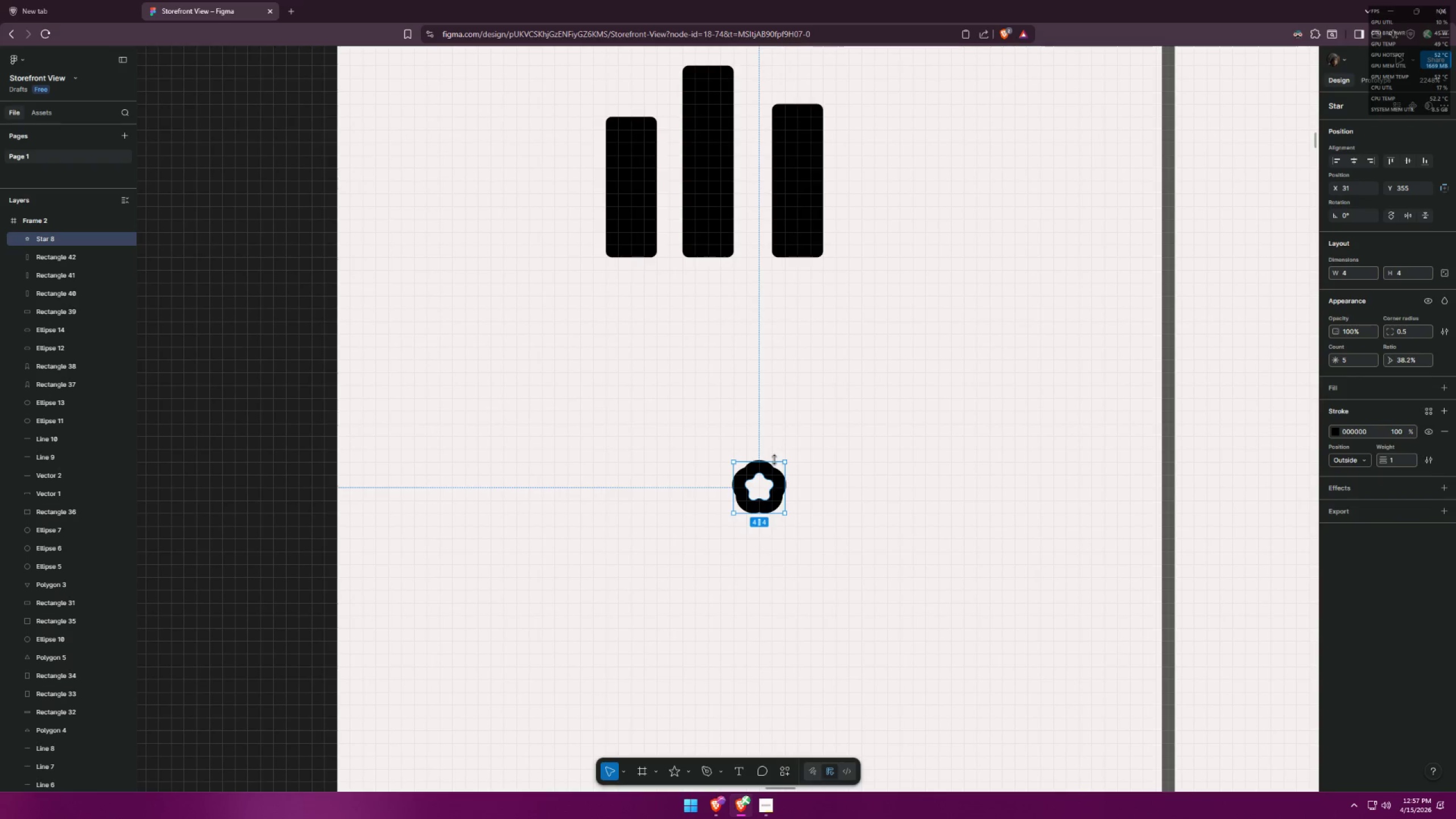 
key(Alt+AltLeft)
 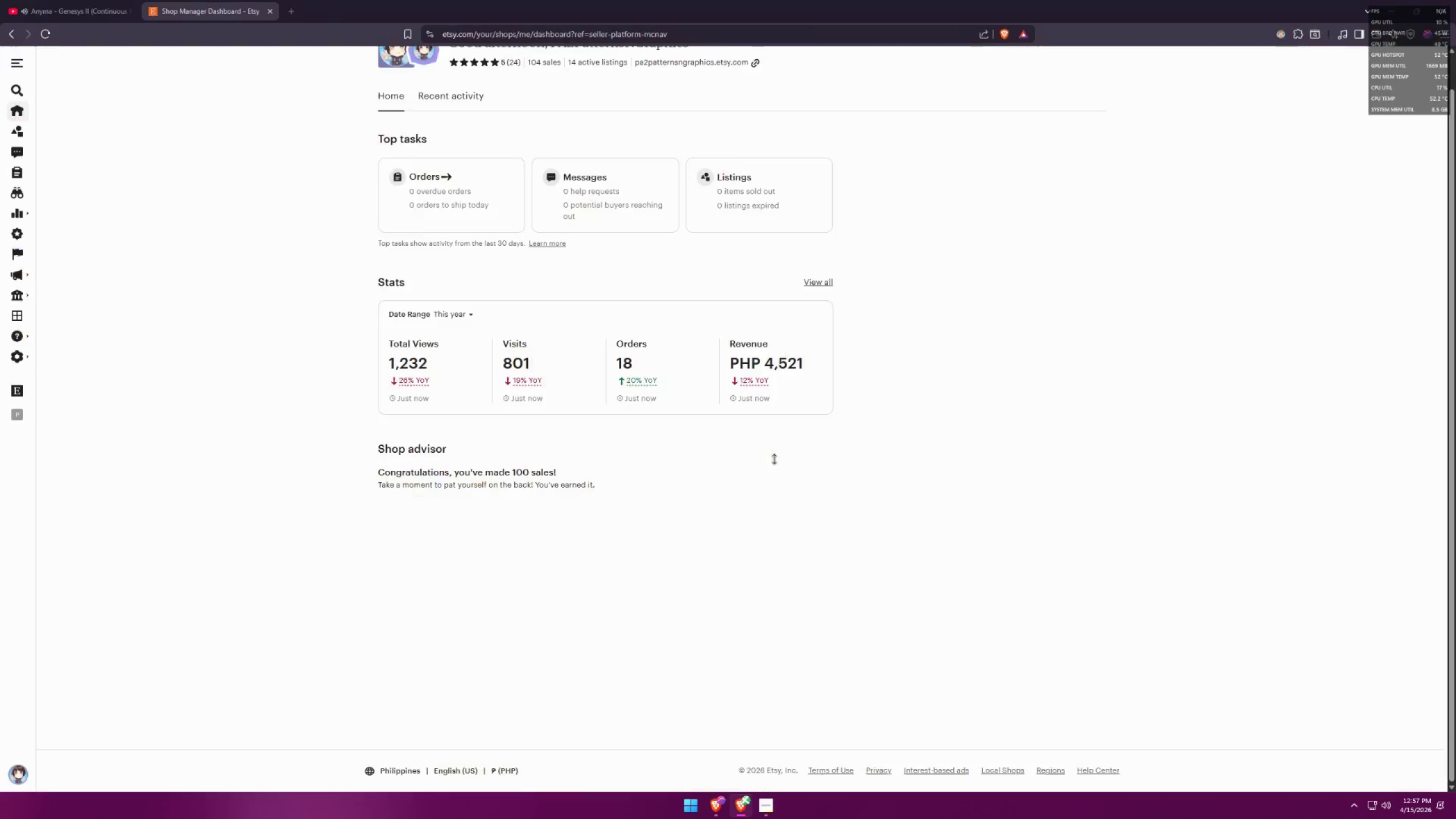 
key(Alt+Tab)
 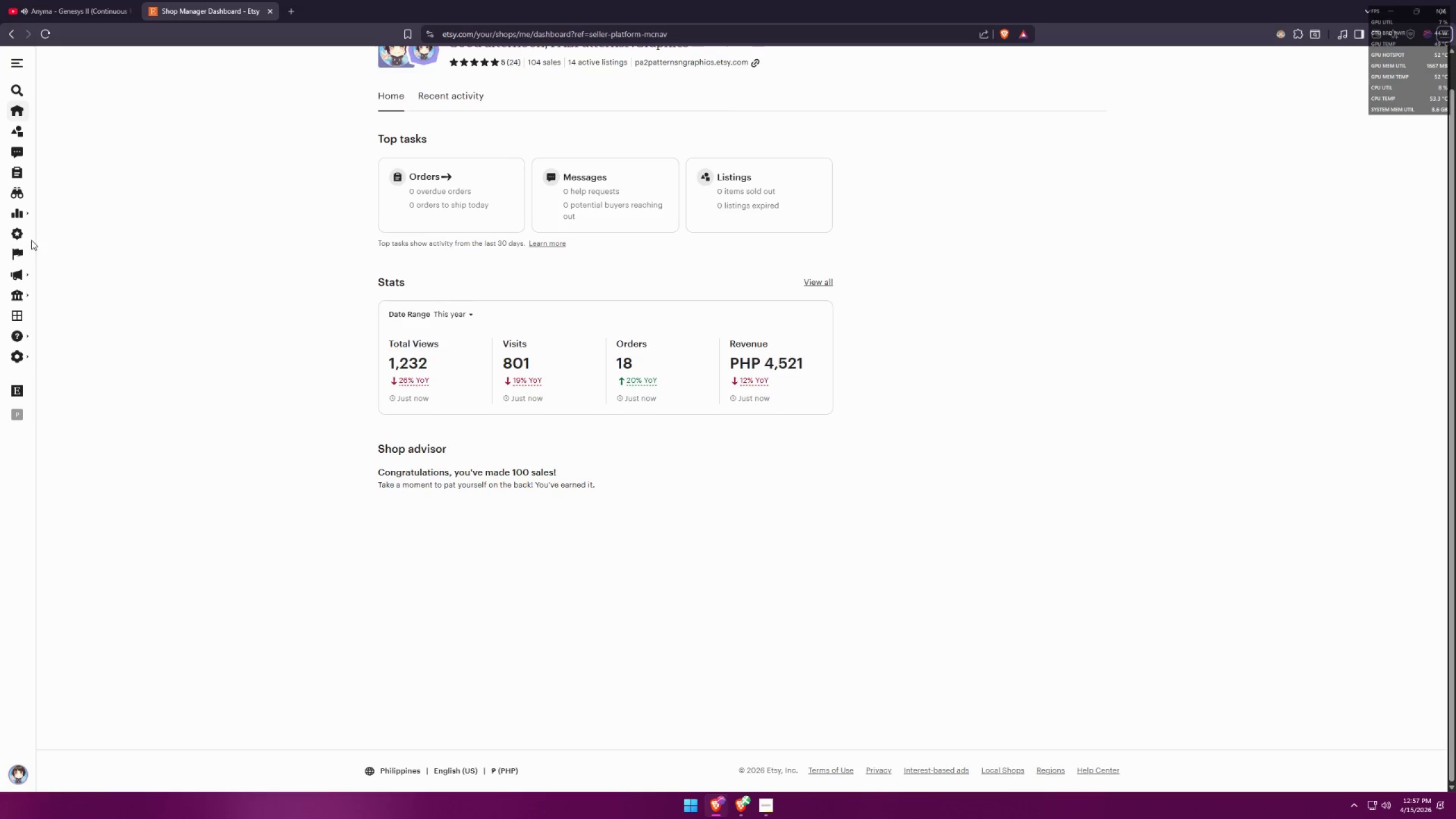 
key(Alt+AltLeft)
 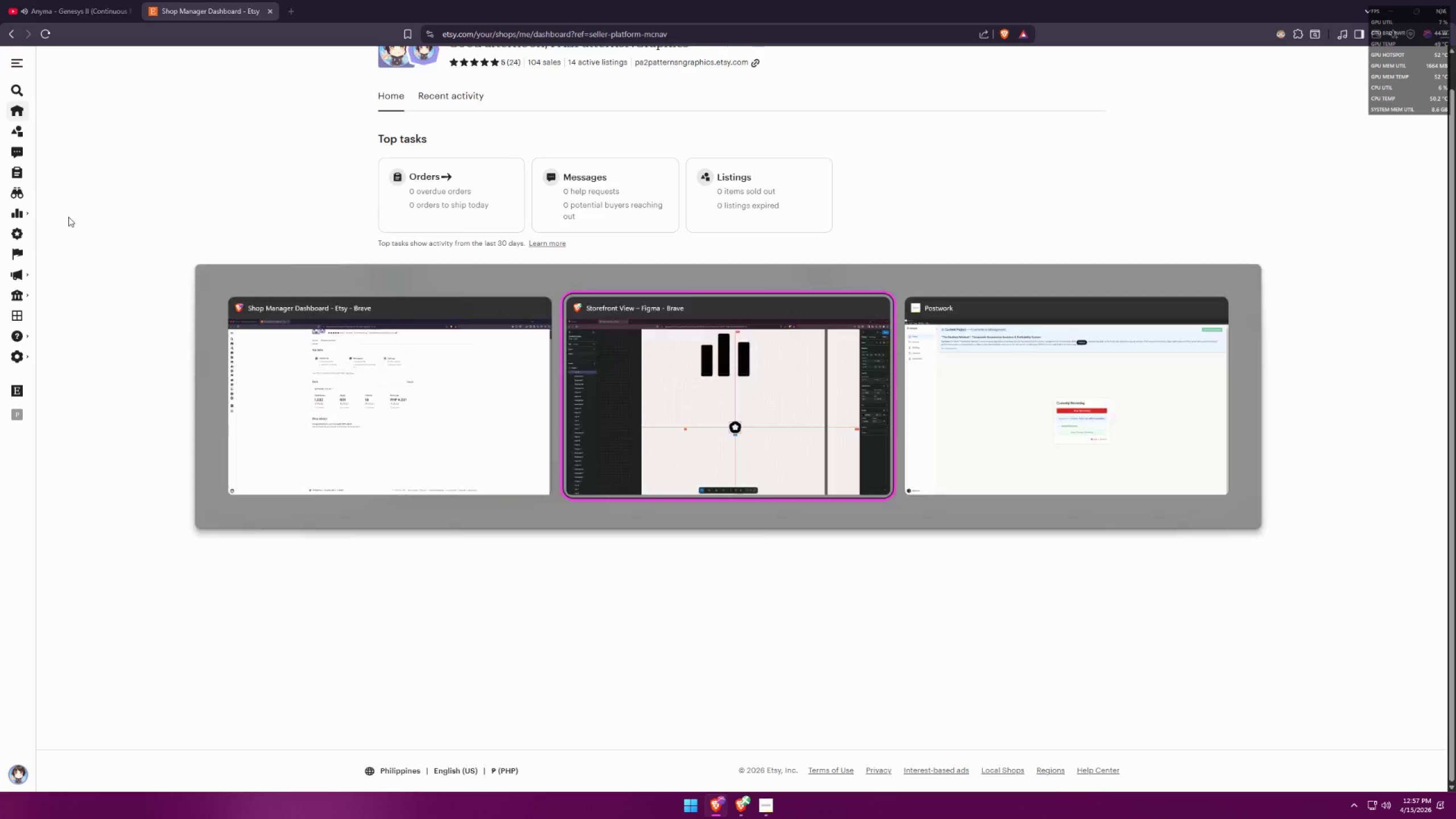 
key(Alt+Tab)
 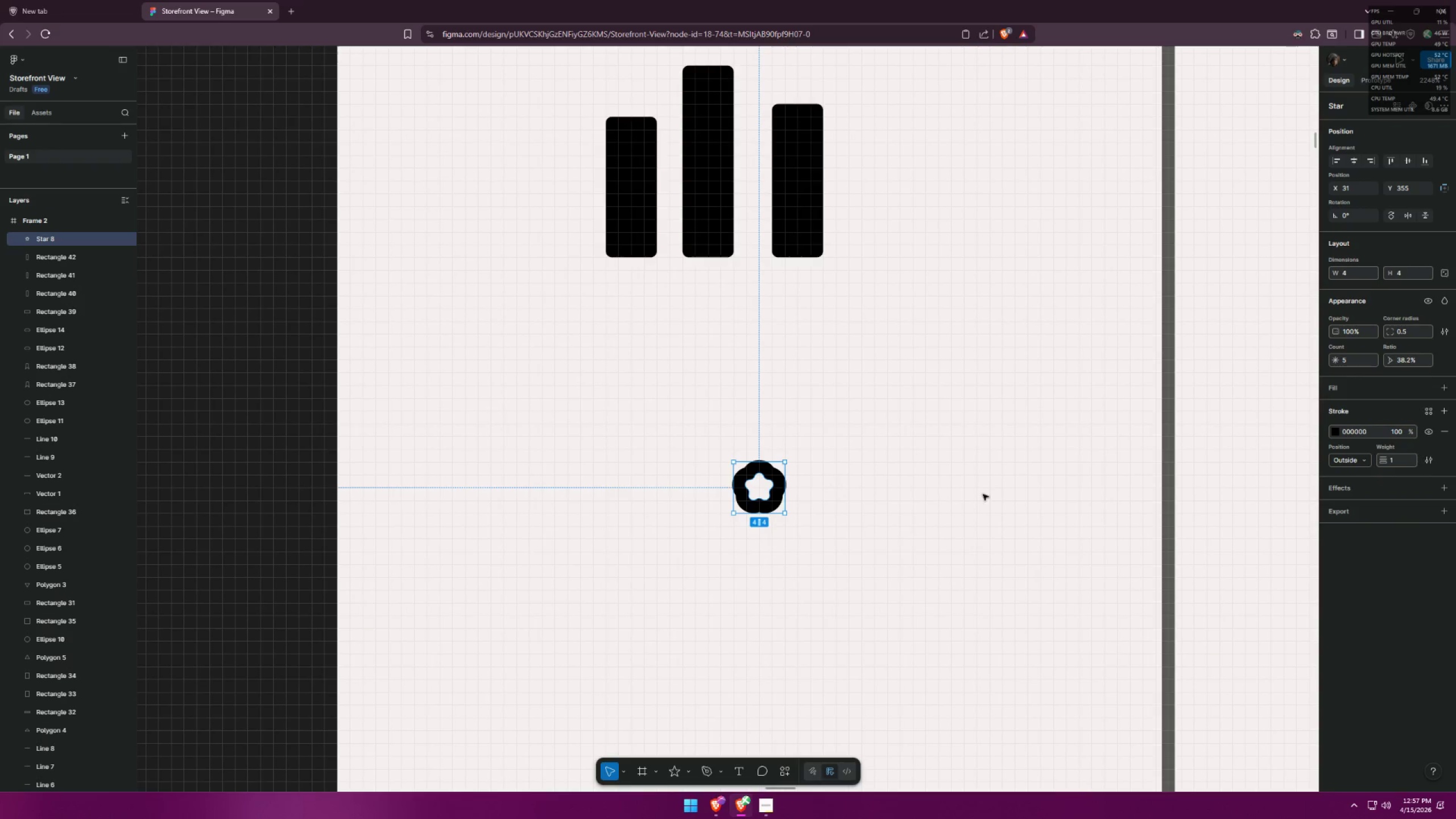 
key(Control+Z)
 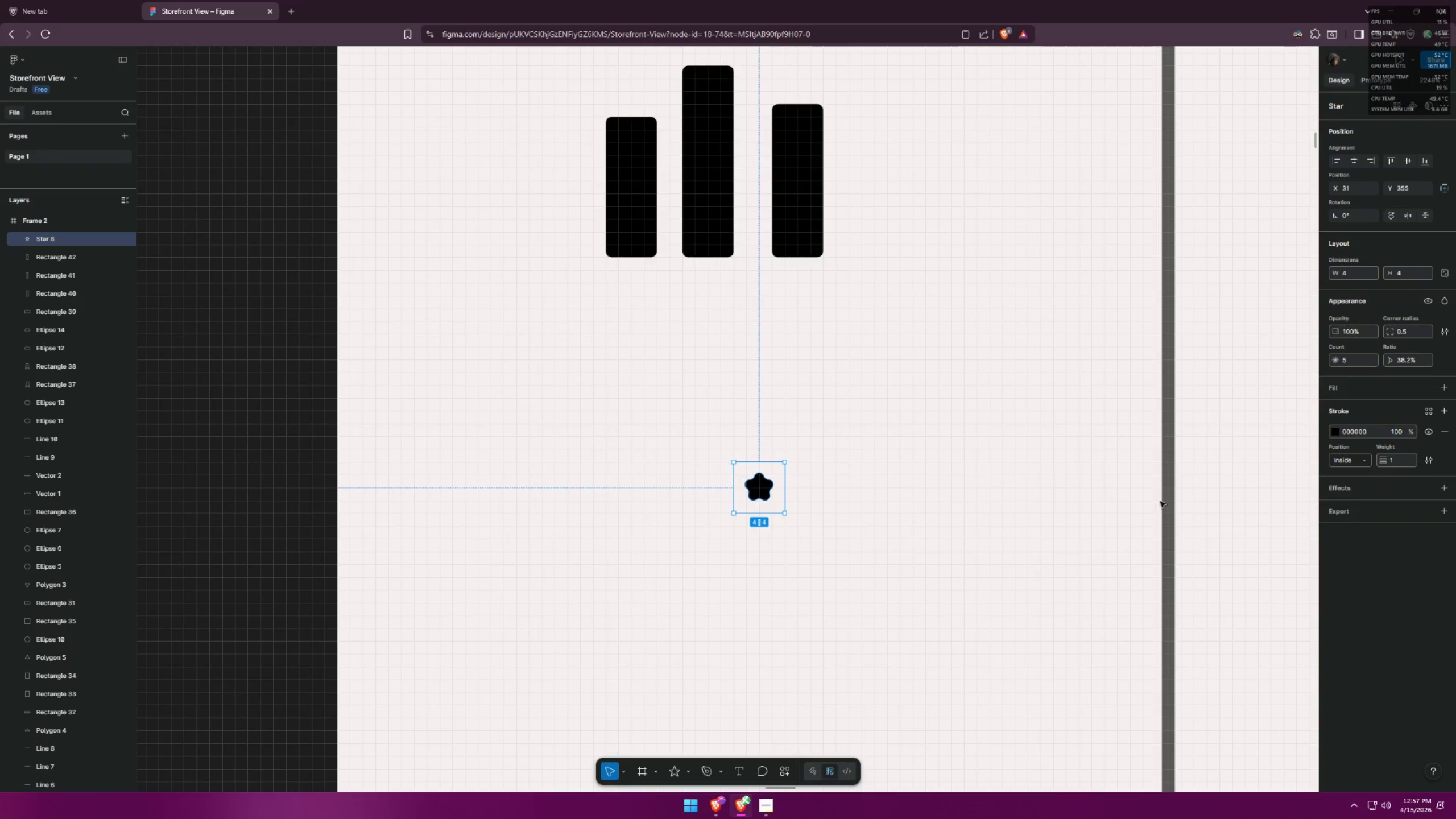 
key(Control+Z)
 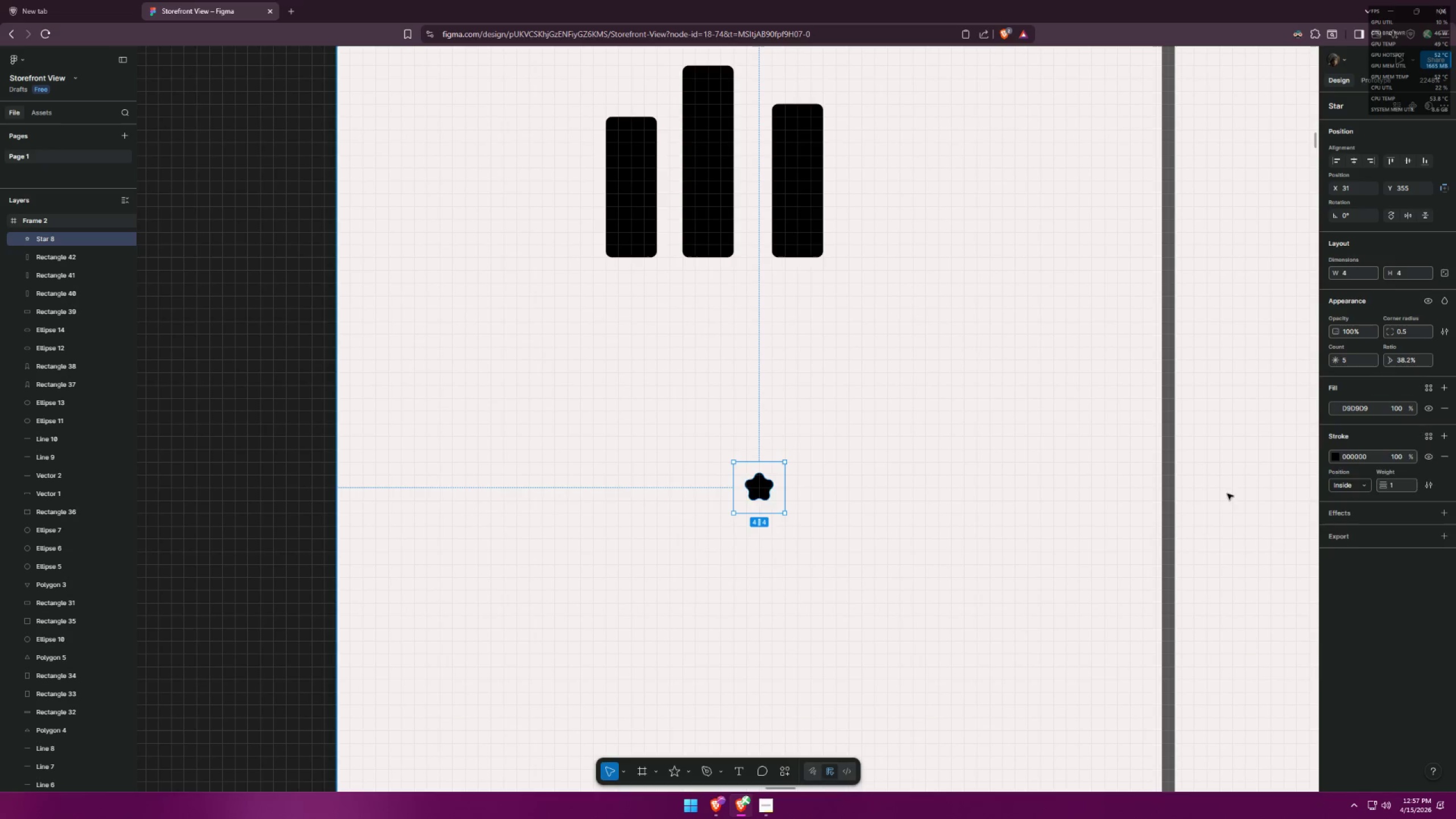 
key(Control+Z)
 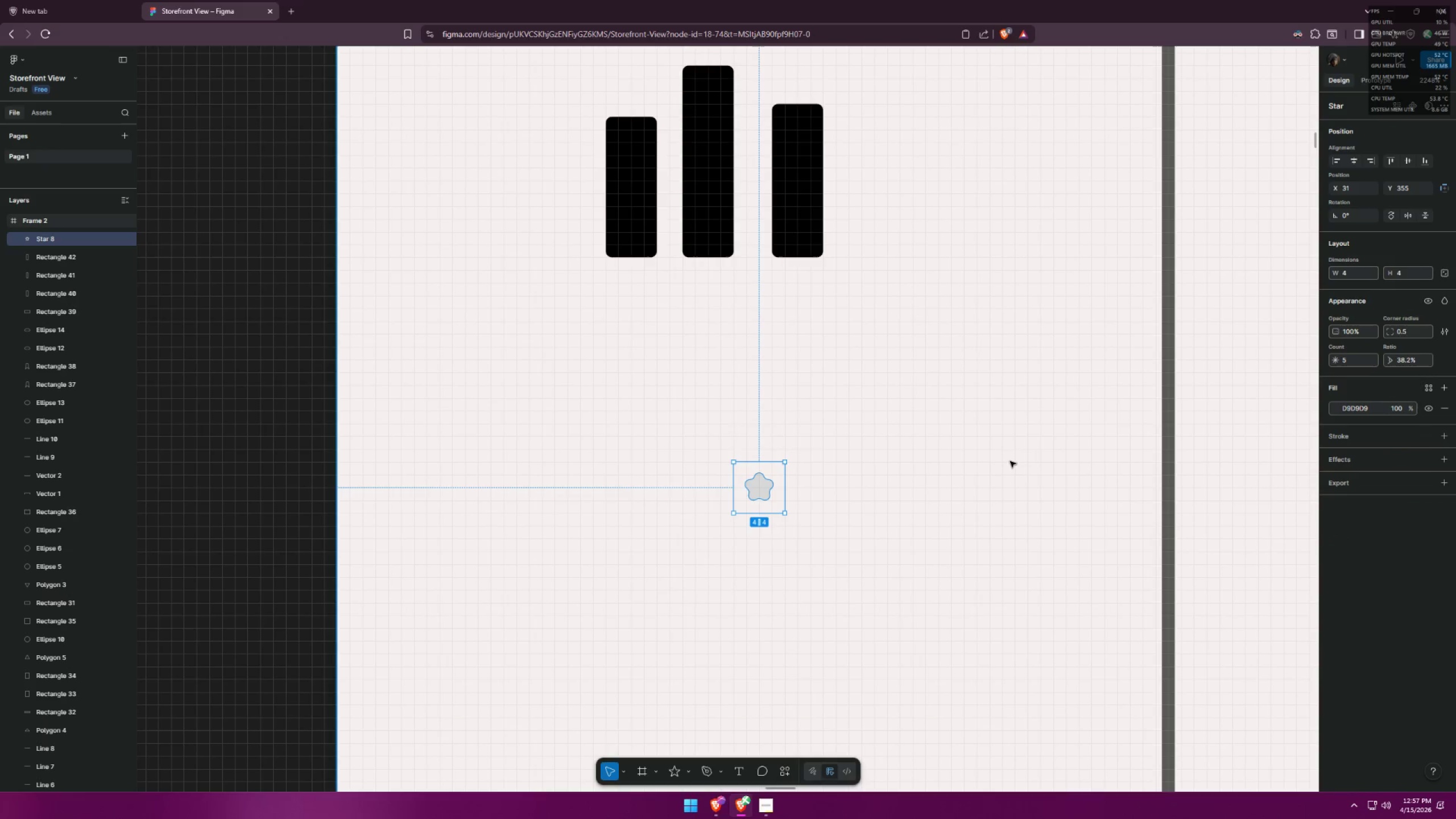 
key(Control+Z)
 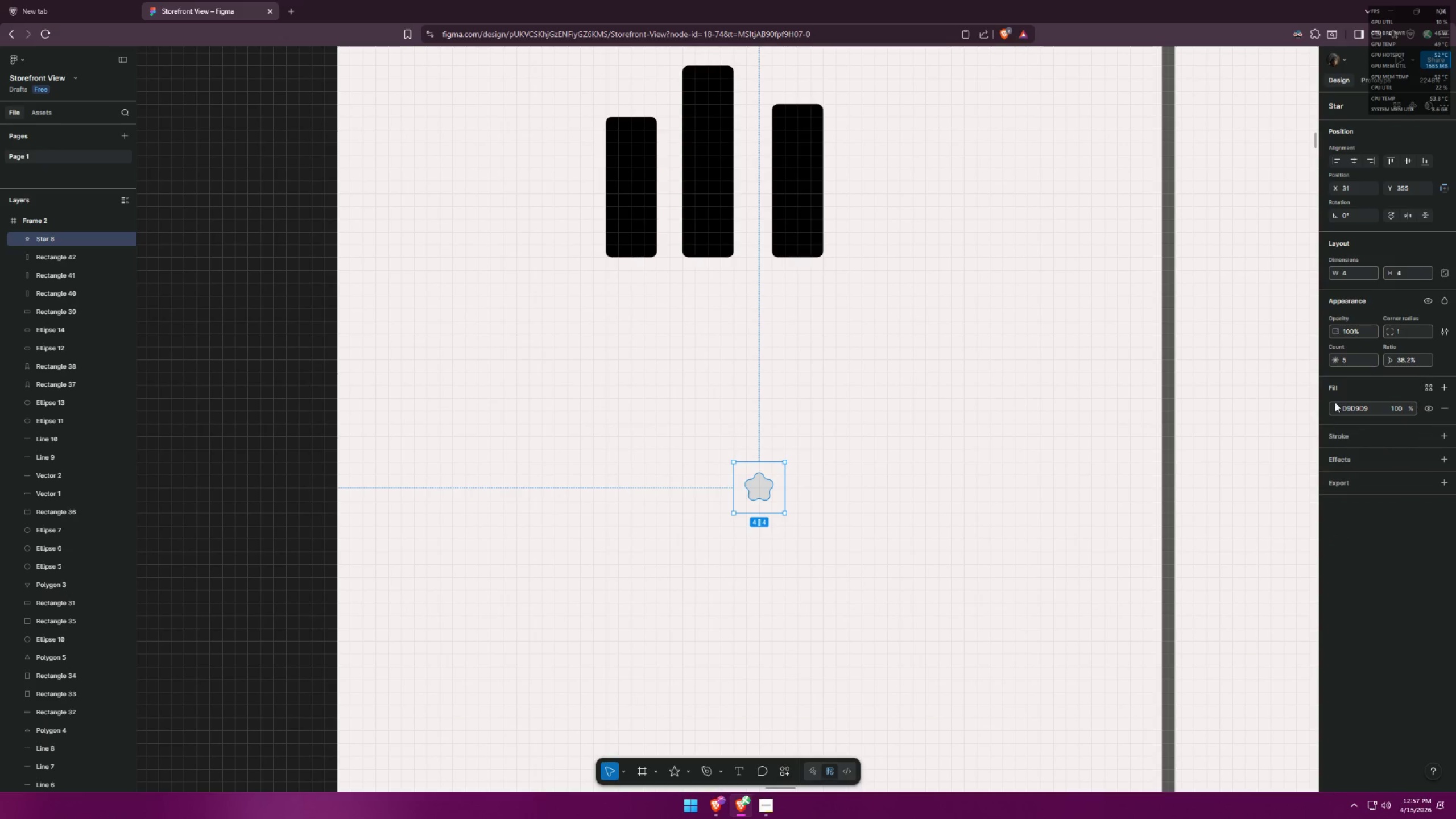 
key(Control+Z)
 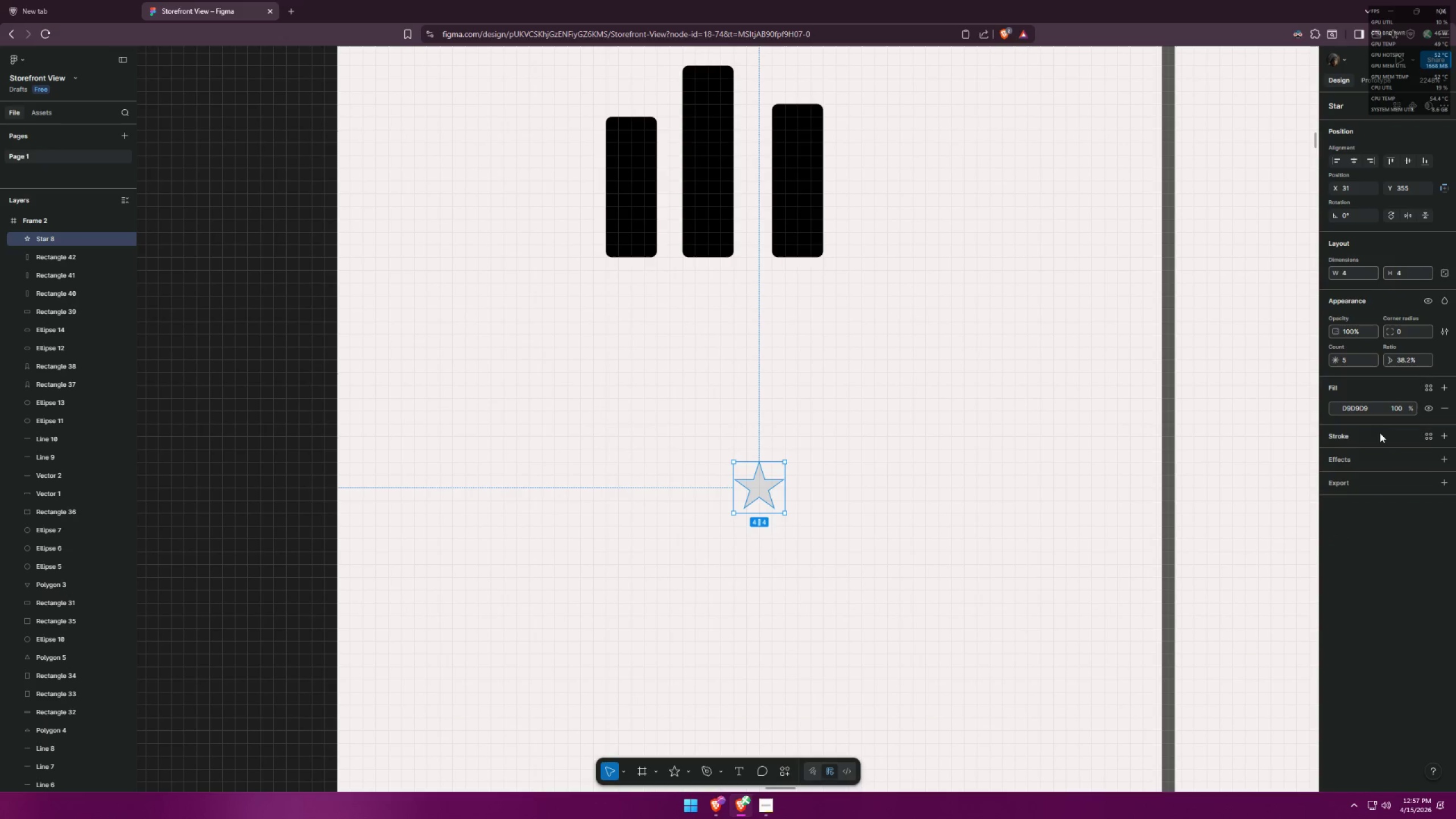 
mouse_move([1430, 435])
 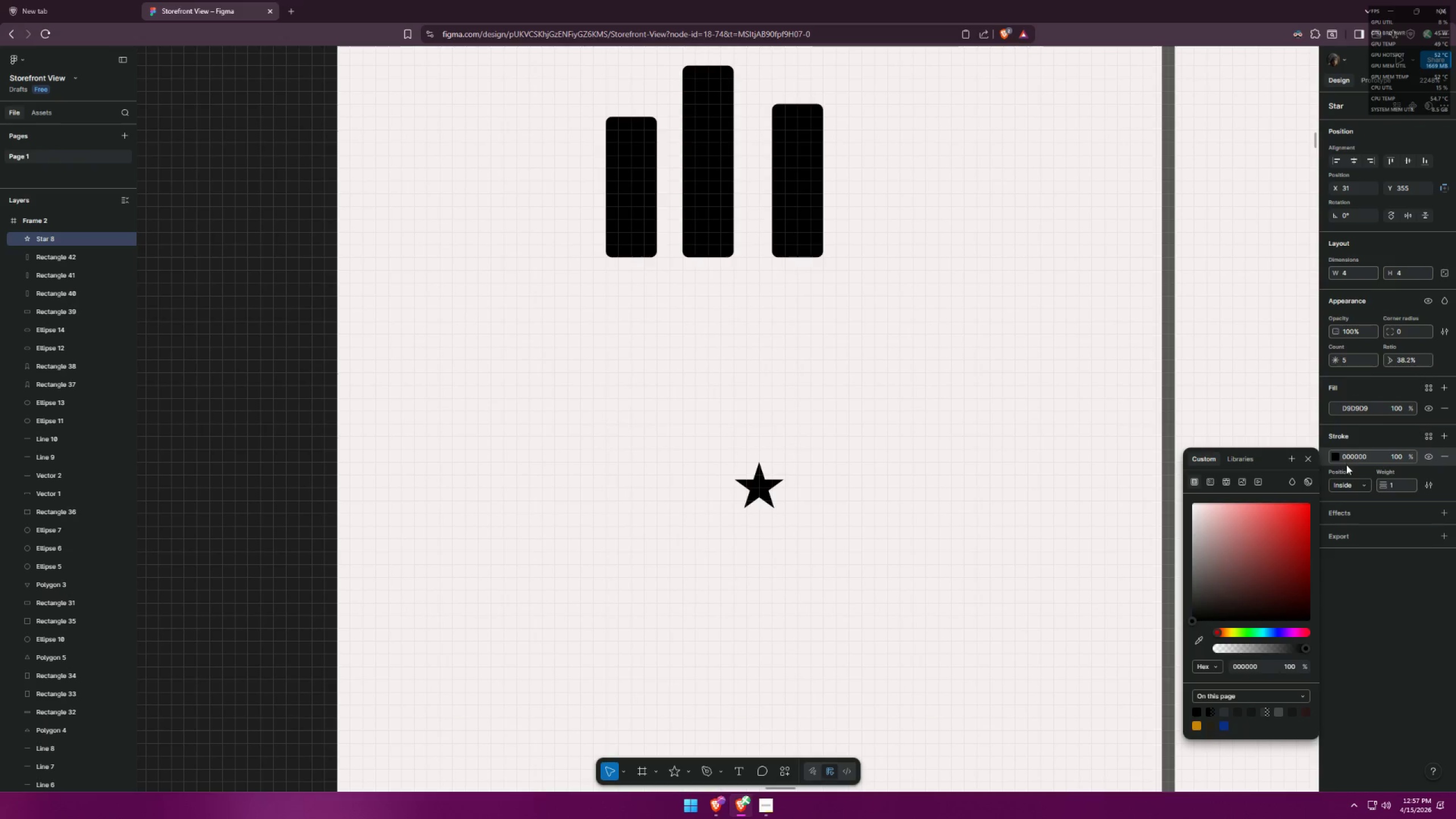 
left_click([1352, 489])
 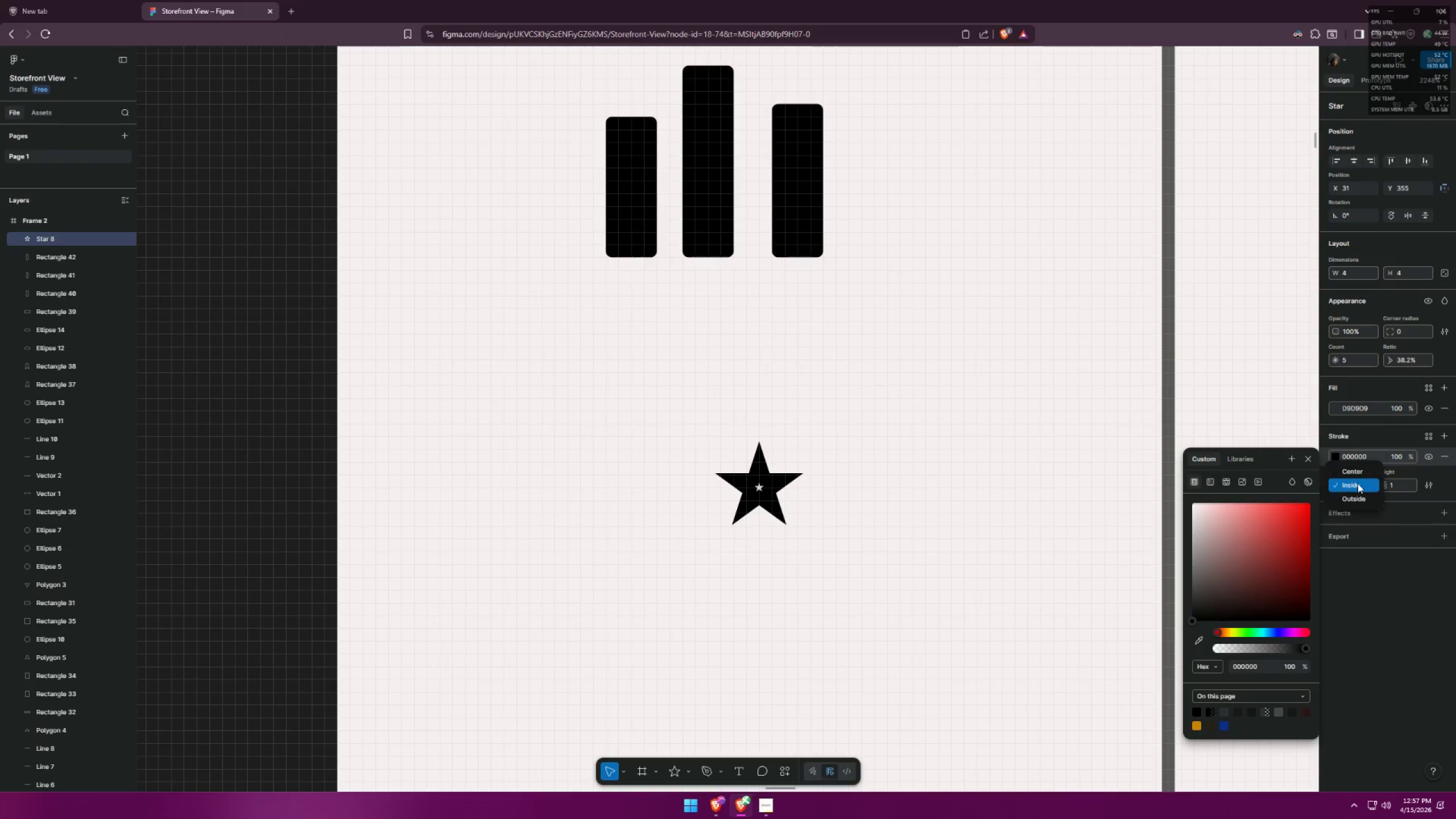 
left_click([1355, 493])
 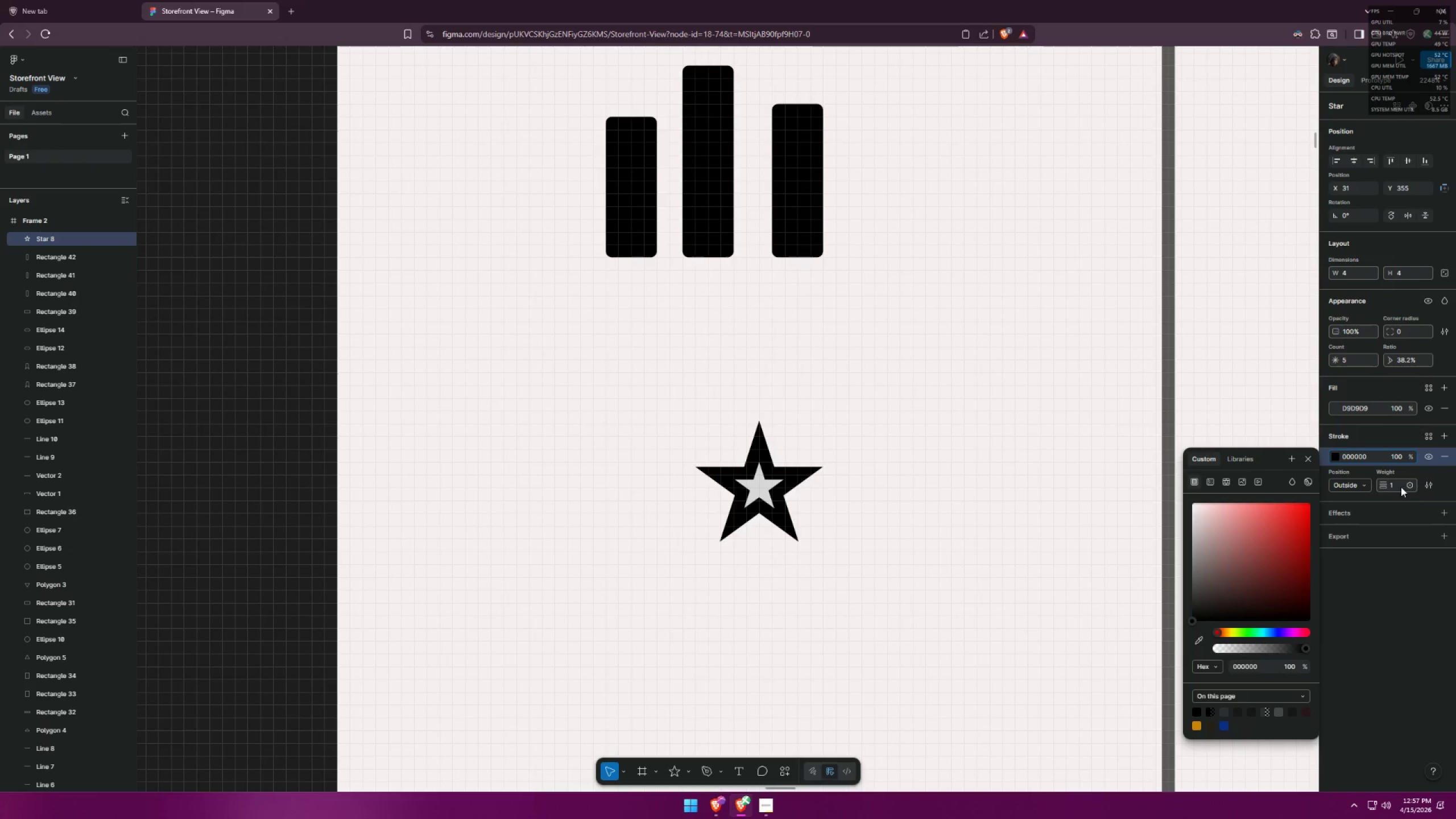 
left_click([1428, 485])
 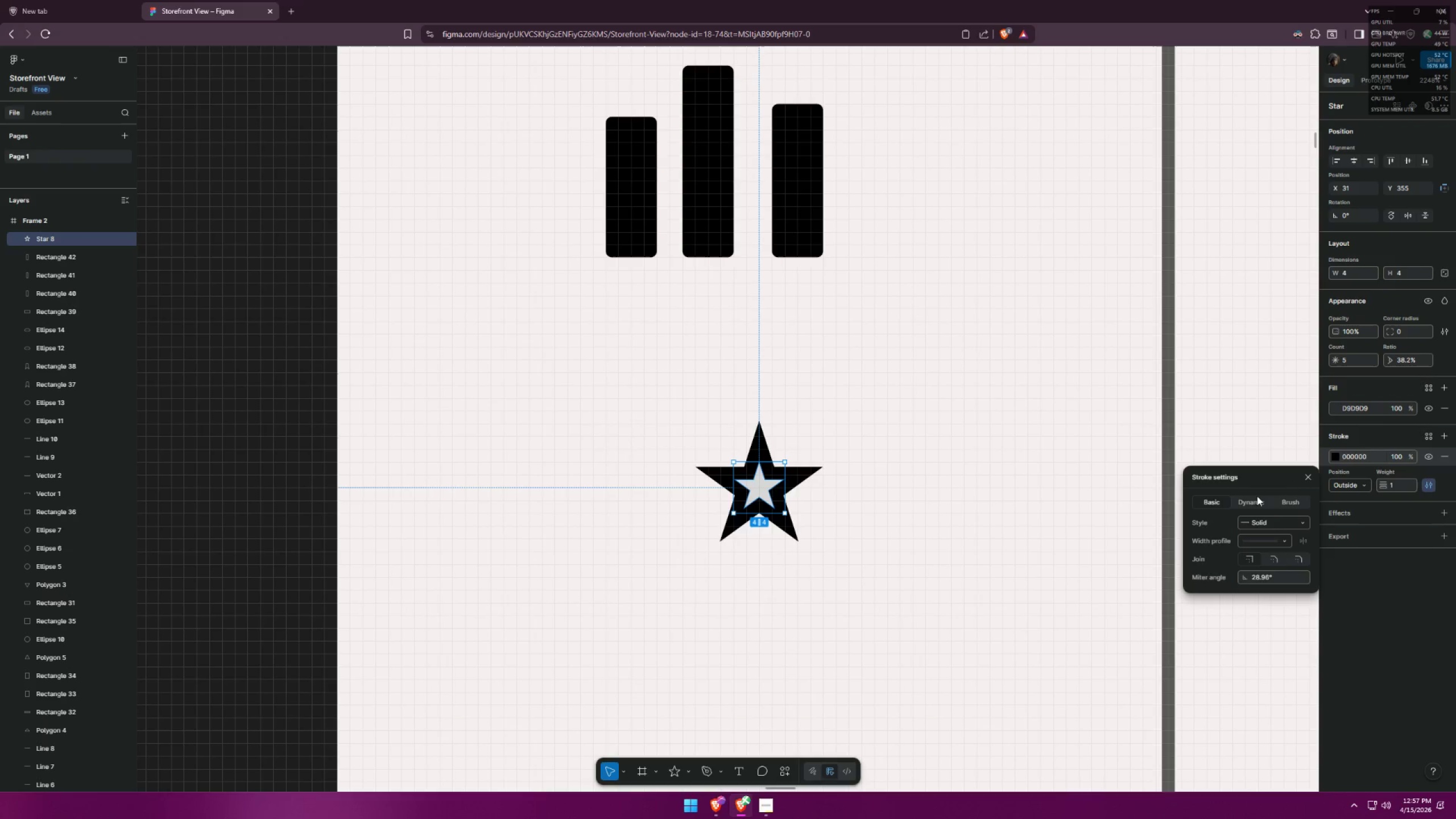 
left_click([1252, 503])
 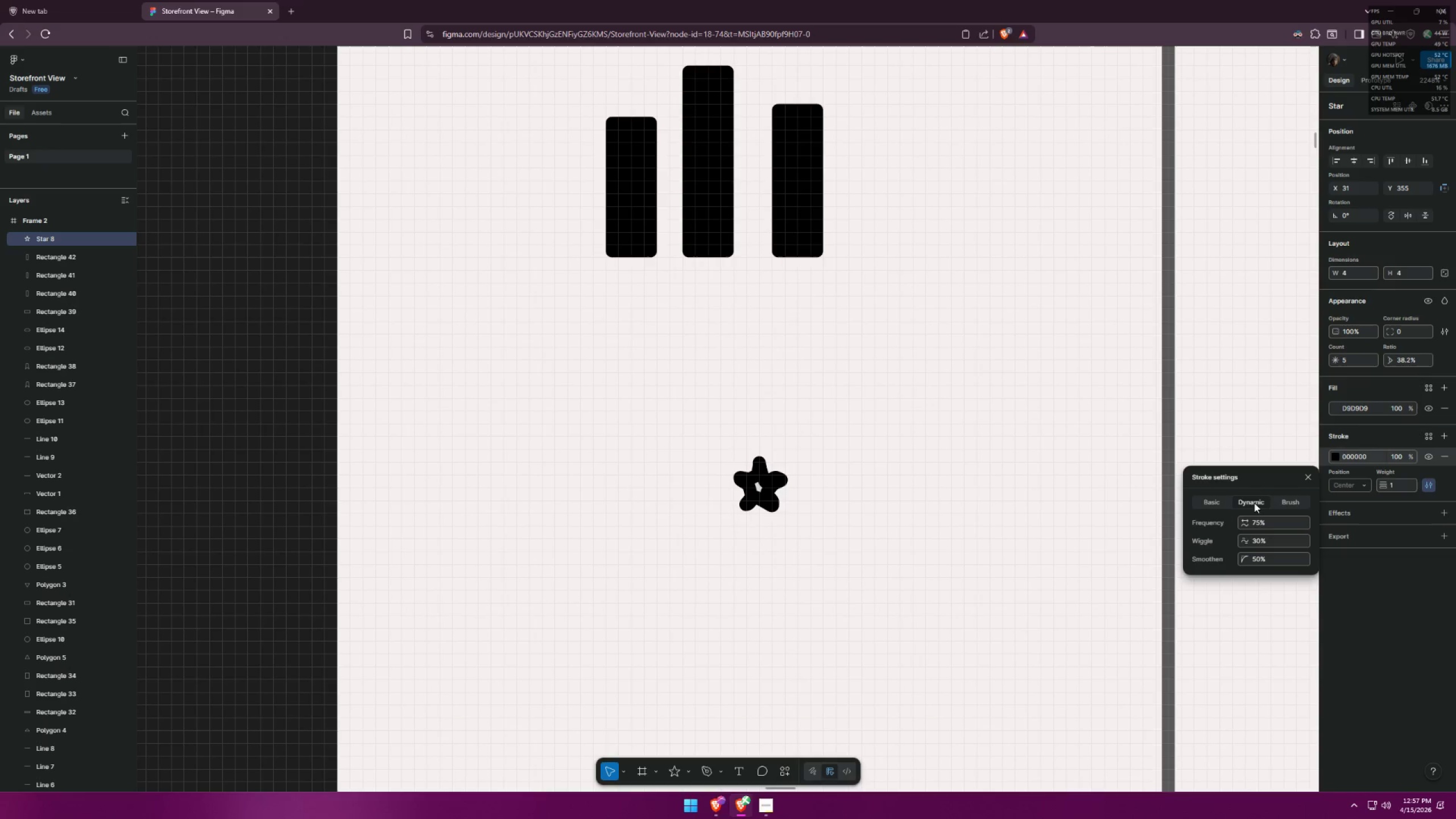 
left_click([1220, 502])
 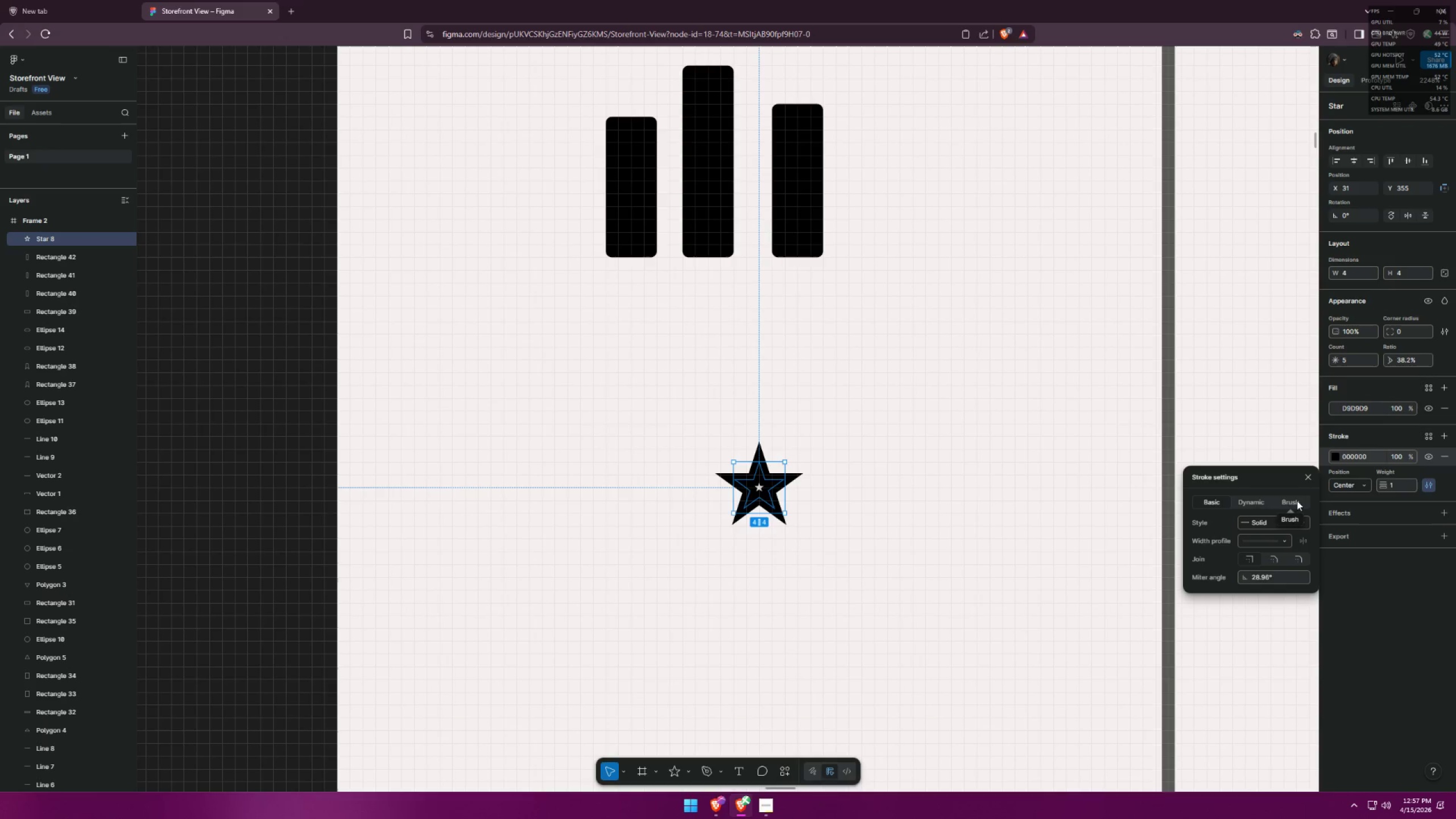 
key(Alt+AltLeft)
 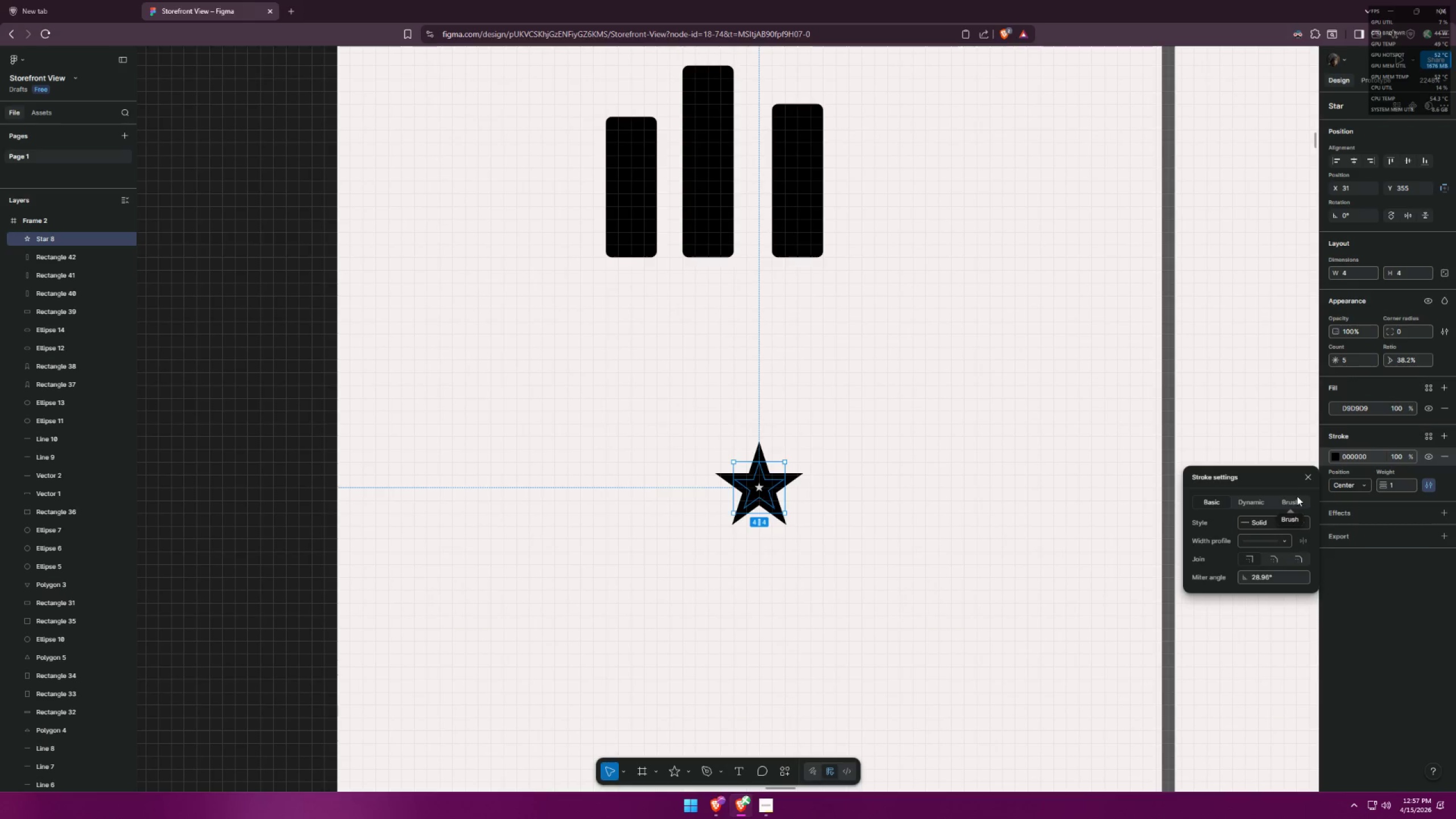 
key(Alt+Tab)
 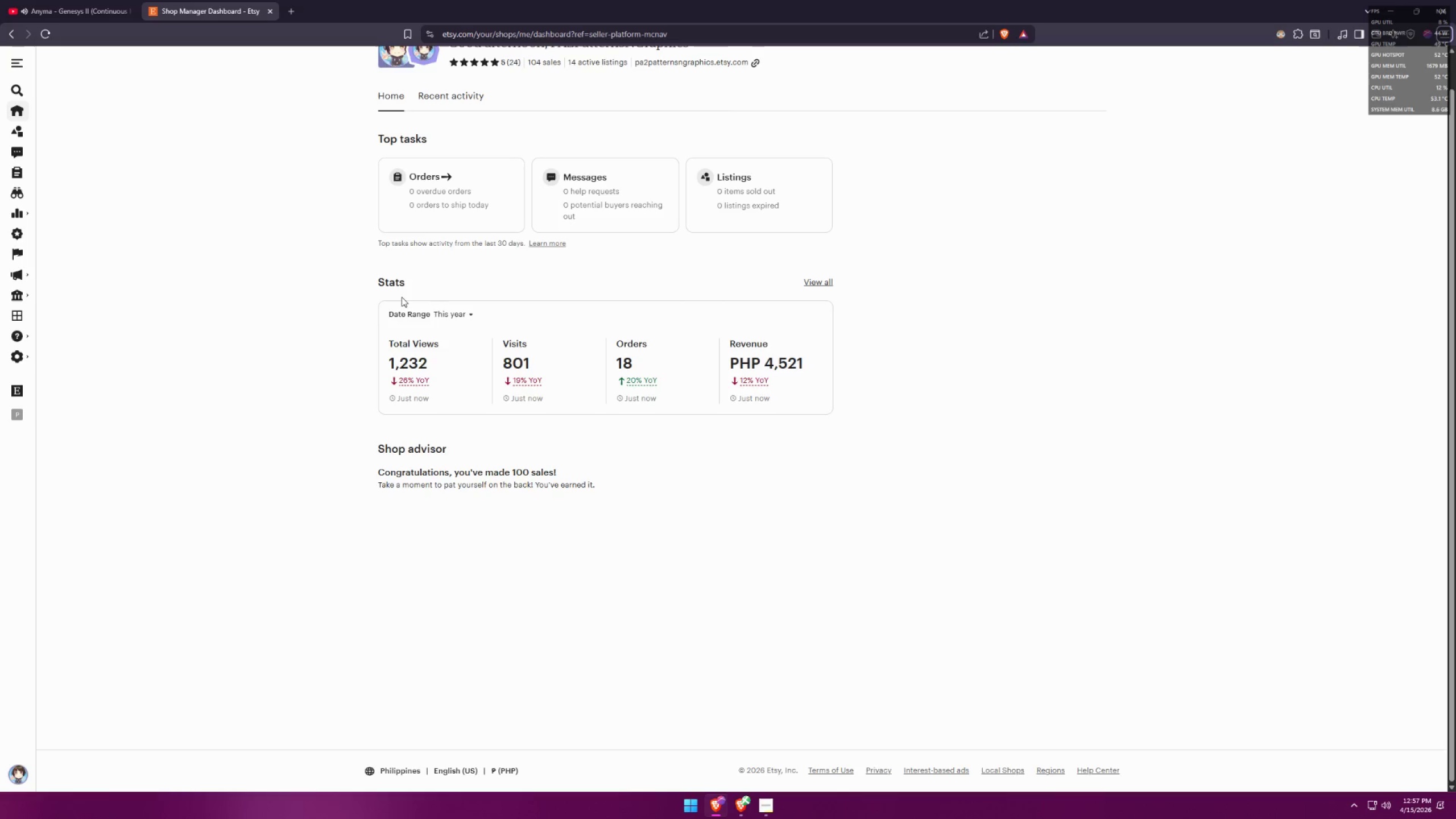 
key(Alt+AltLeft)
 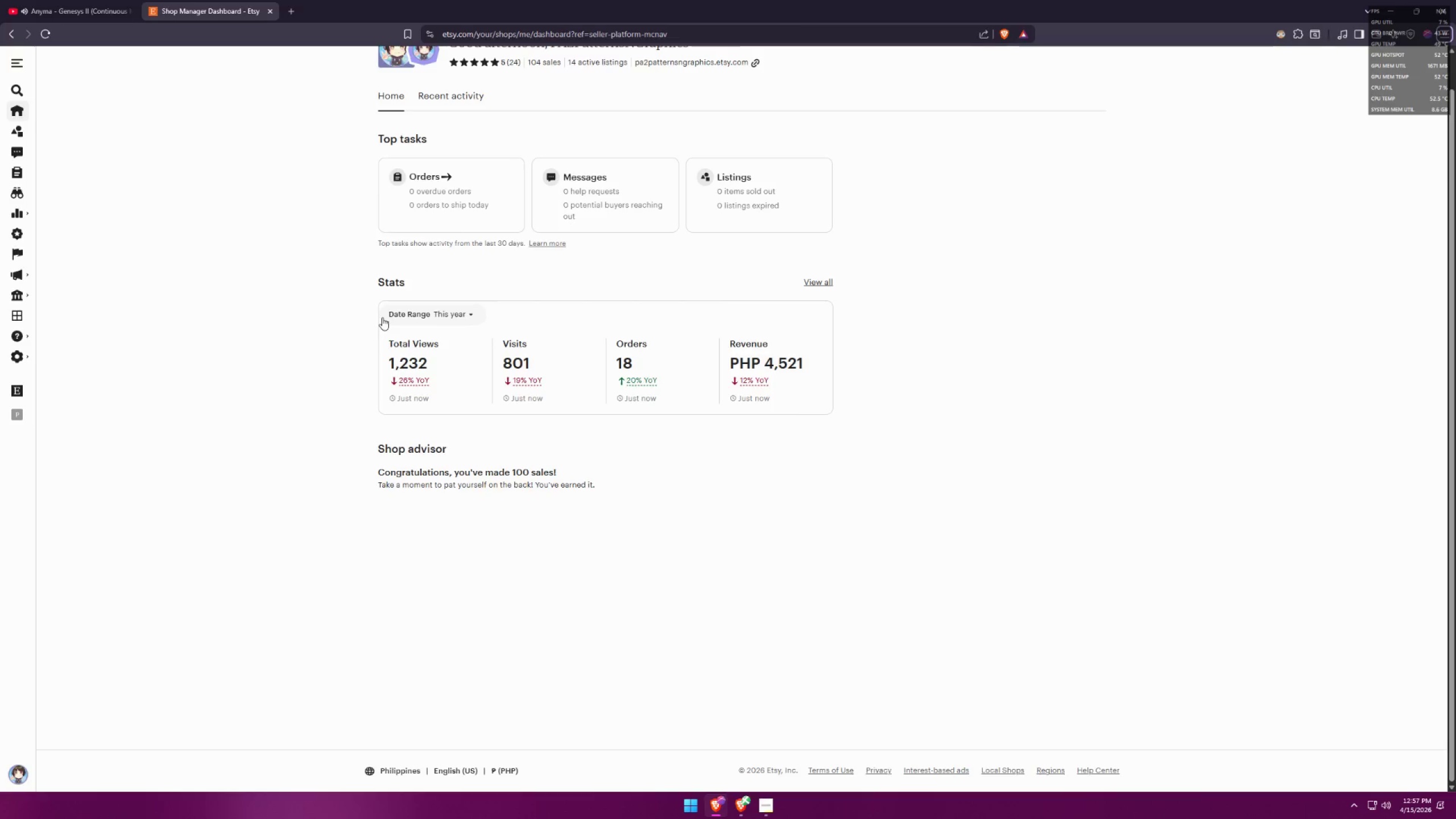 
key(Alt+Tab)
 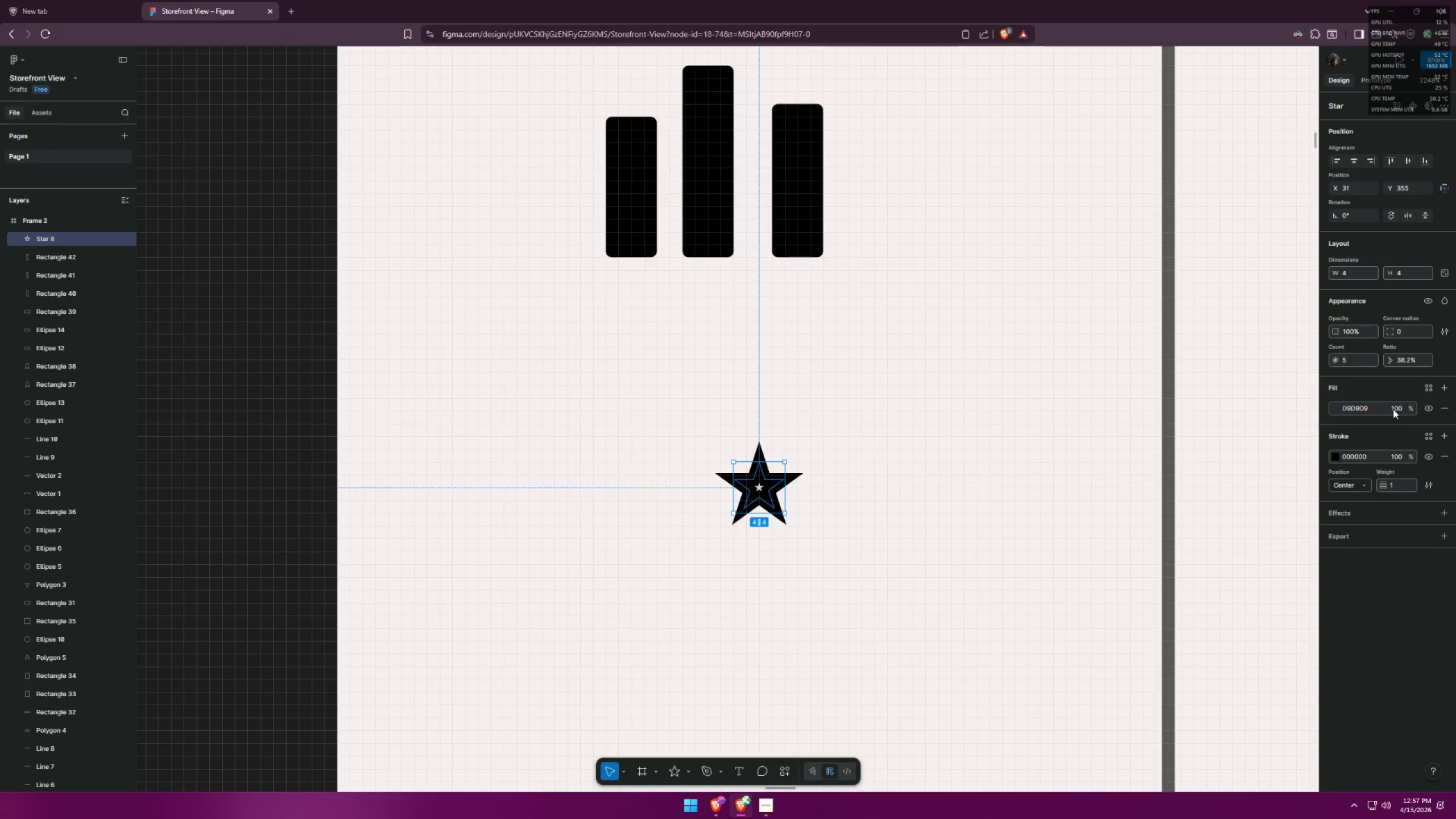 
wait(5.08)
 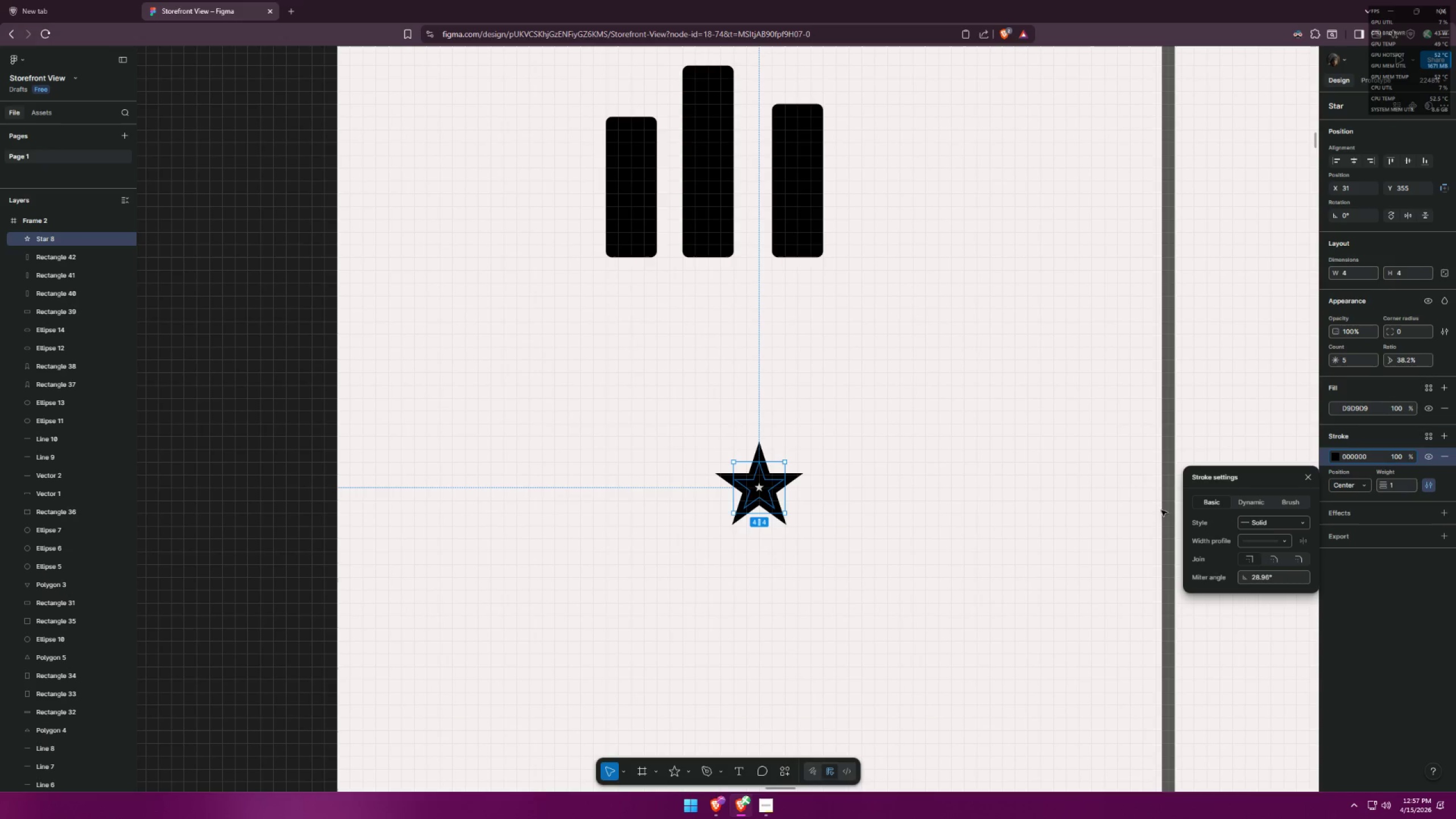 
left_click_drag(start_coordinate=[1354, 362], to_coordinate=[1338, 361])
 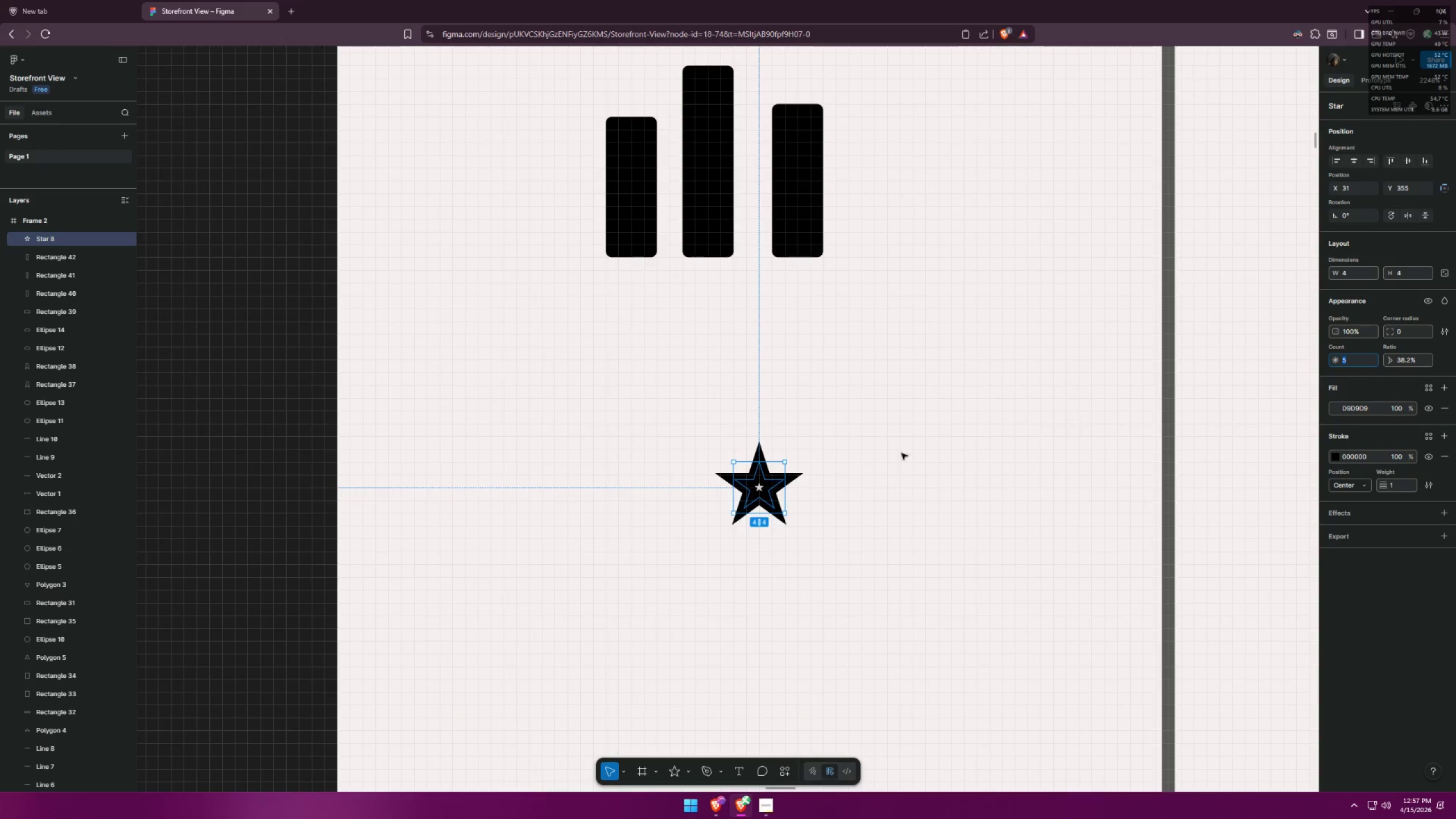 
left_click([840, 491])
 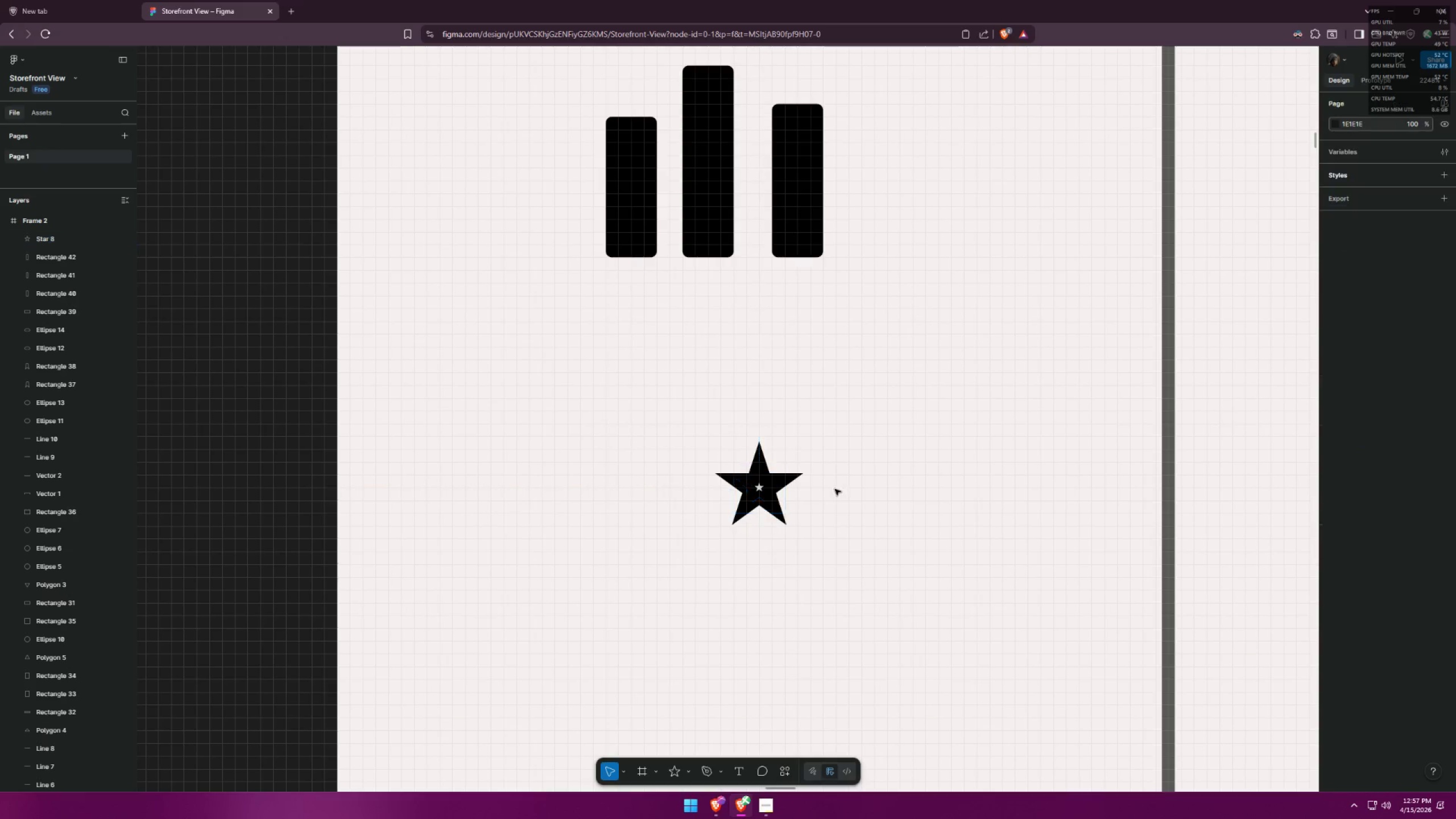 
key(Control+Z)
 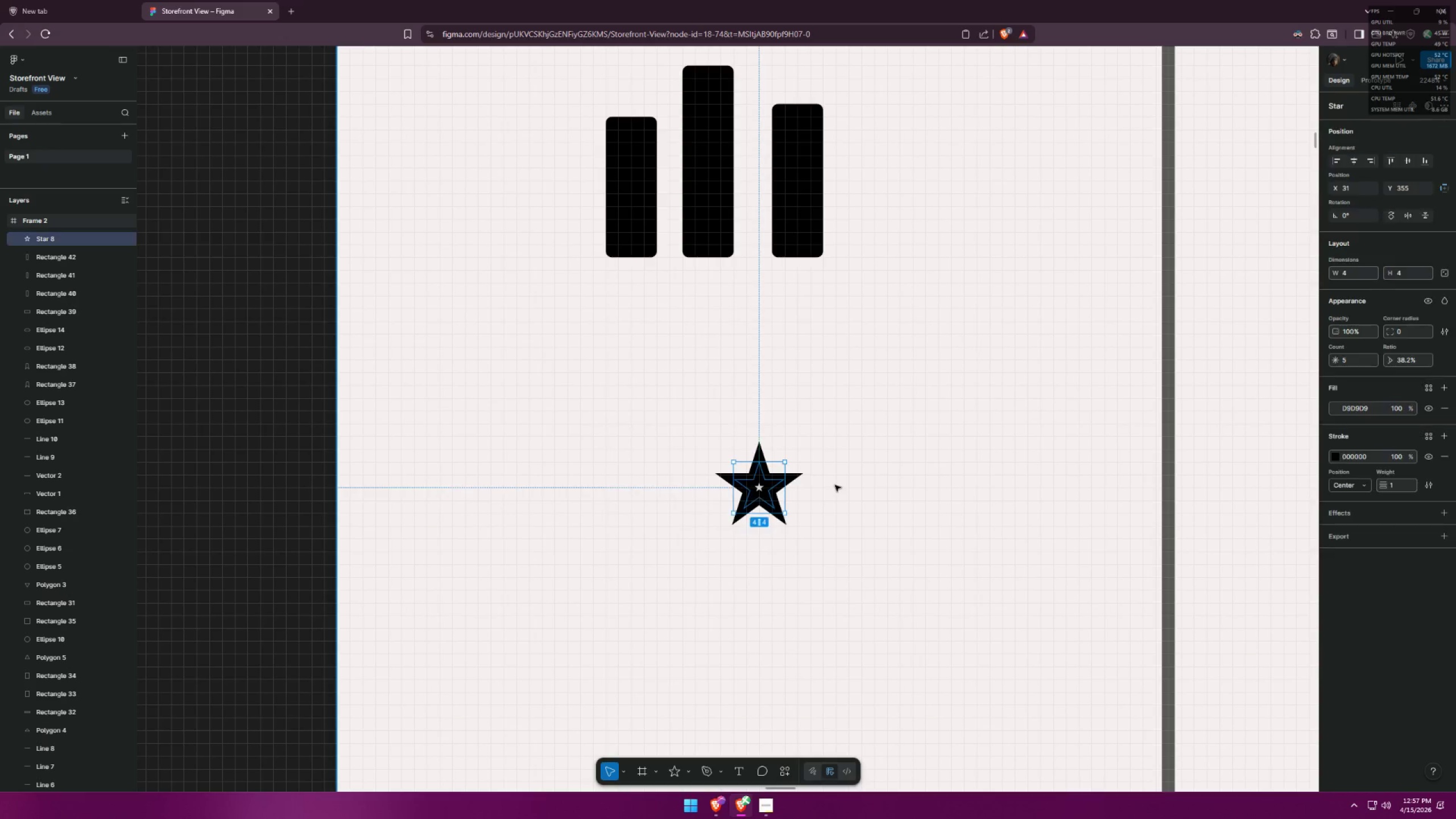 
key(Control+Z)
 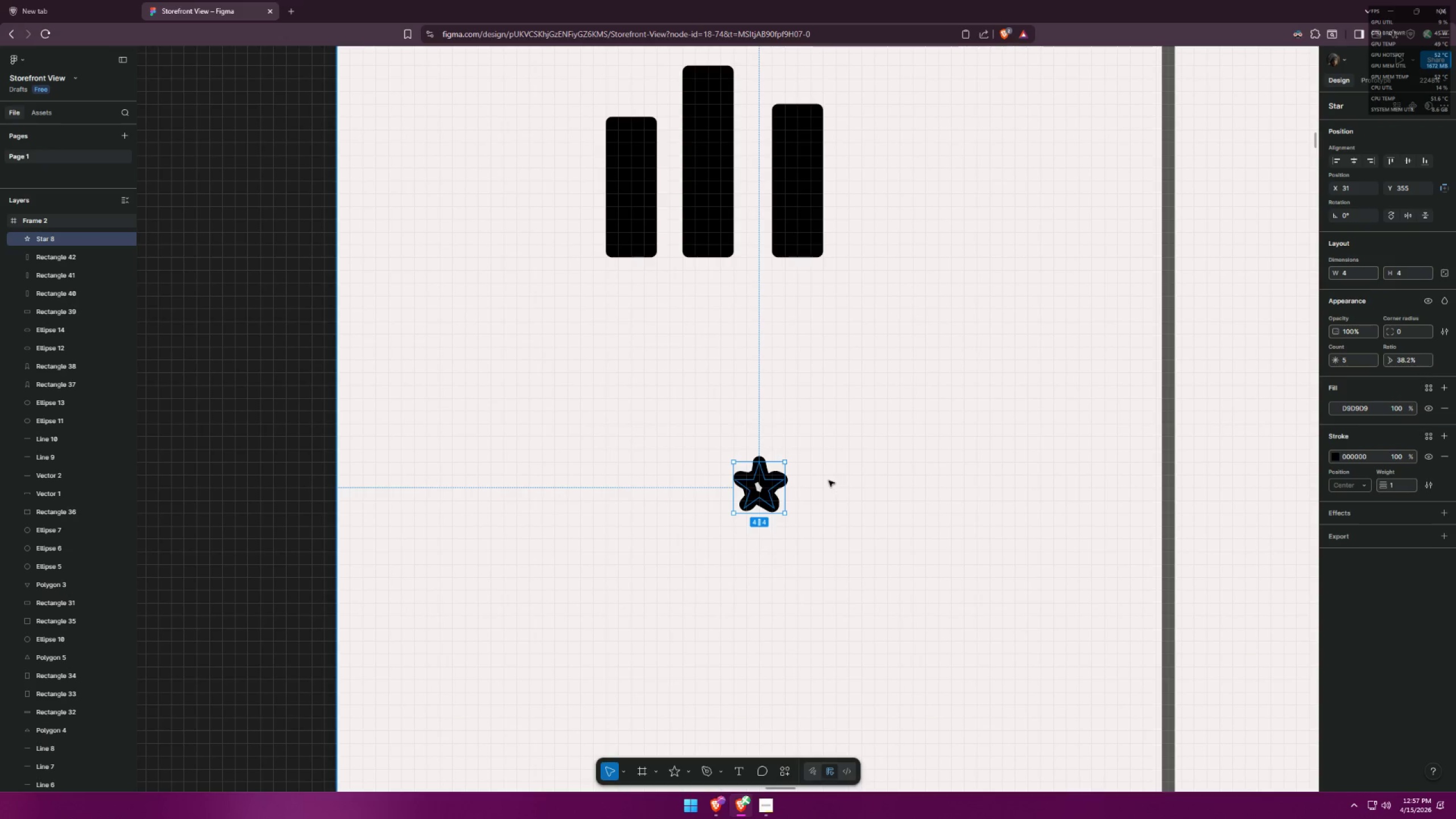 
key(Control+Z)
 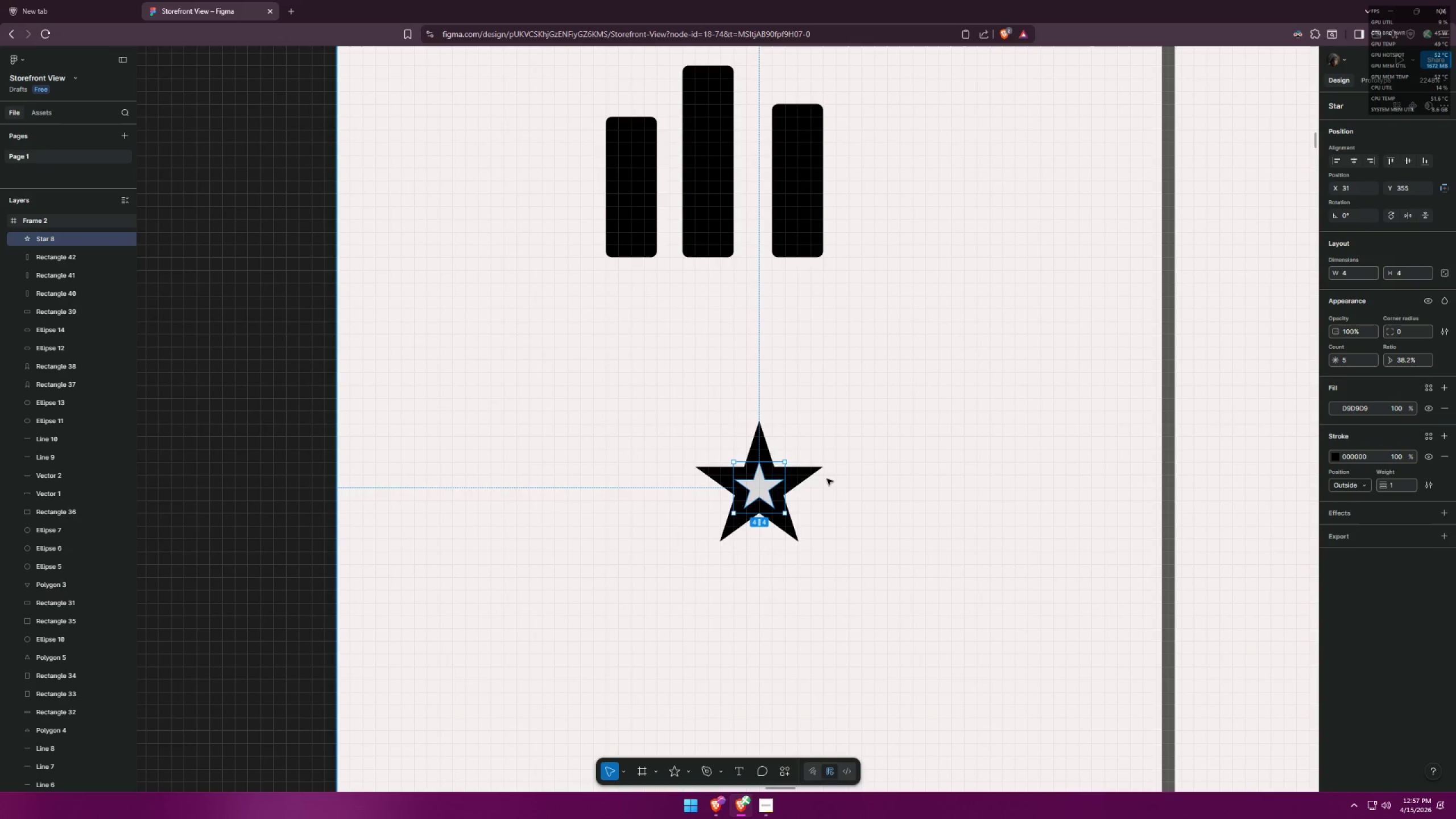 
key(Control+Z)
 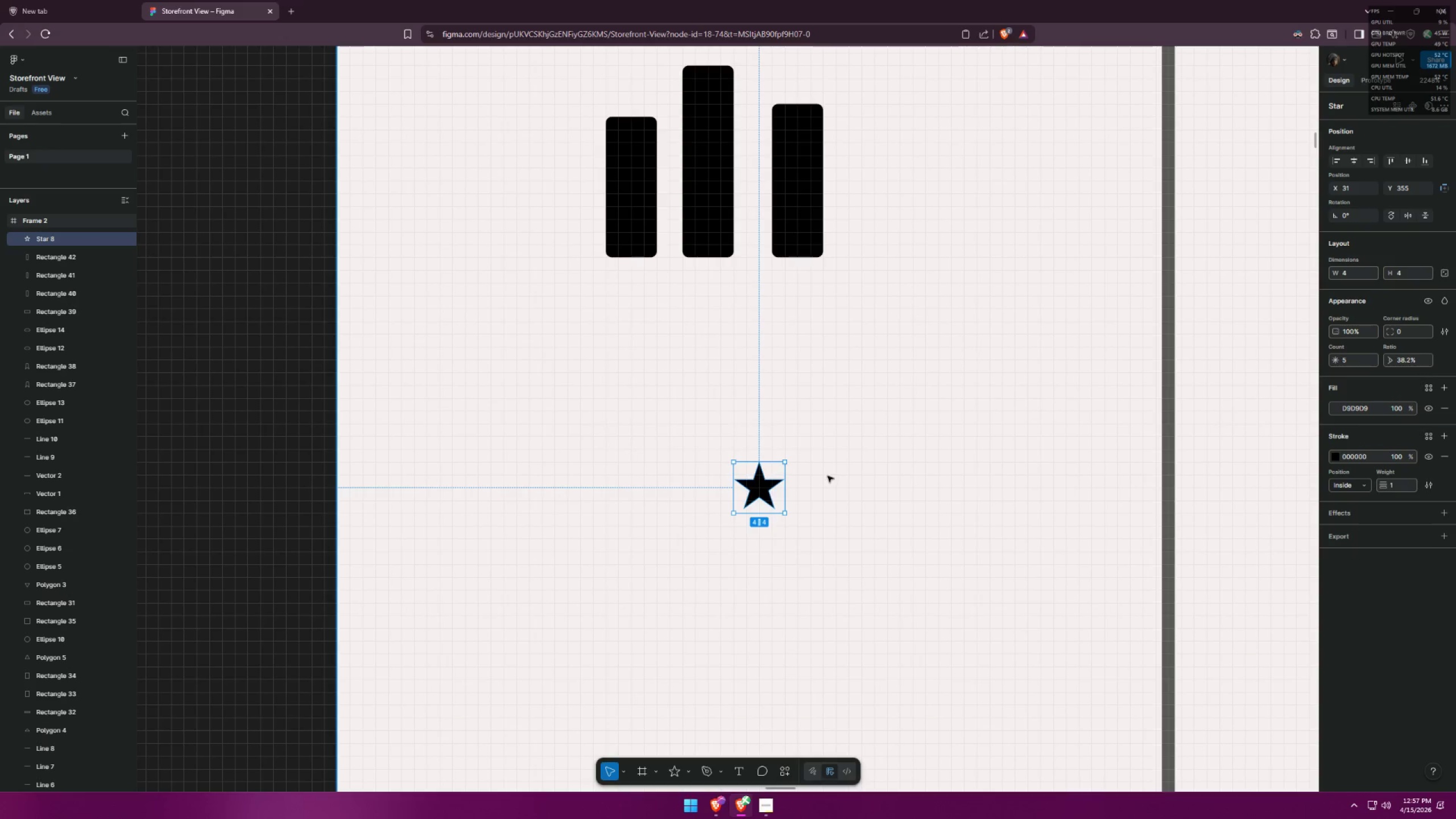 
key(Control+Z)
 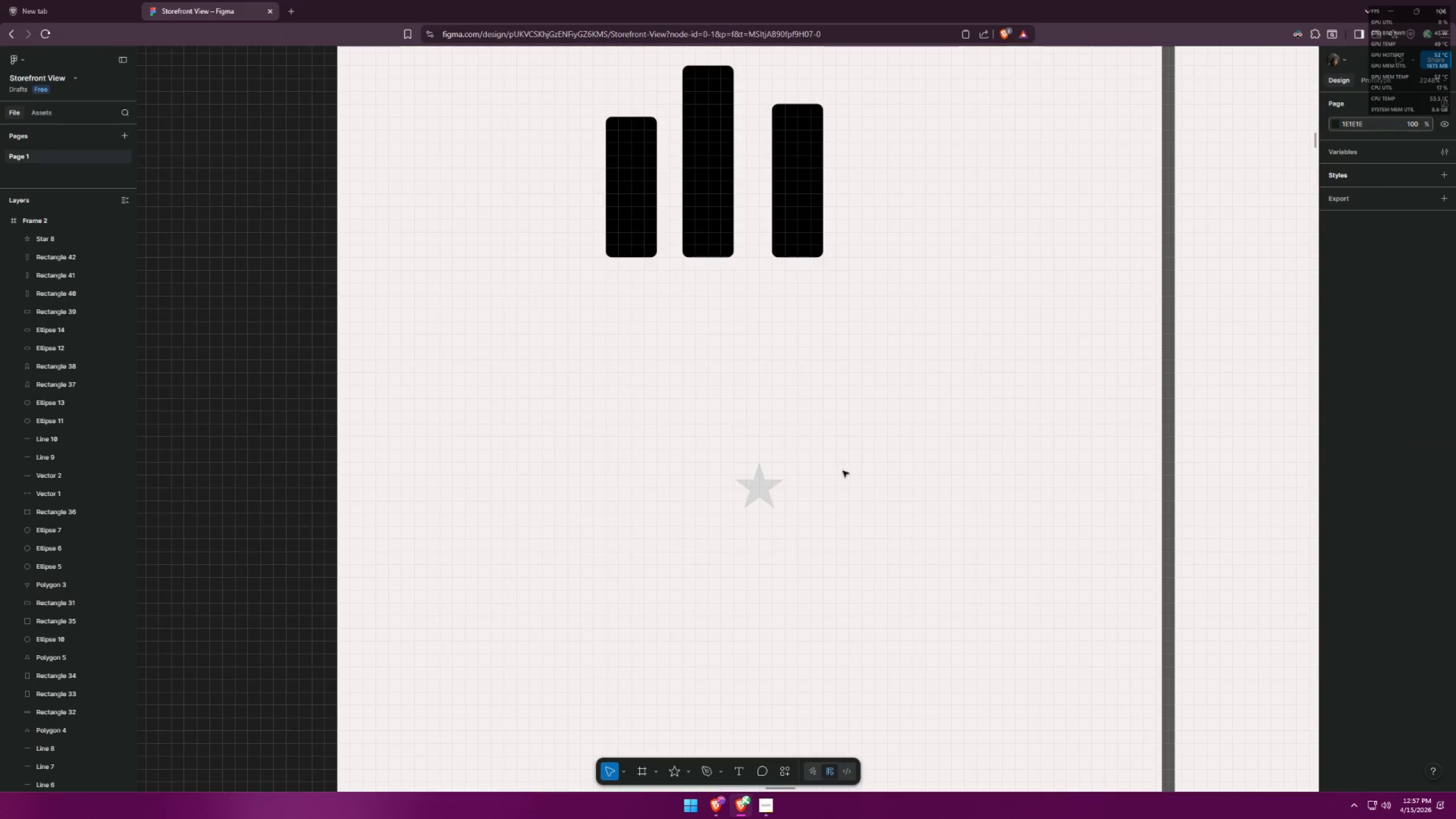 
left_click([763, 486])
 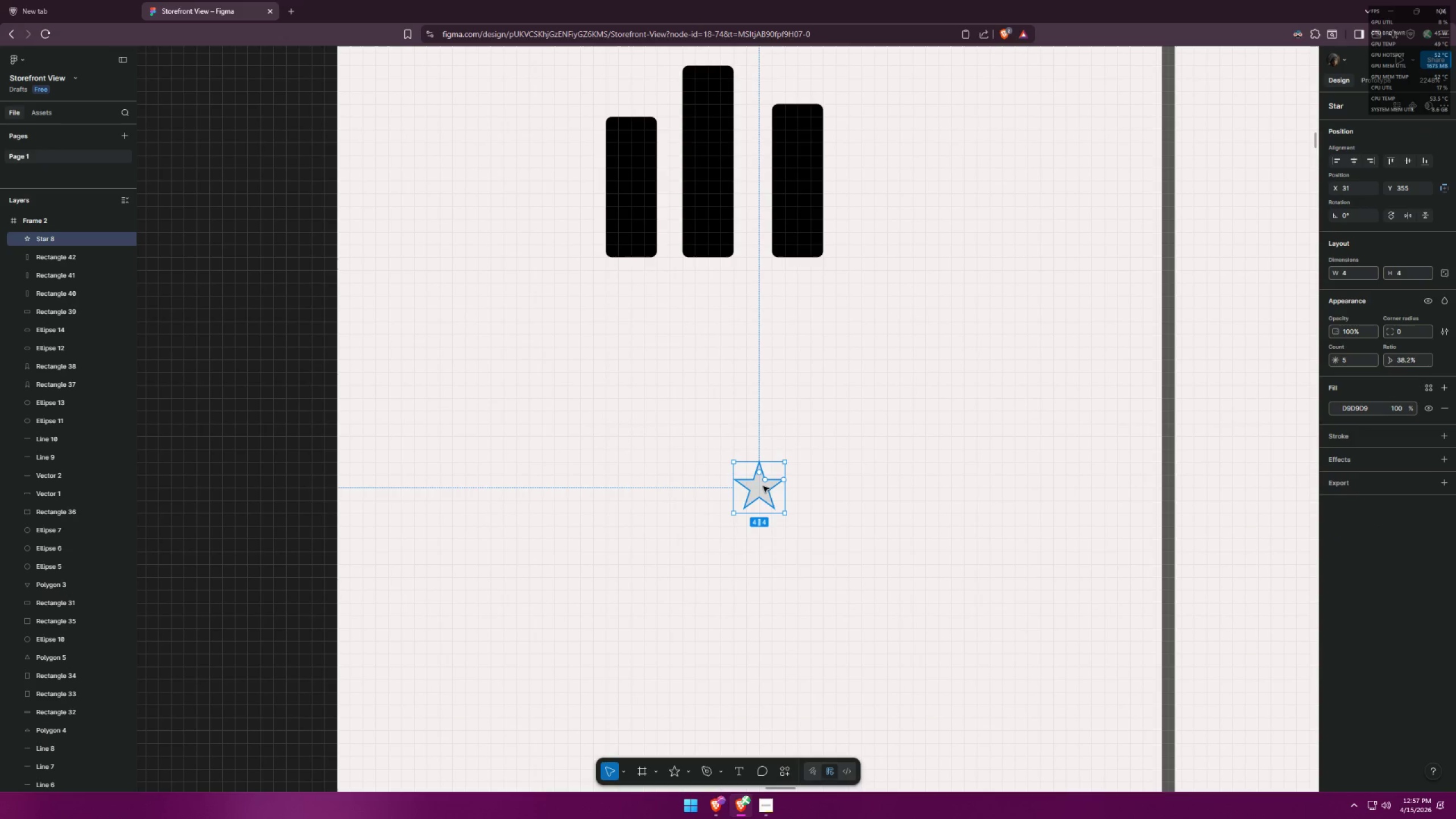 
key(Control+Z)
 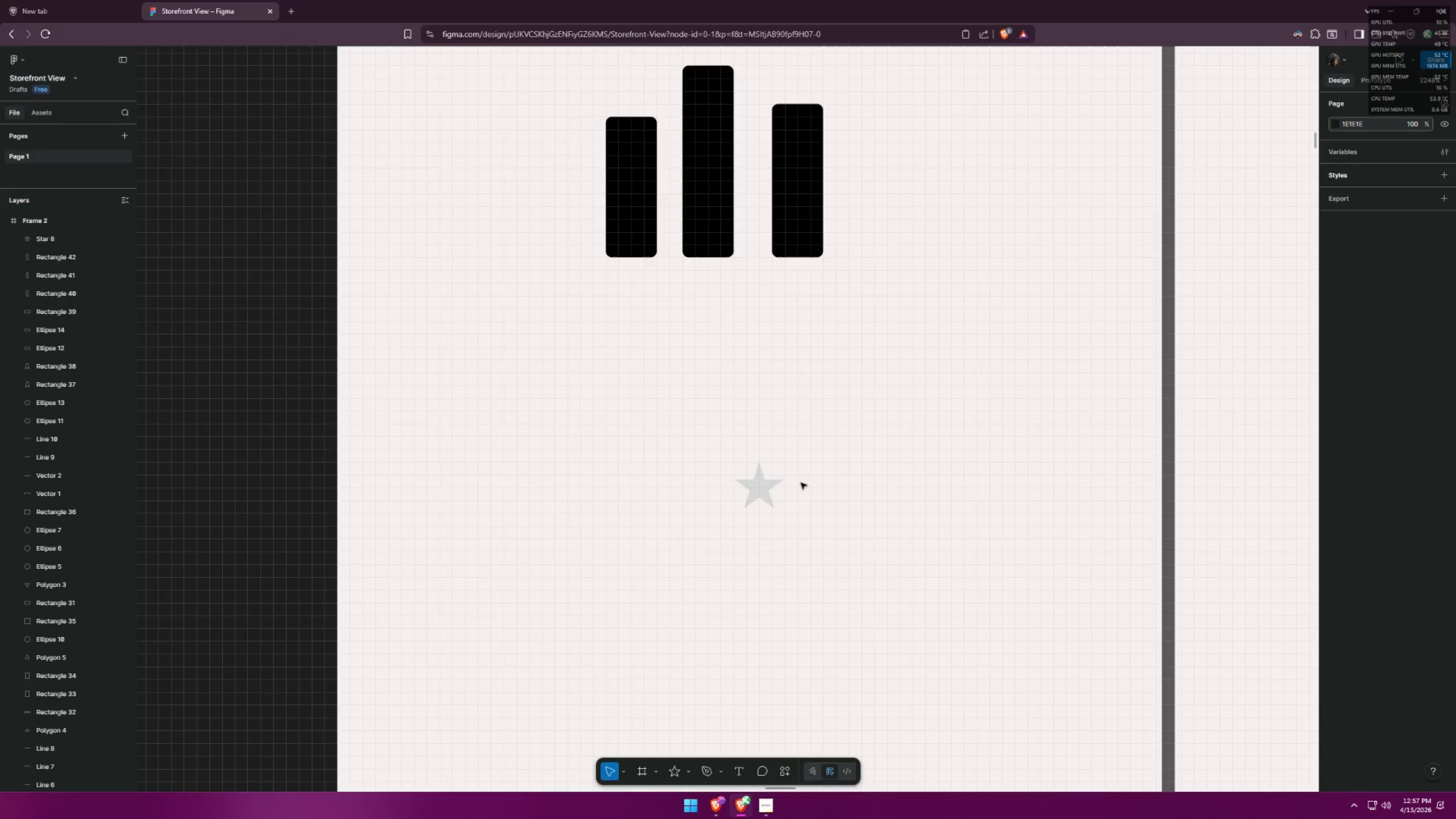 
key(Control+Z)
 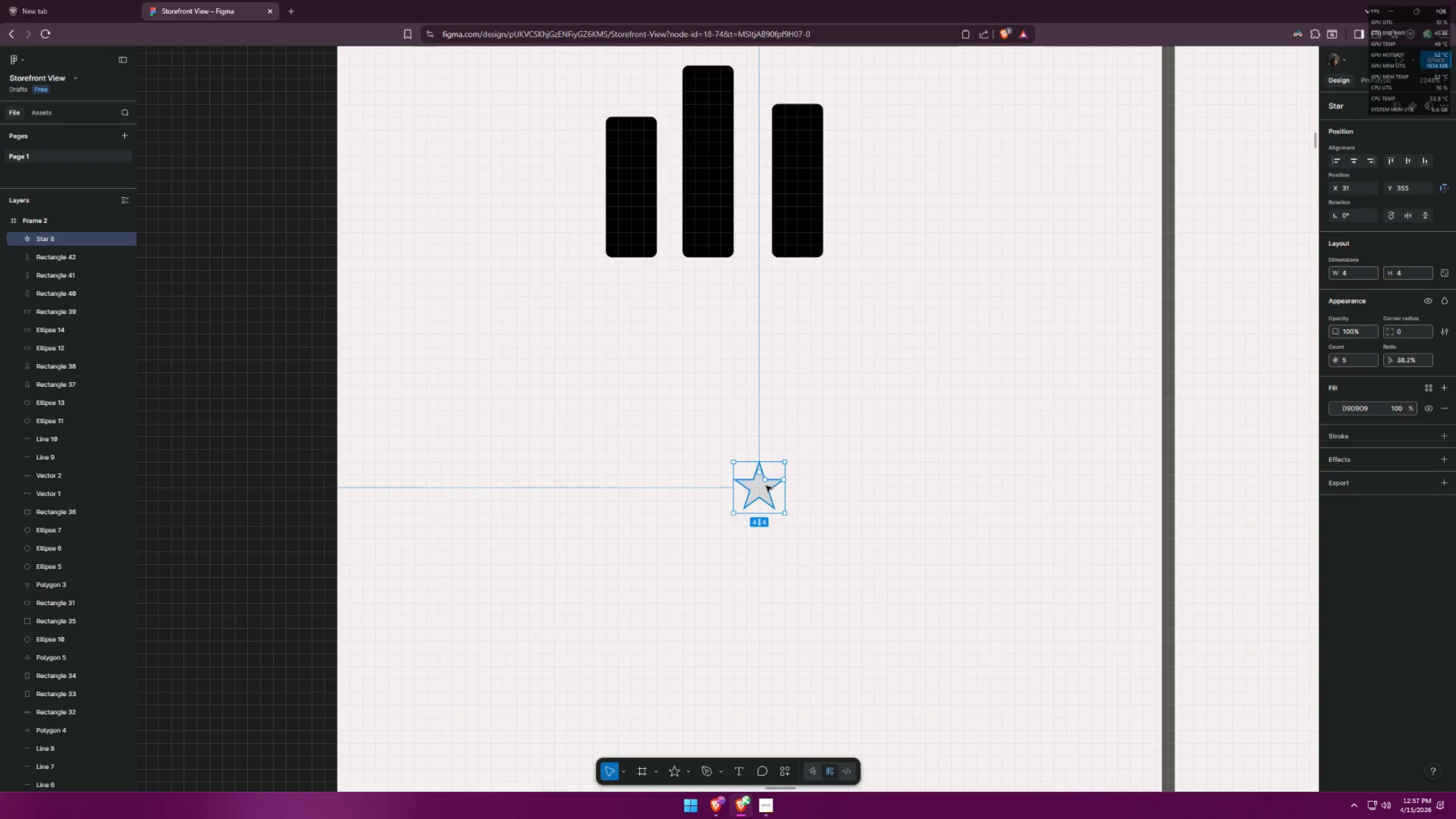 
left_click([762, 493])
 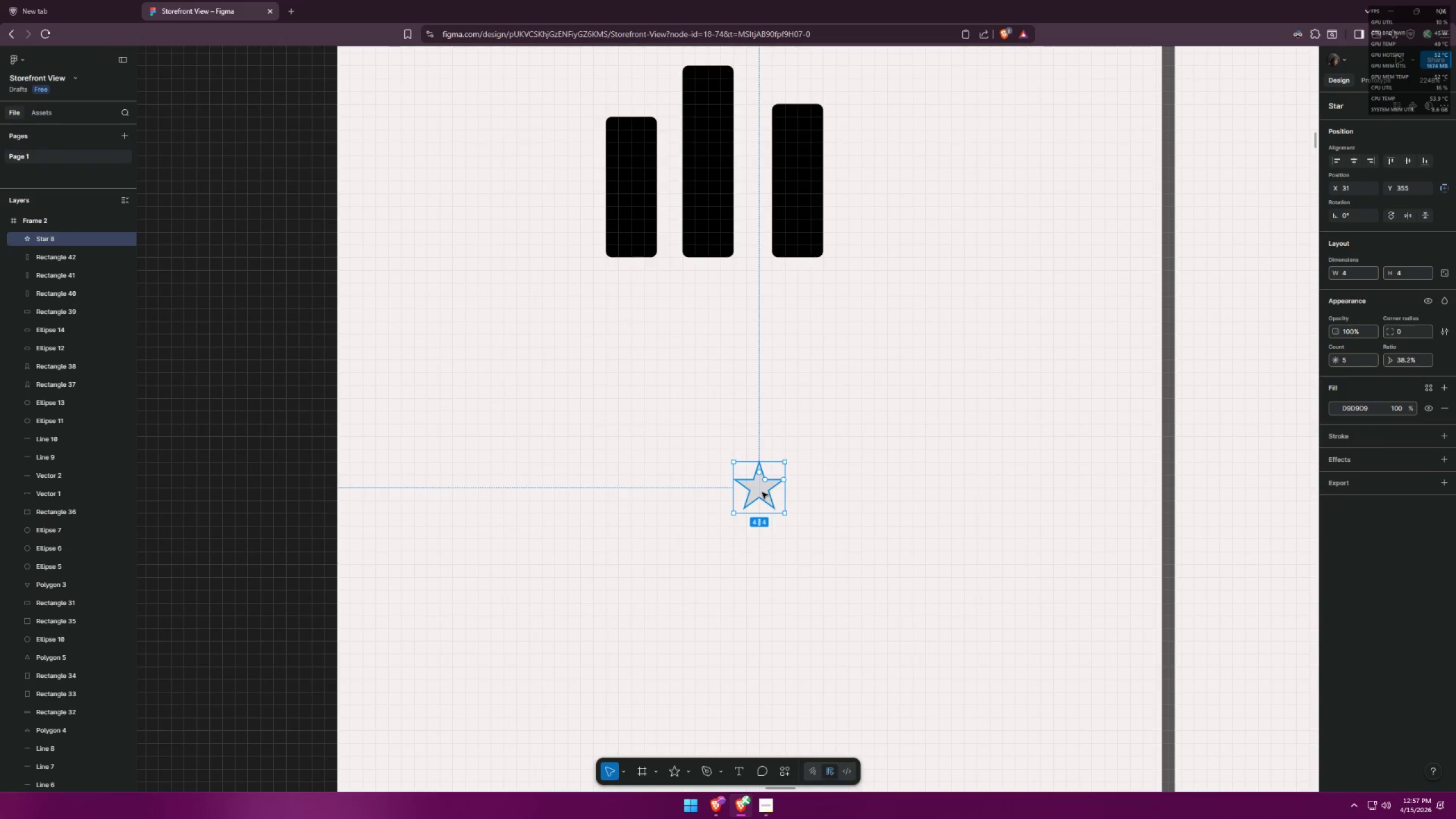 
key(Alt+AltLeft)
 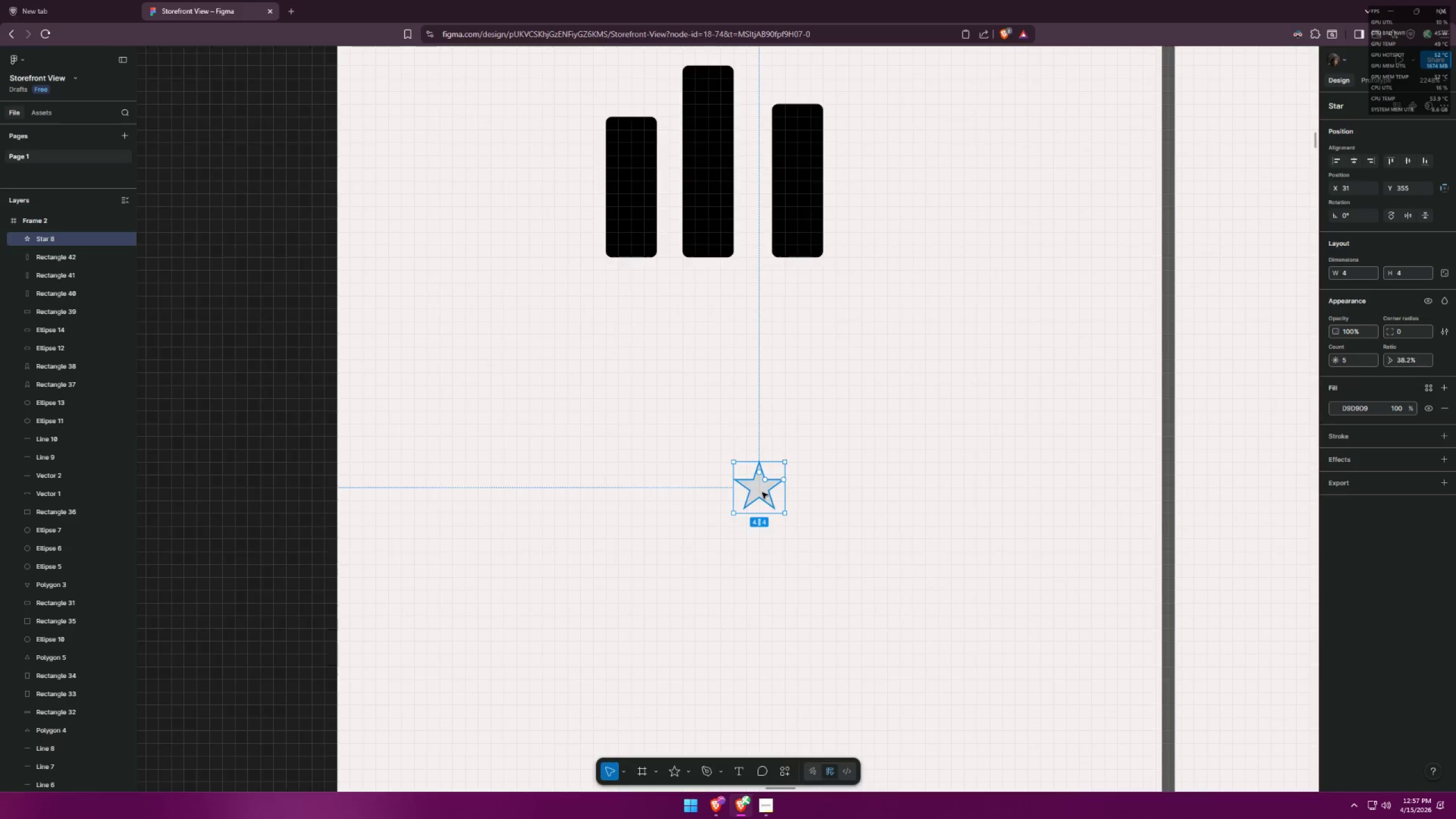 
key(Alt+Tab)
 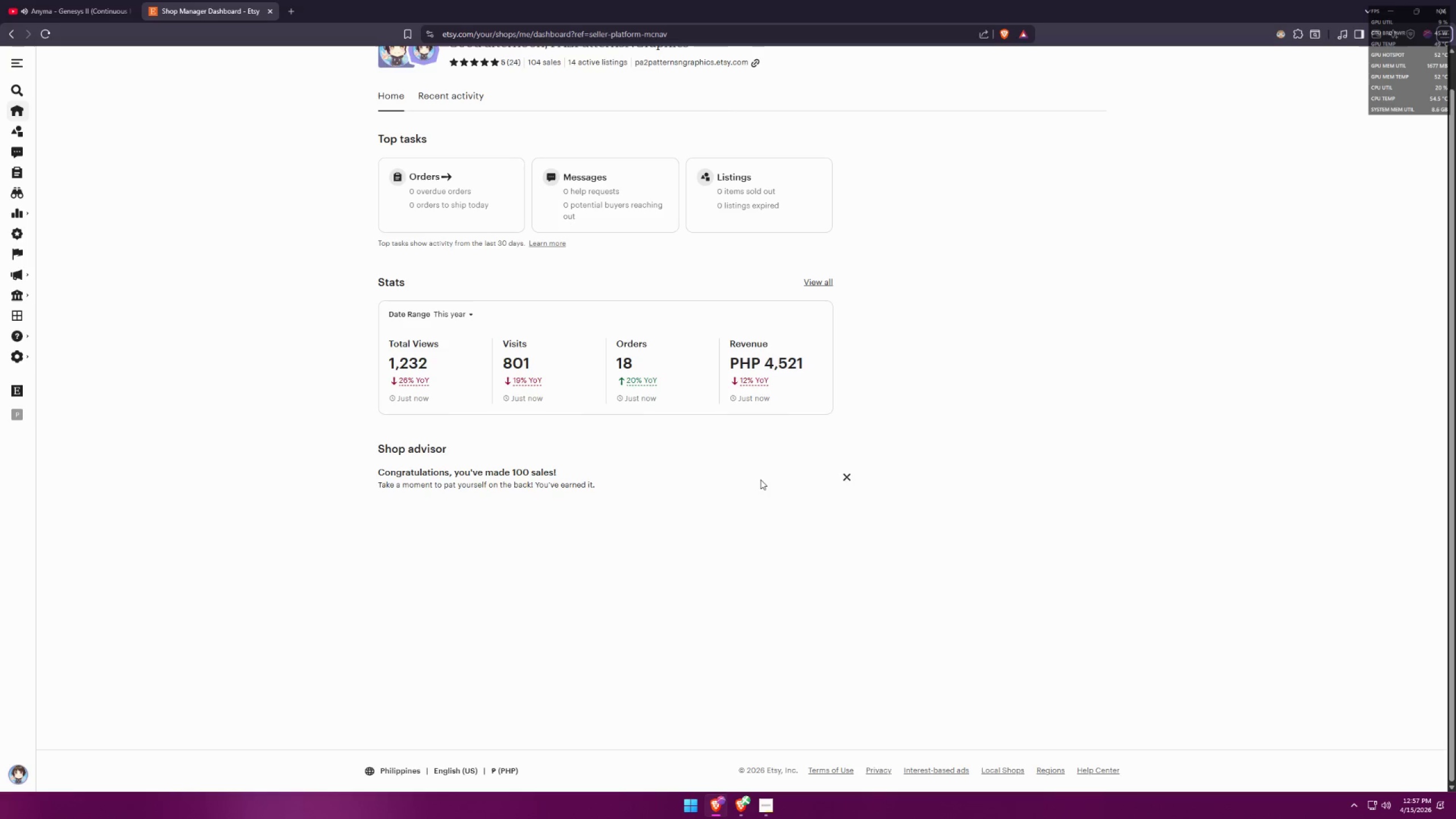 
key(Space)
 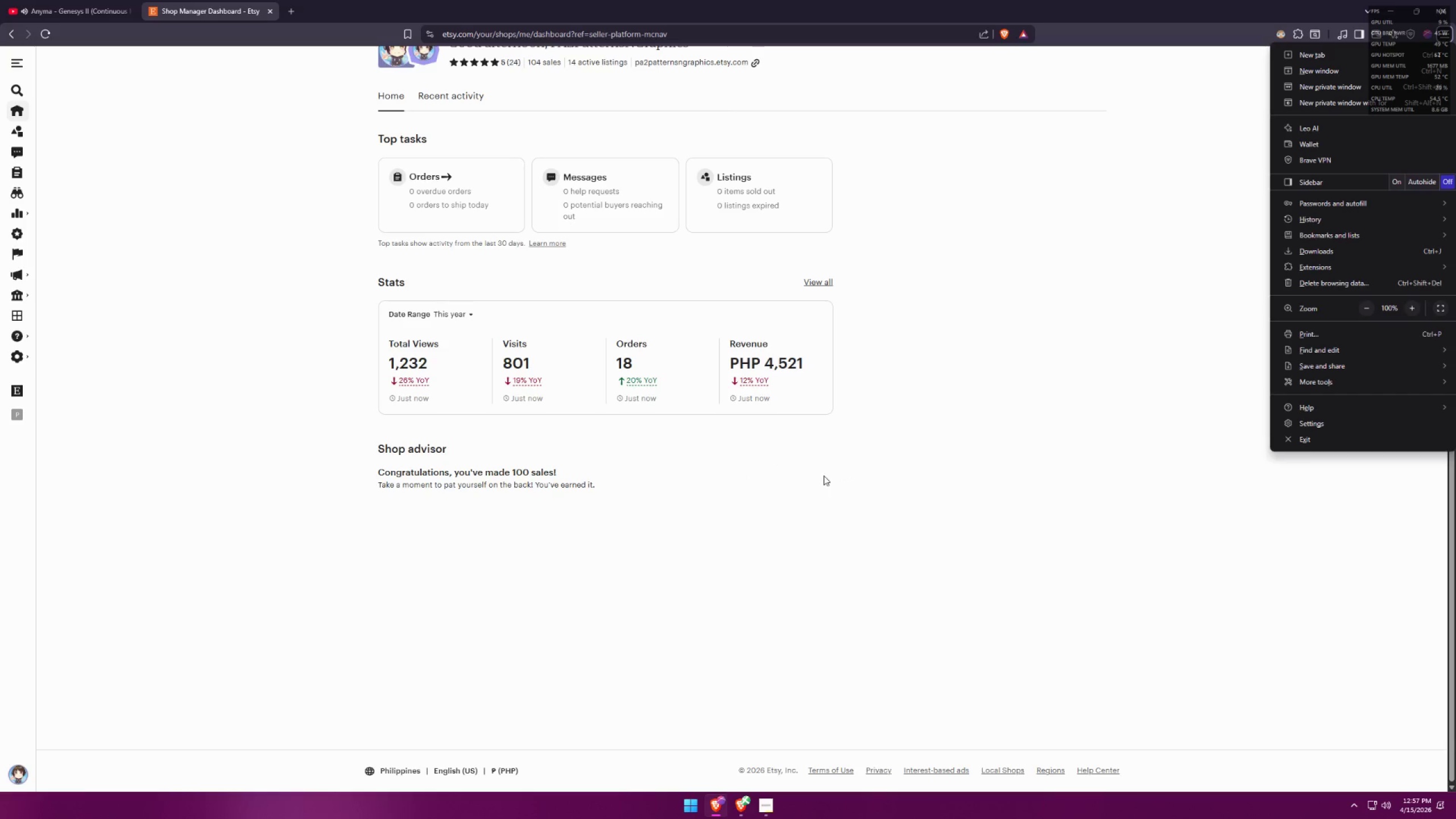 
key(Alt+AltLeft)
 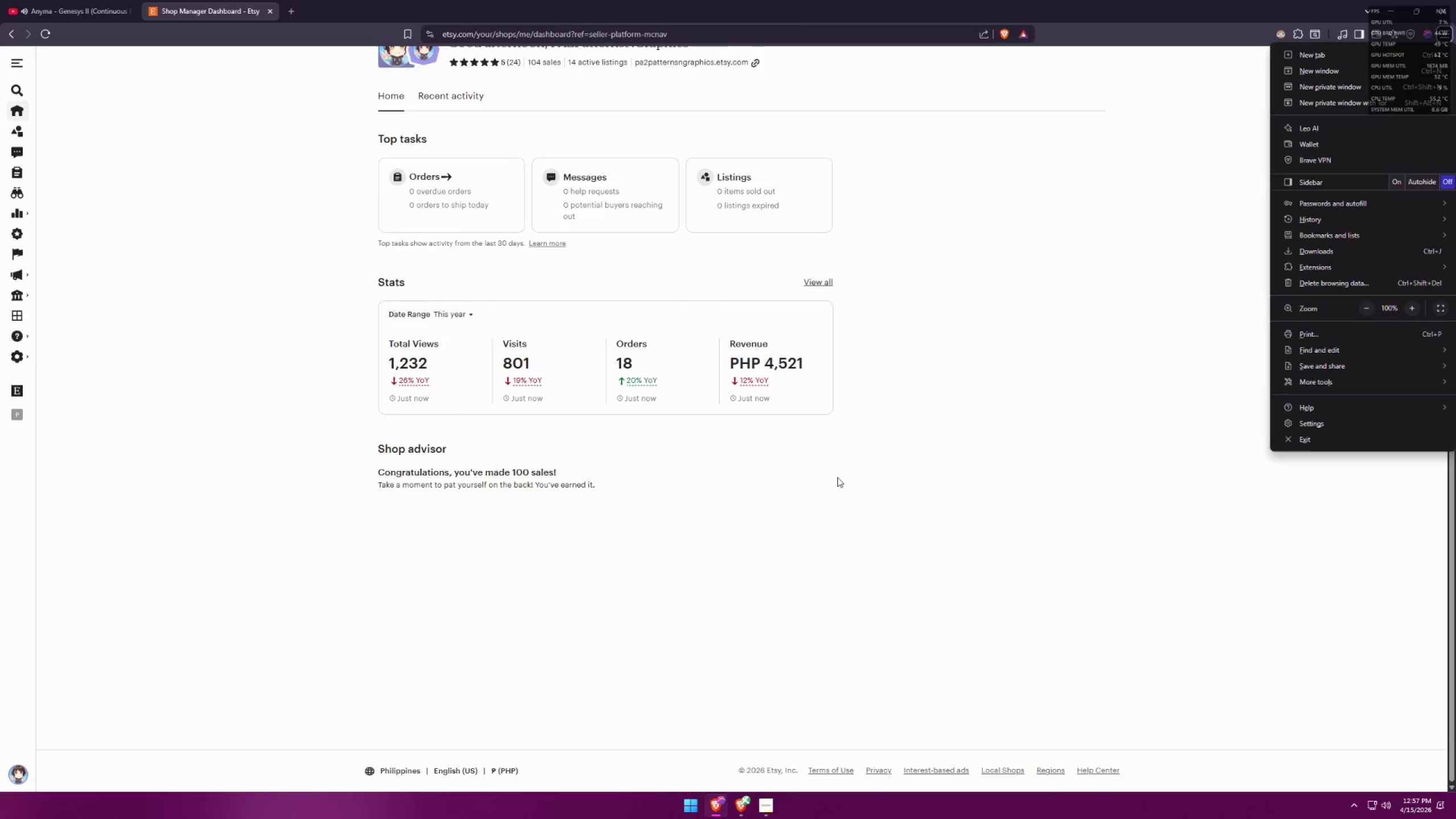 
key(Alt+Tab)
 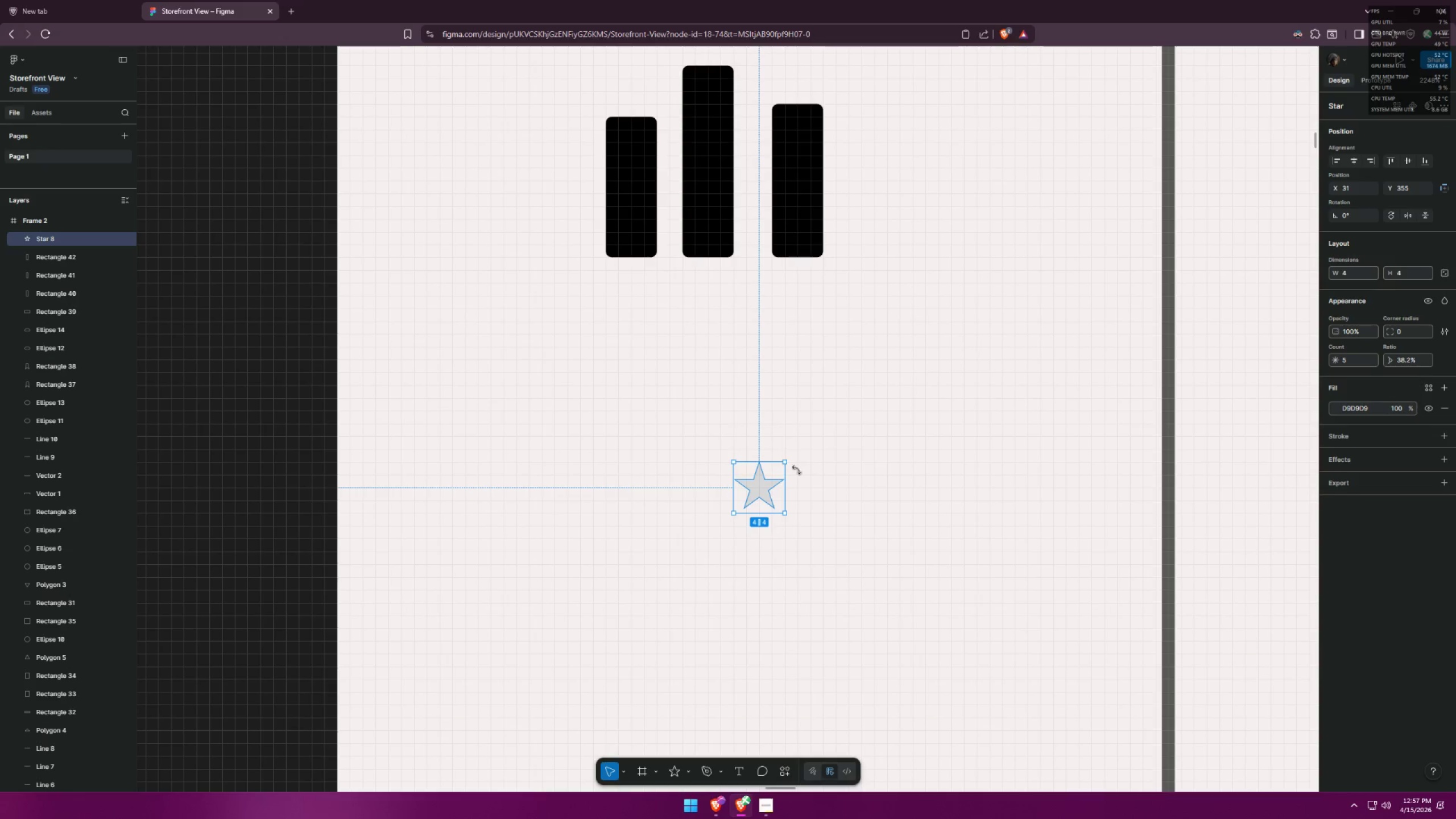 
left_click([831, 498])
 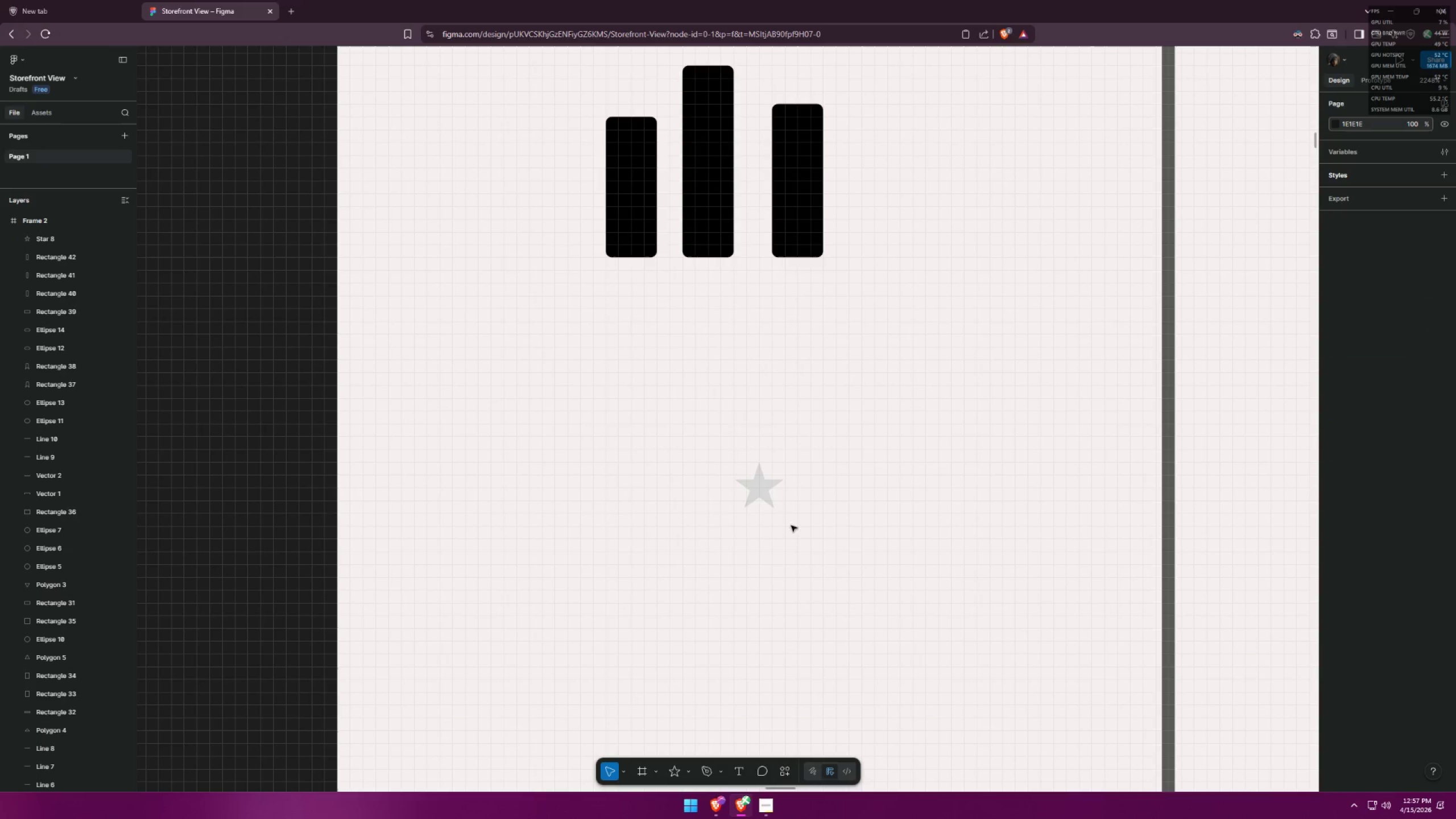 
left_click([760, 491])
 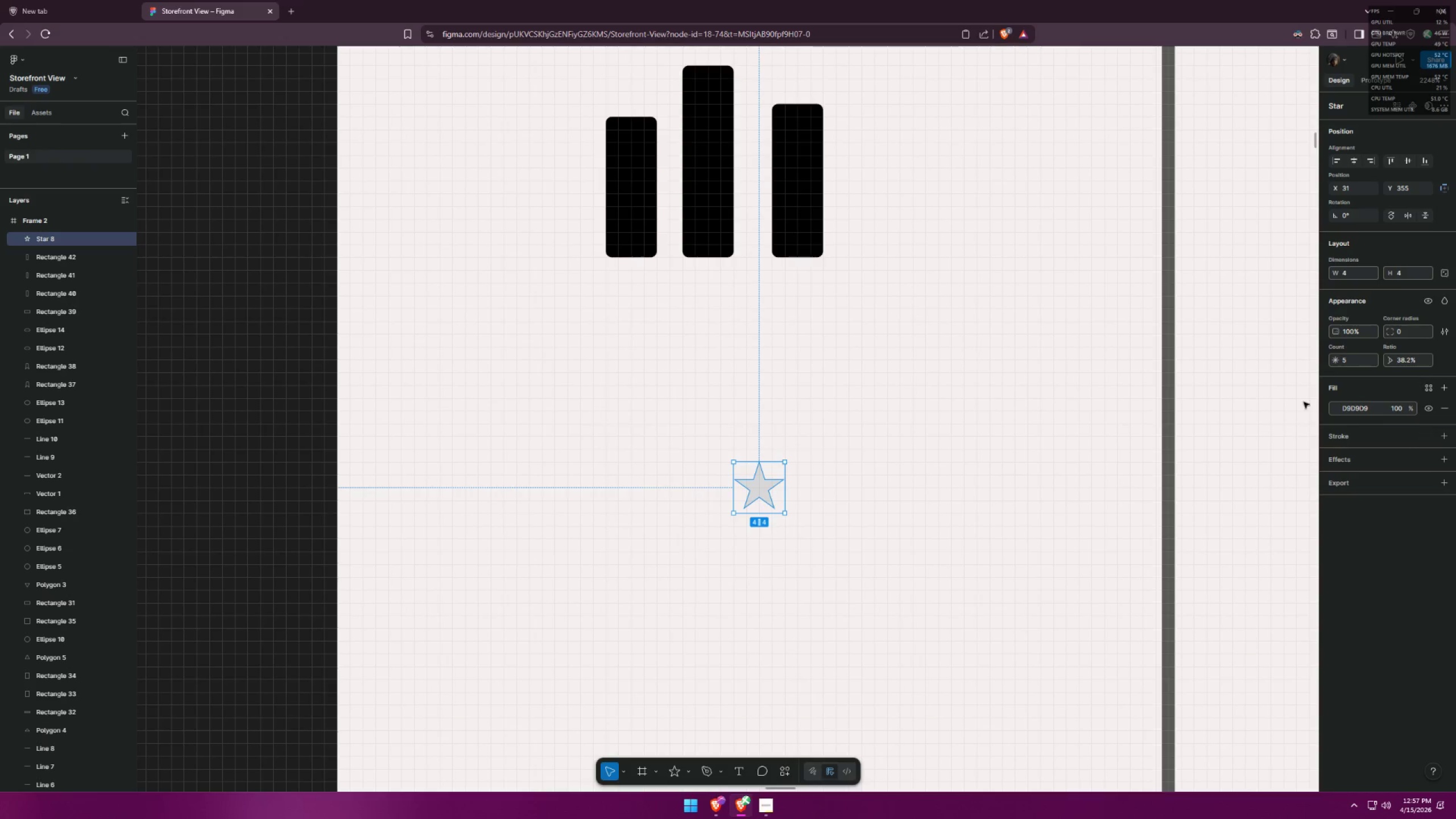 
left_click_drag(start_coordinate=[1355, 365], to_coordinate=[1333, 363])
 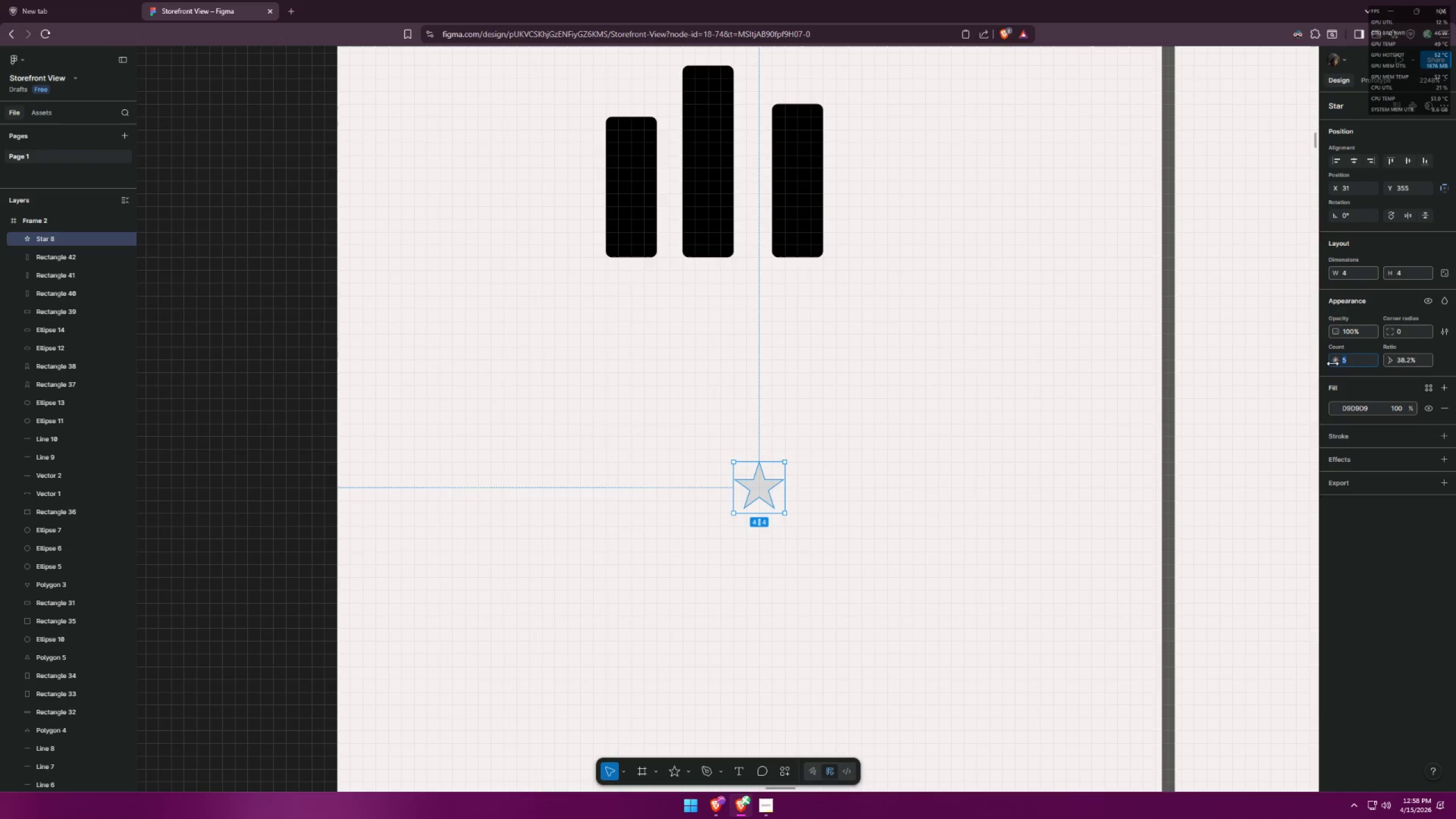 
key(Alt+AltLeft)
 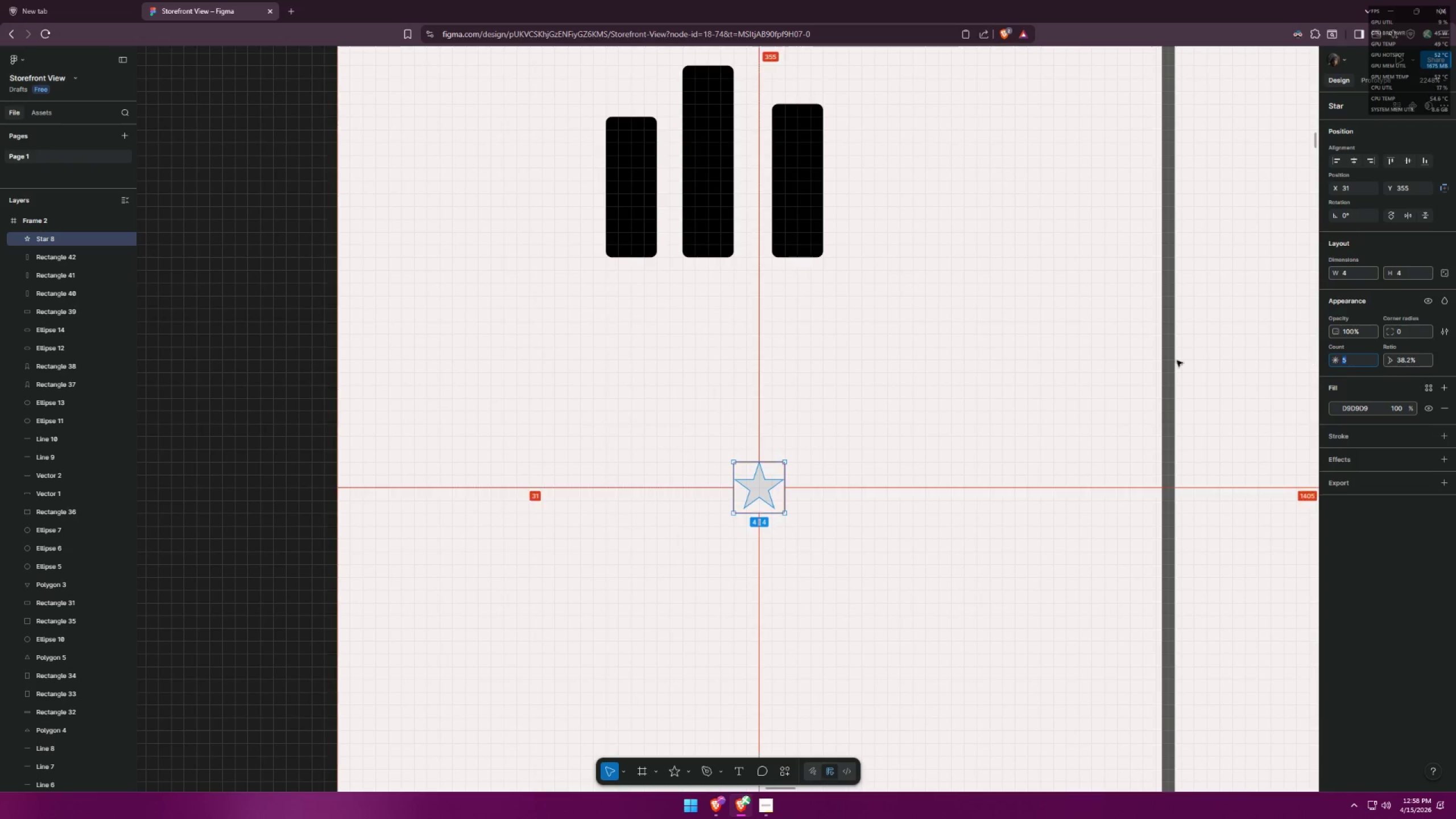 
key(Alt+Tab)
 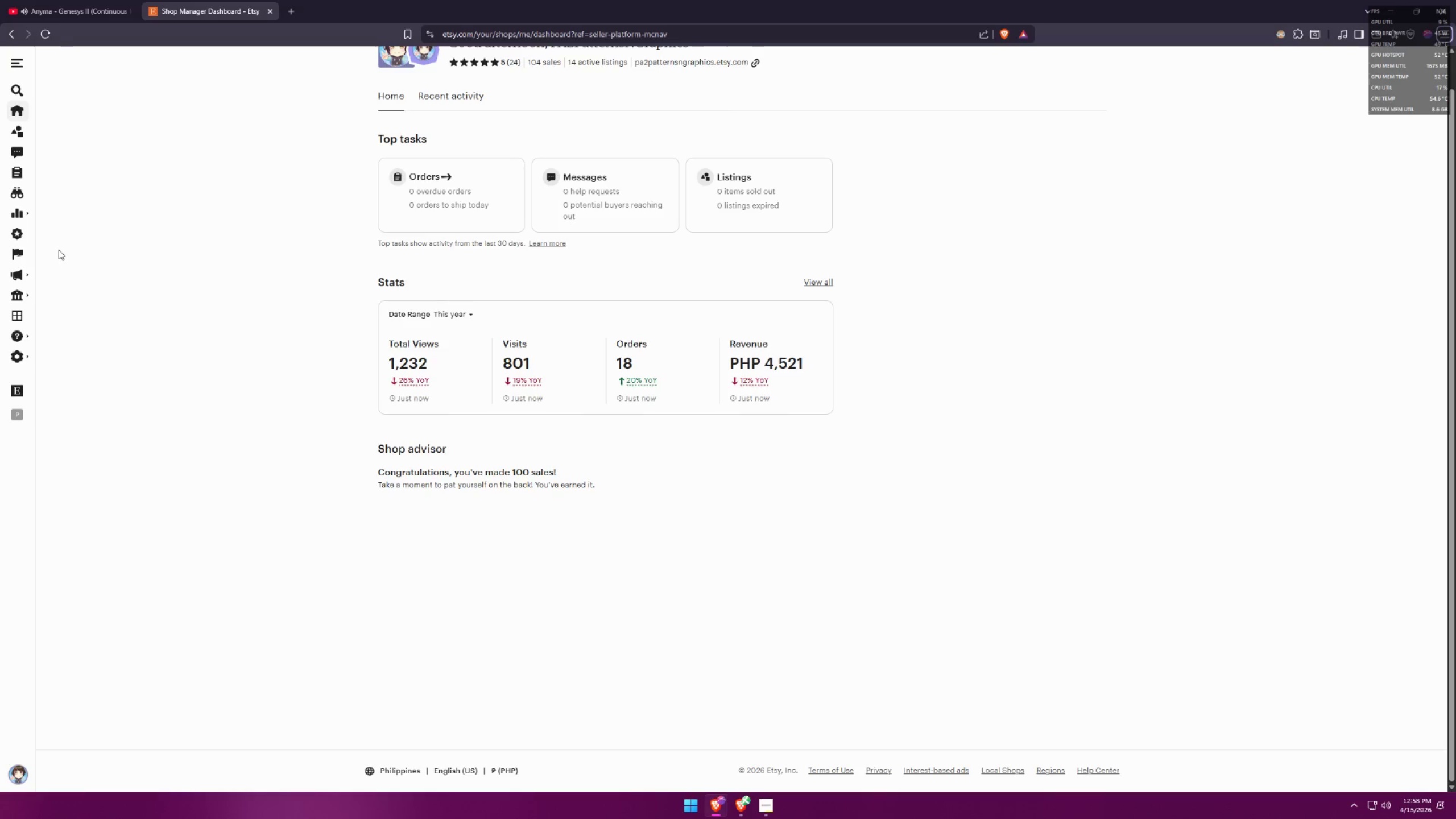 
mouse_move([17, 239])
 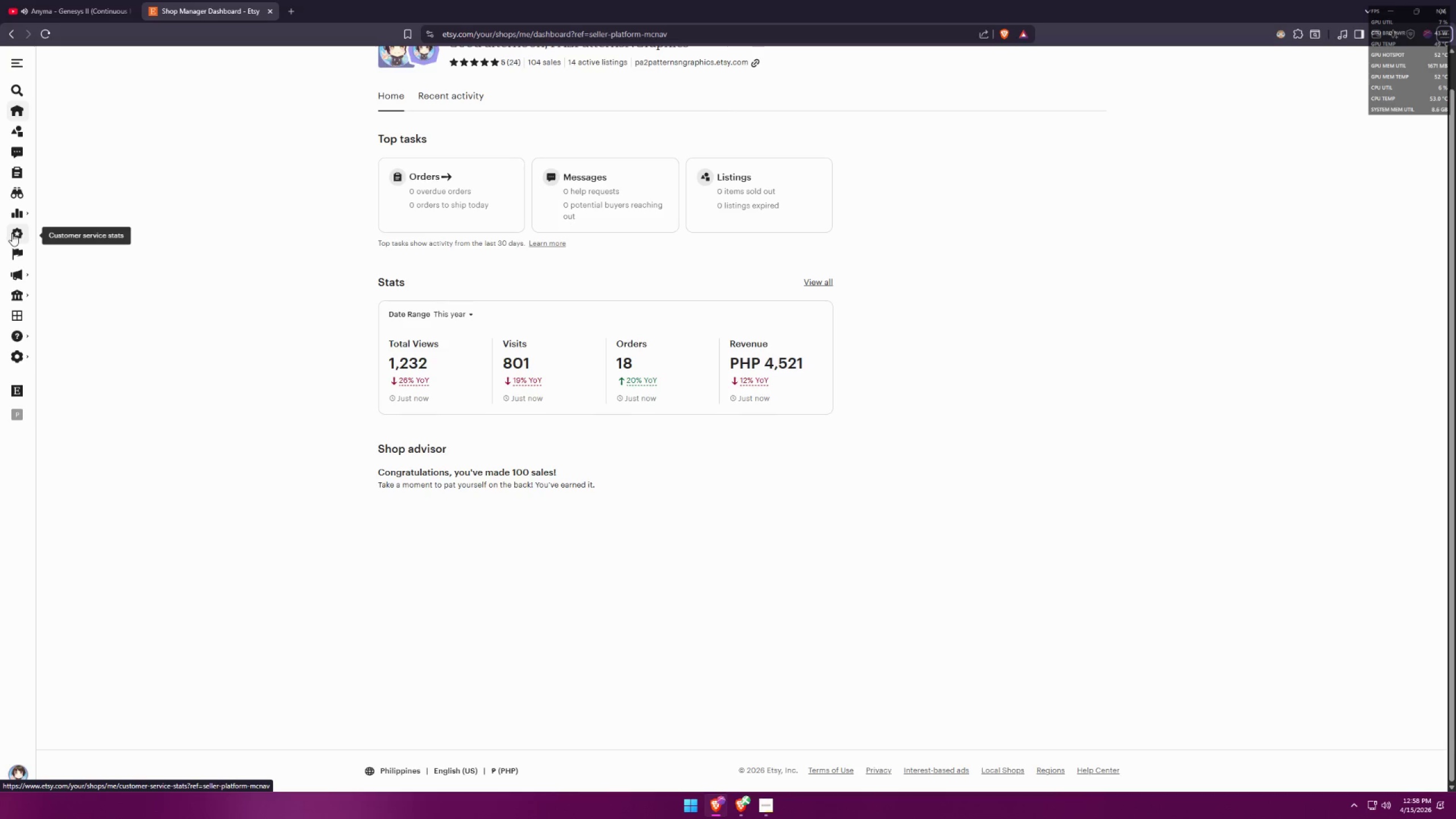 
key(Alt+AltLeft)
 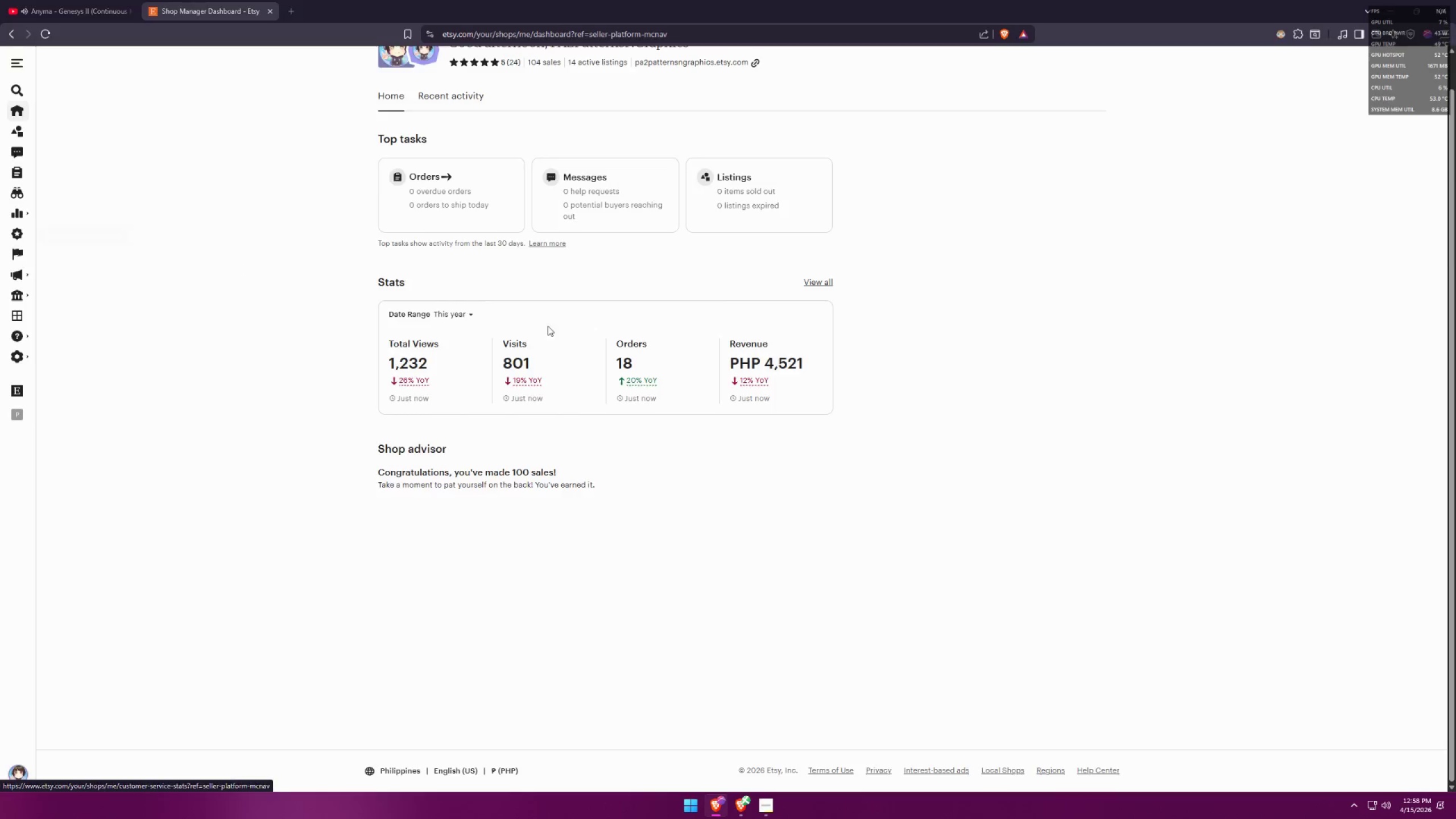 
key(Alt+Tab)
 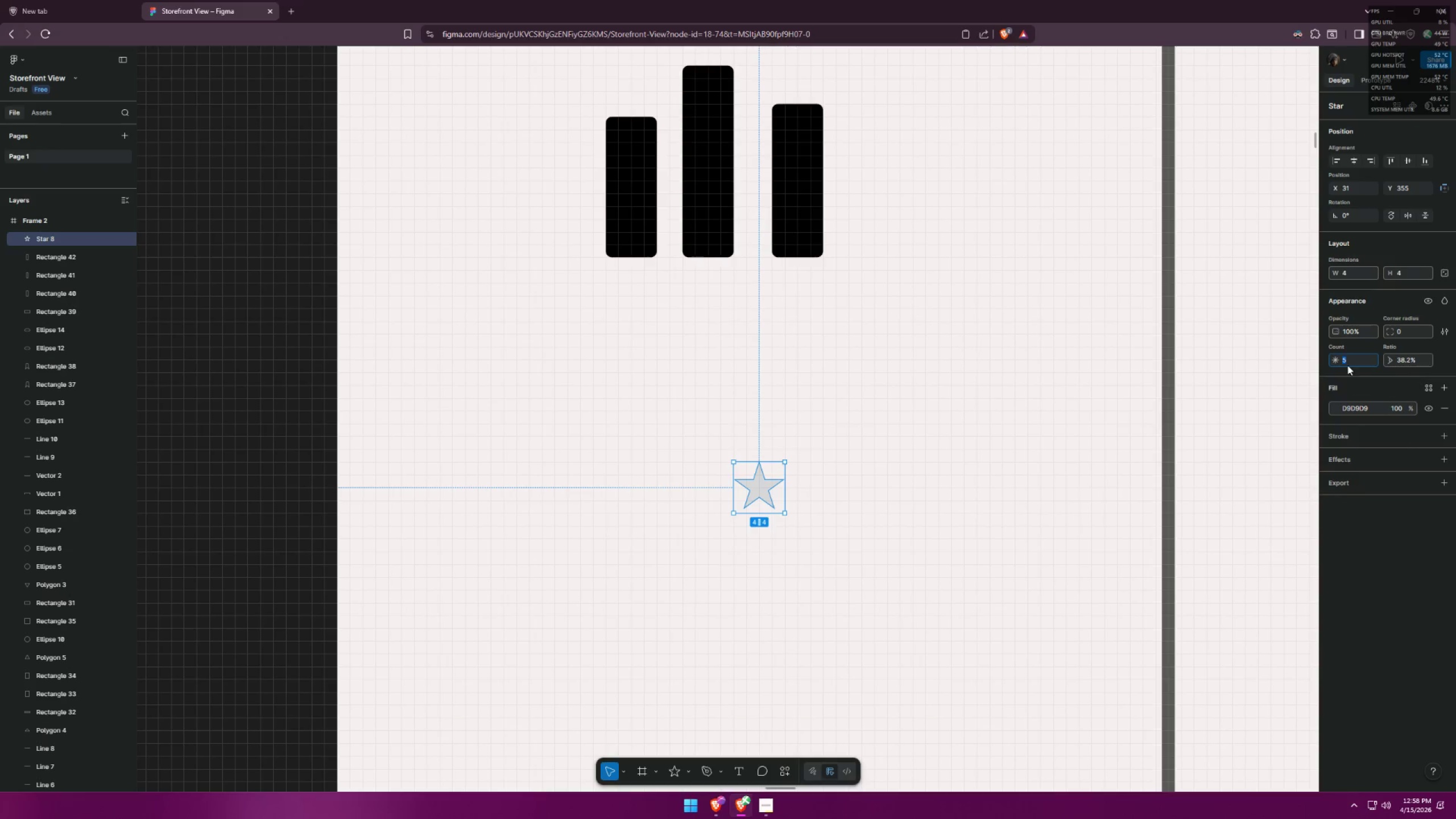 
left_click_drag(start_coordinate=[1341, 364], to_coordinate=[728, 419])
 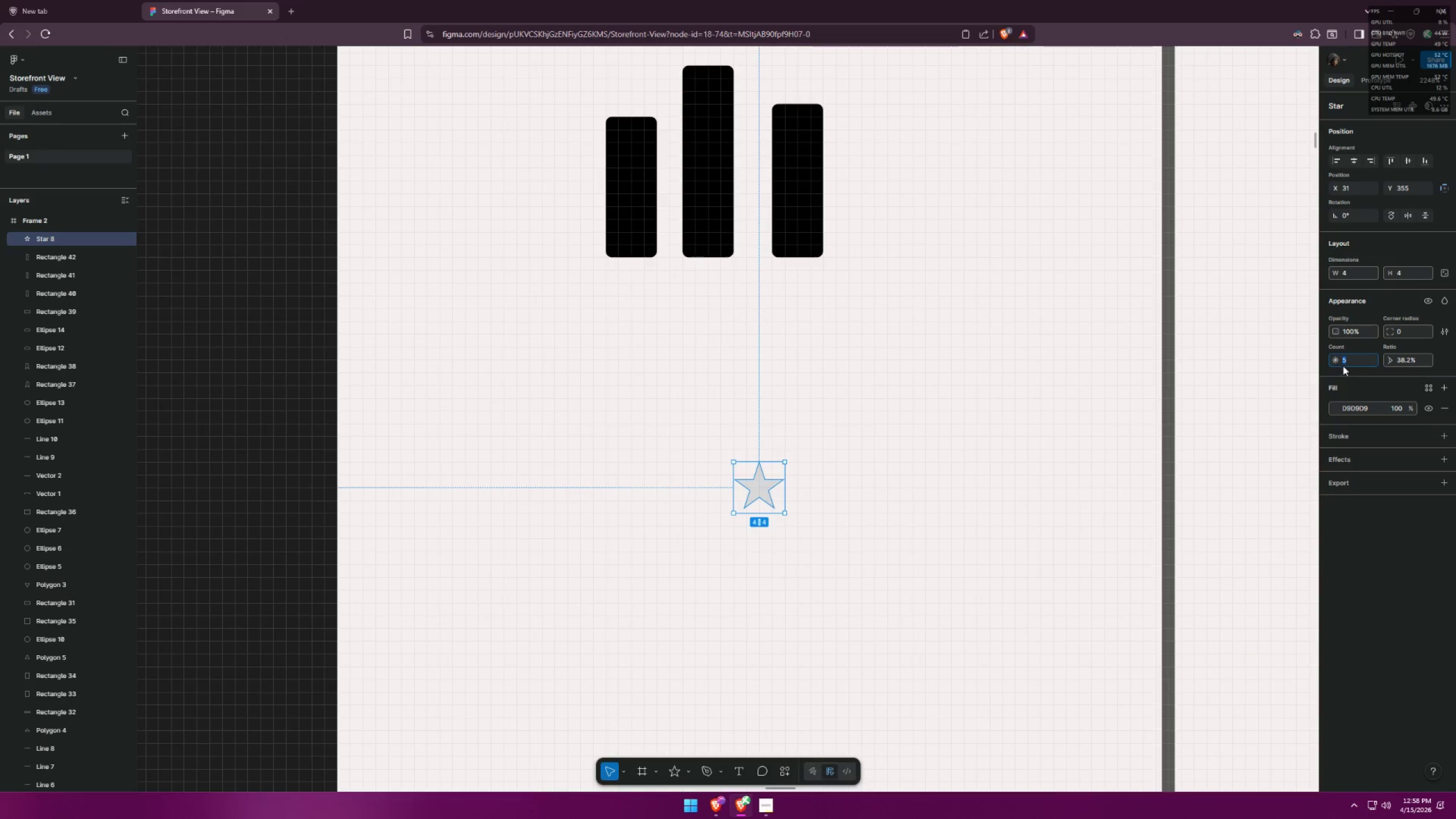 
double_click([1347, 362])
 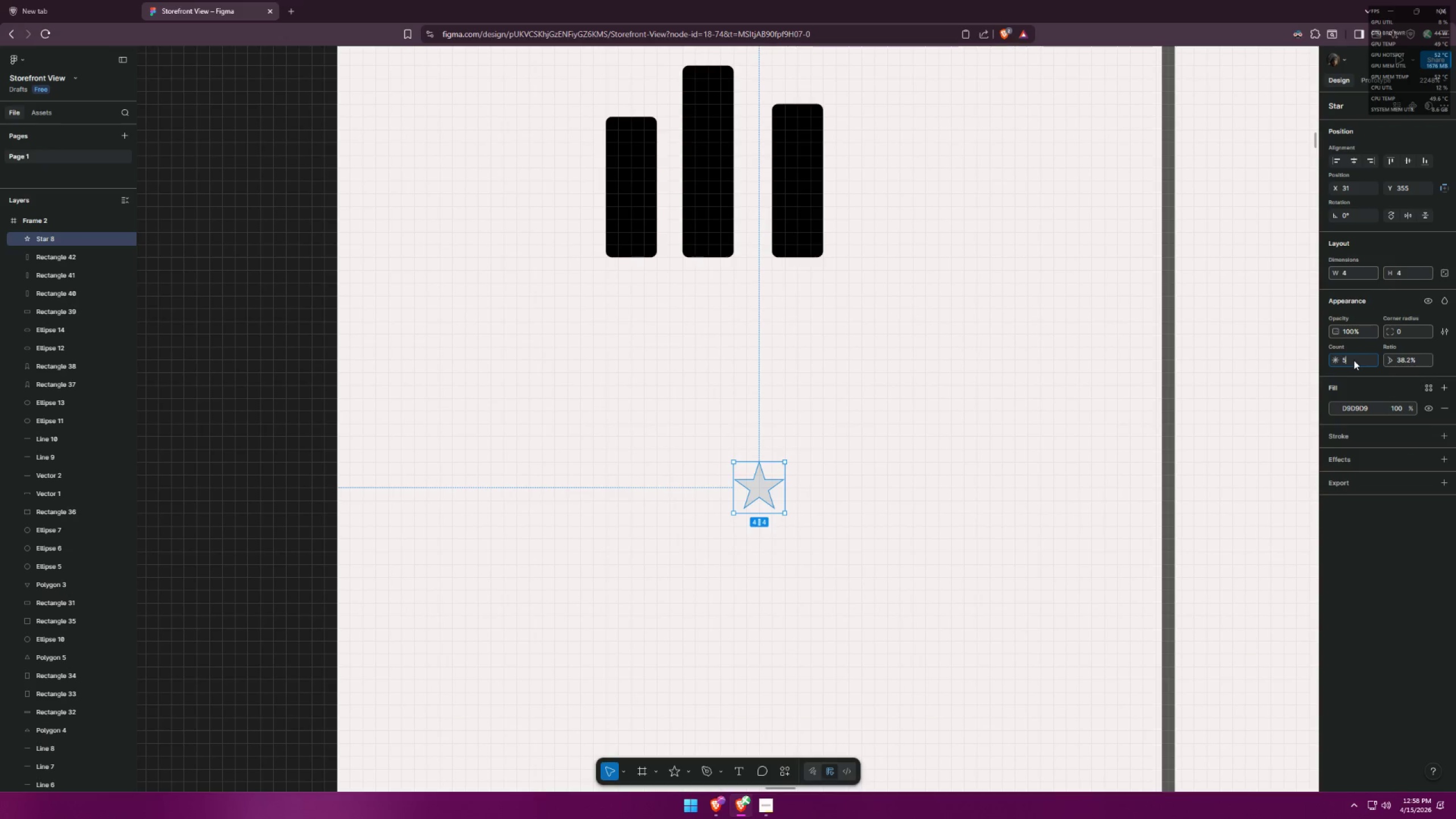 
left_click_drag(start_coordinate=[1354, 360], to_coordinate=[1338, 361])
 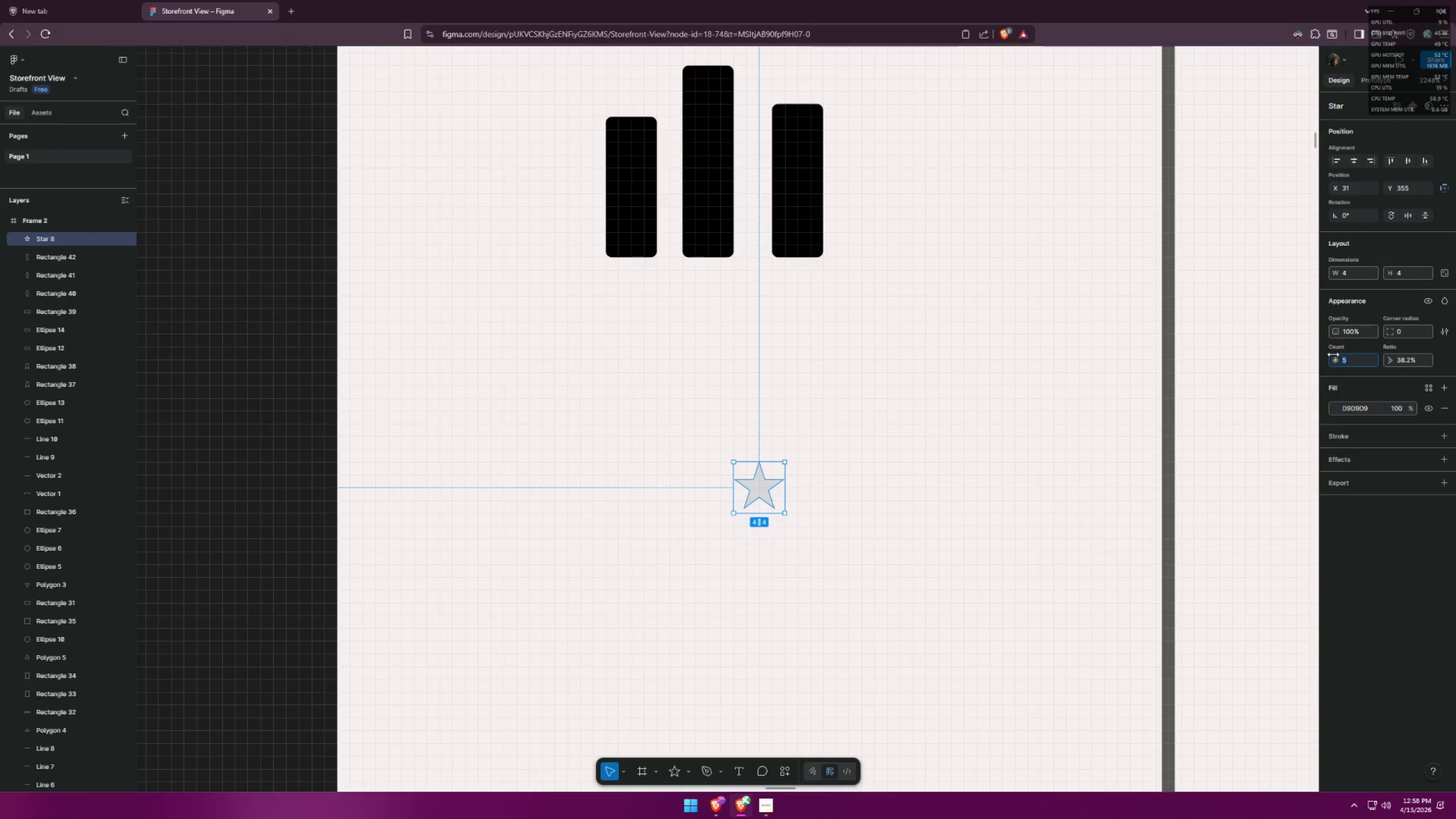 
key(8)
 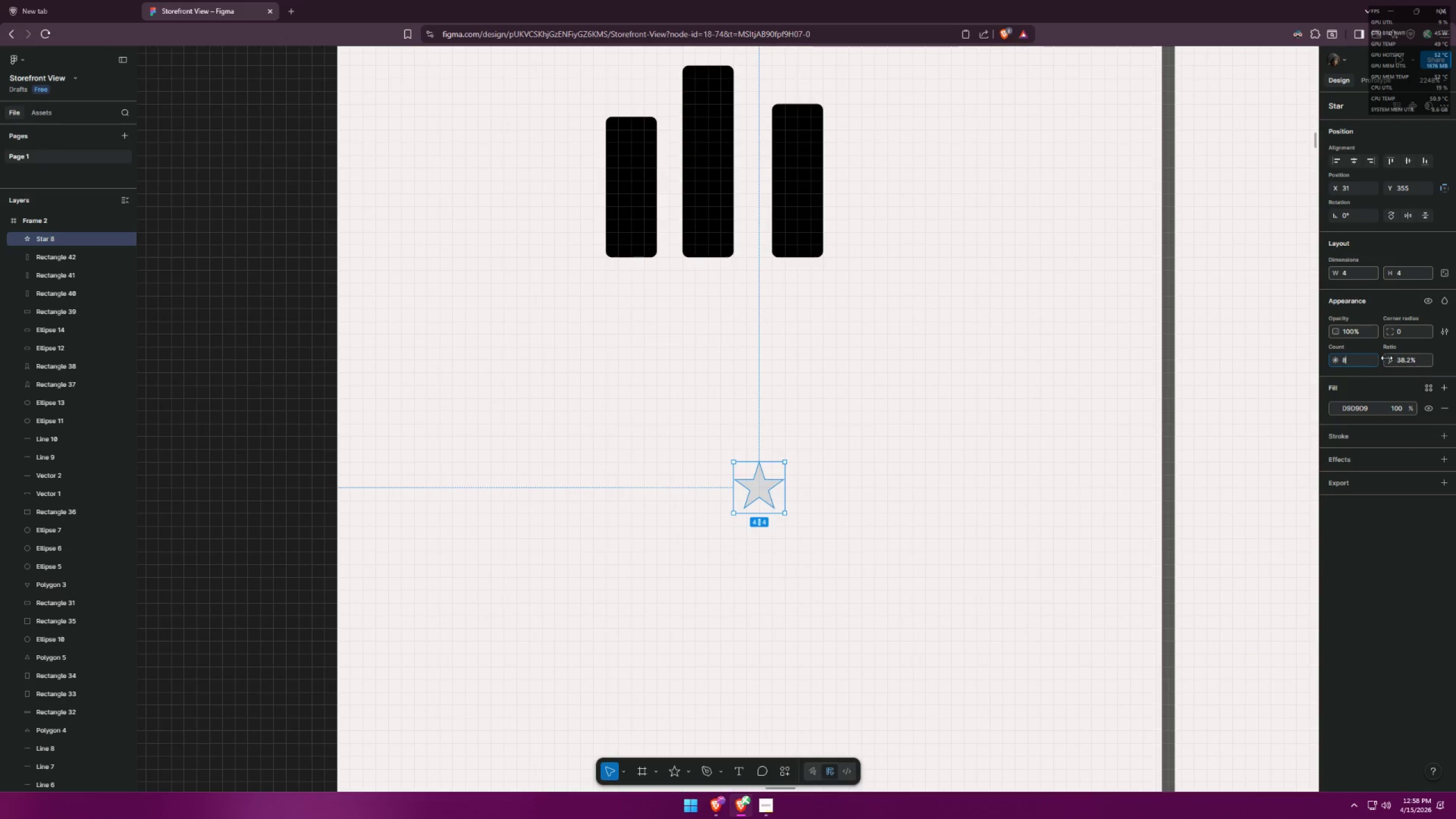 
key(Enter)
 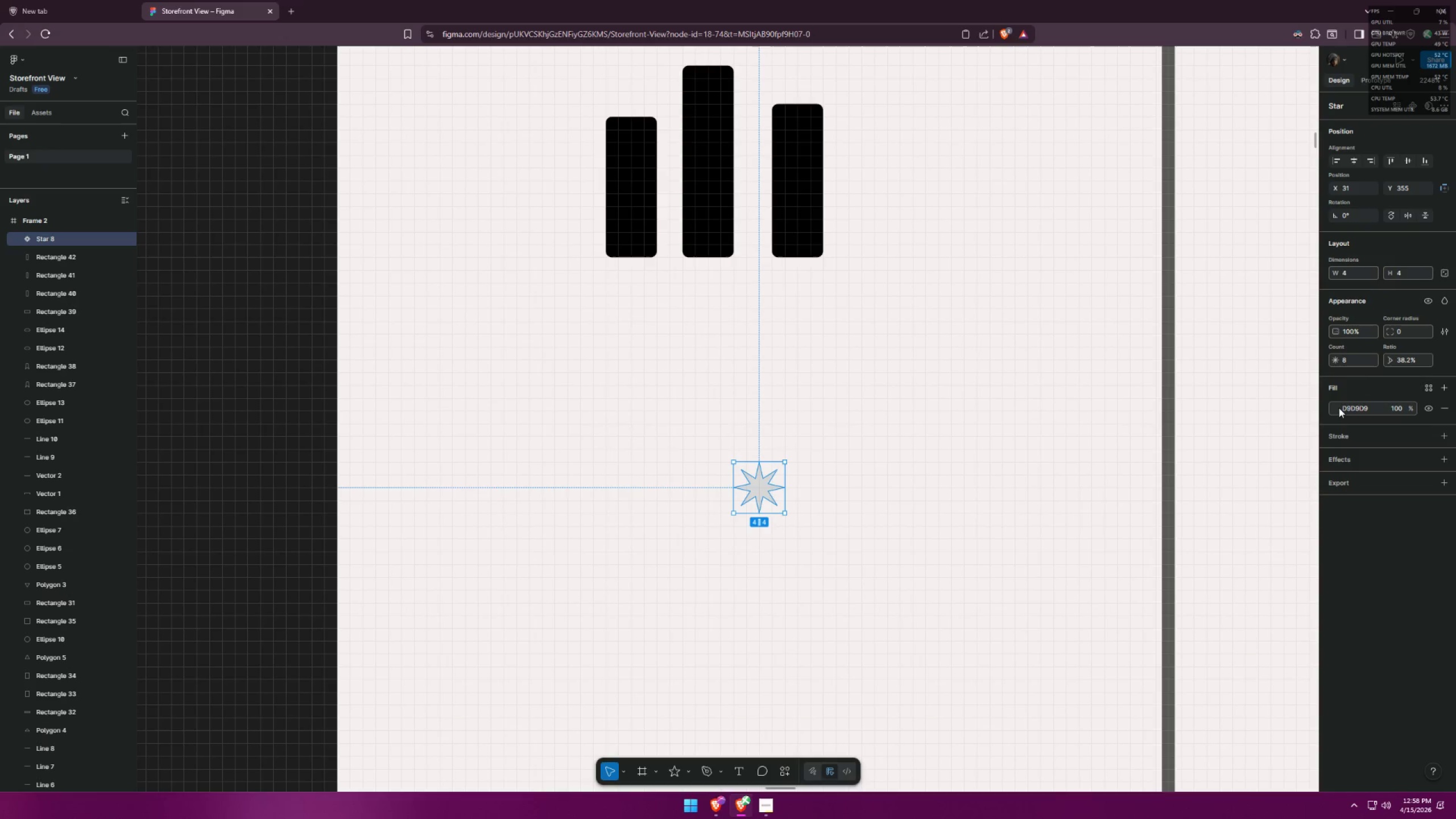 
left_click([1343, 429])
 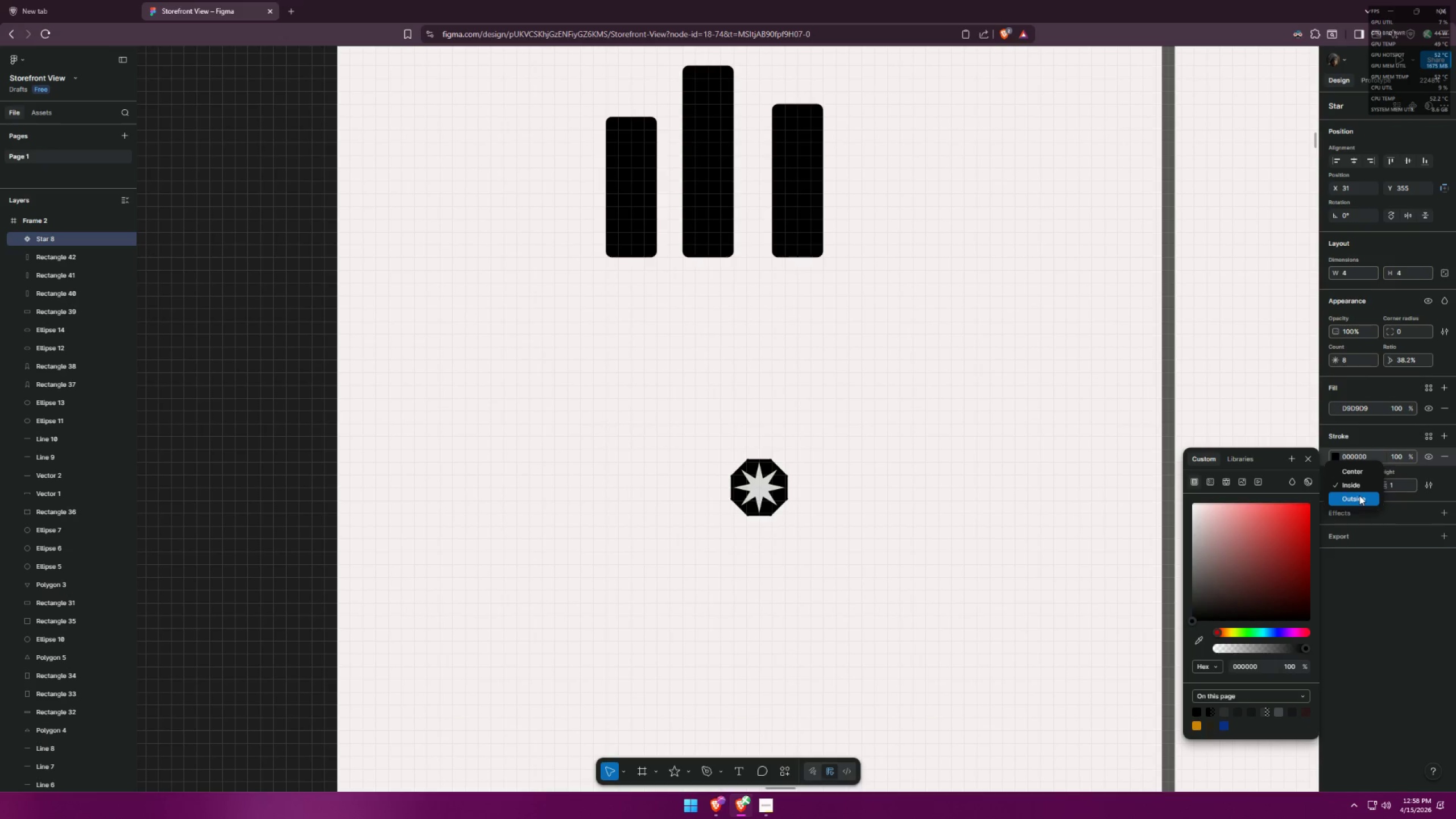 
left_click([1359, 495])
 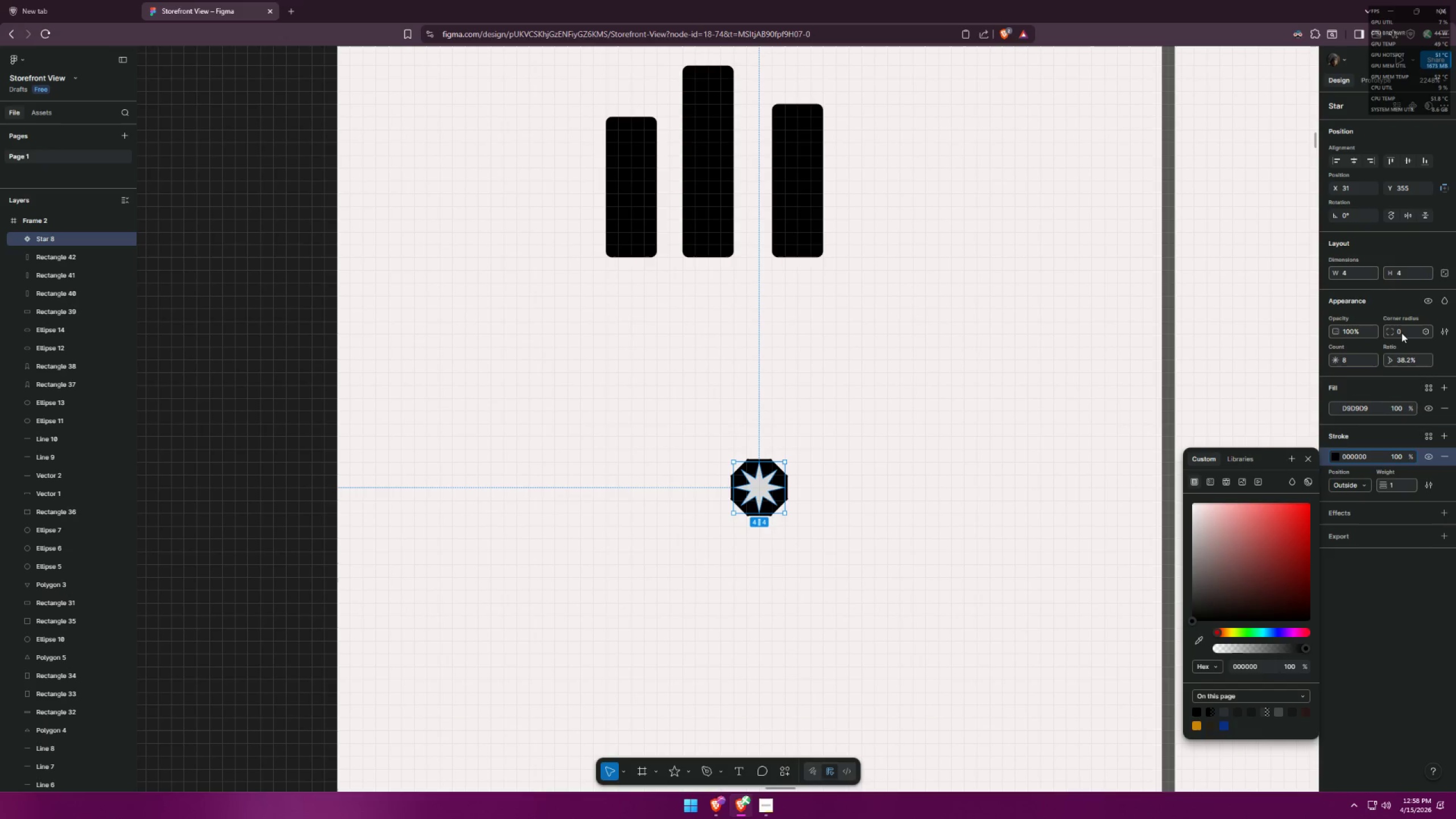 
left_click_drag(start_coordinate=[1388, 330], to_coordinate=[770, 411])
 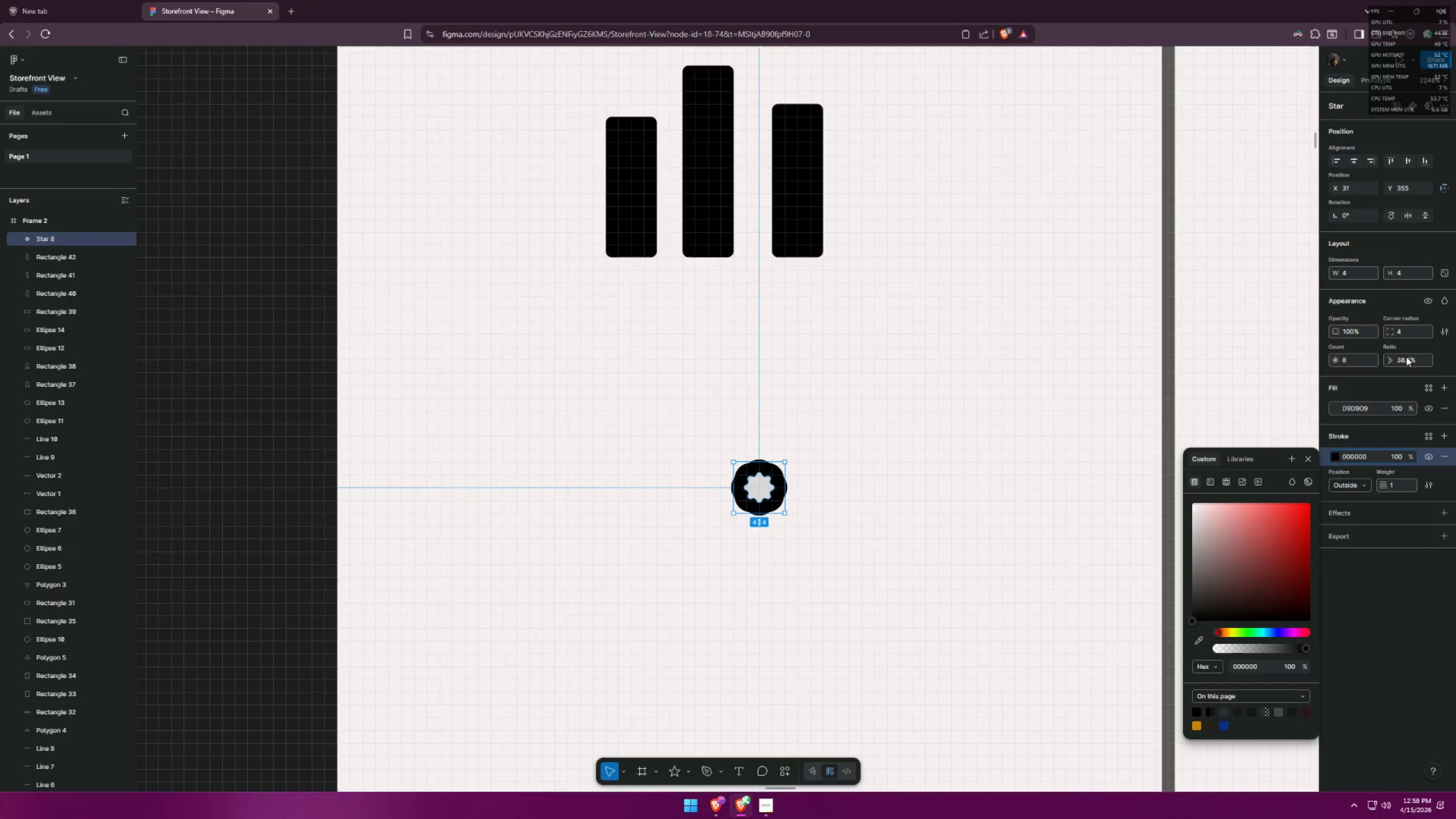 
left_click_drag(start_coordinate=[1398, 331], to_coordinate=[1366, 332])
 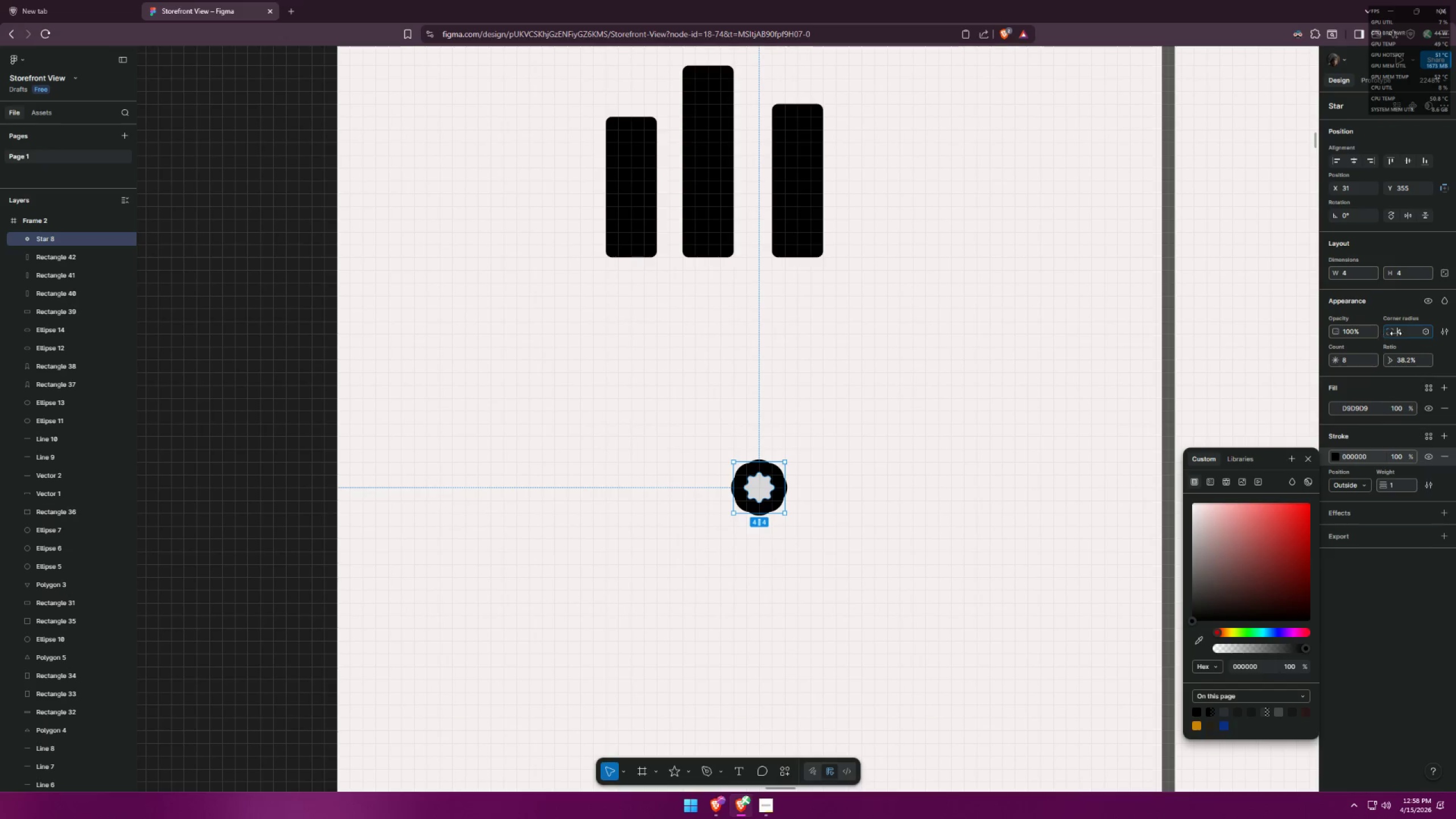 
left_click_drag(start_coordinate=[1401, 331], to_coordinate=[1413, 330])
 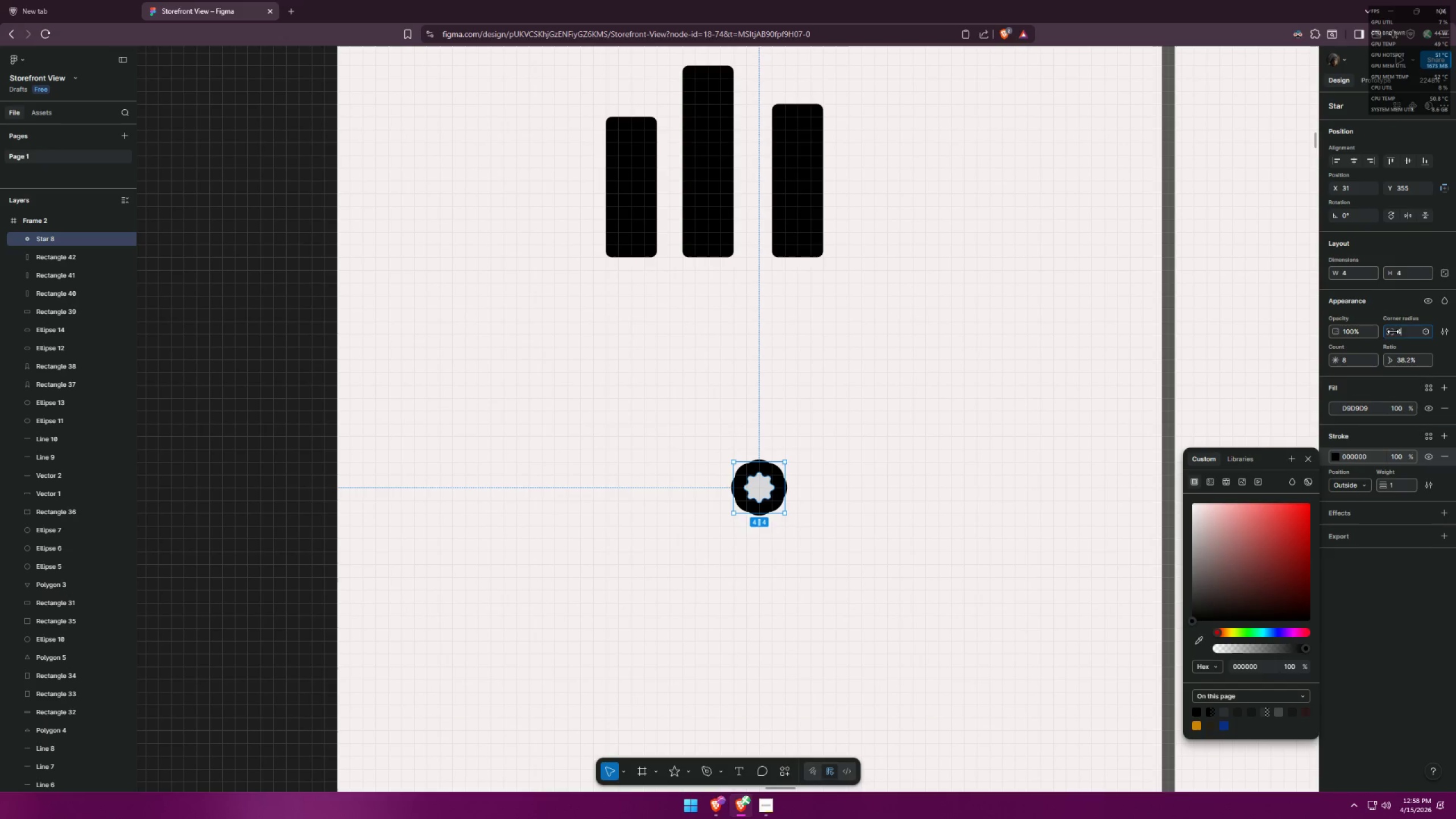 
left_click_drag(start_coordinate=[1393, 332], to_coordinate=[703, 419])
 